 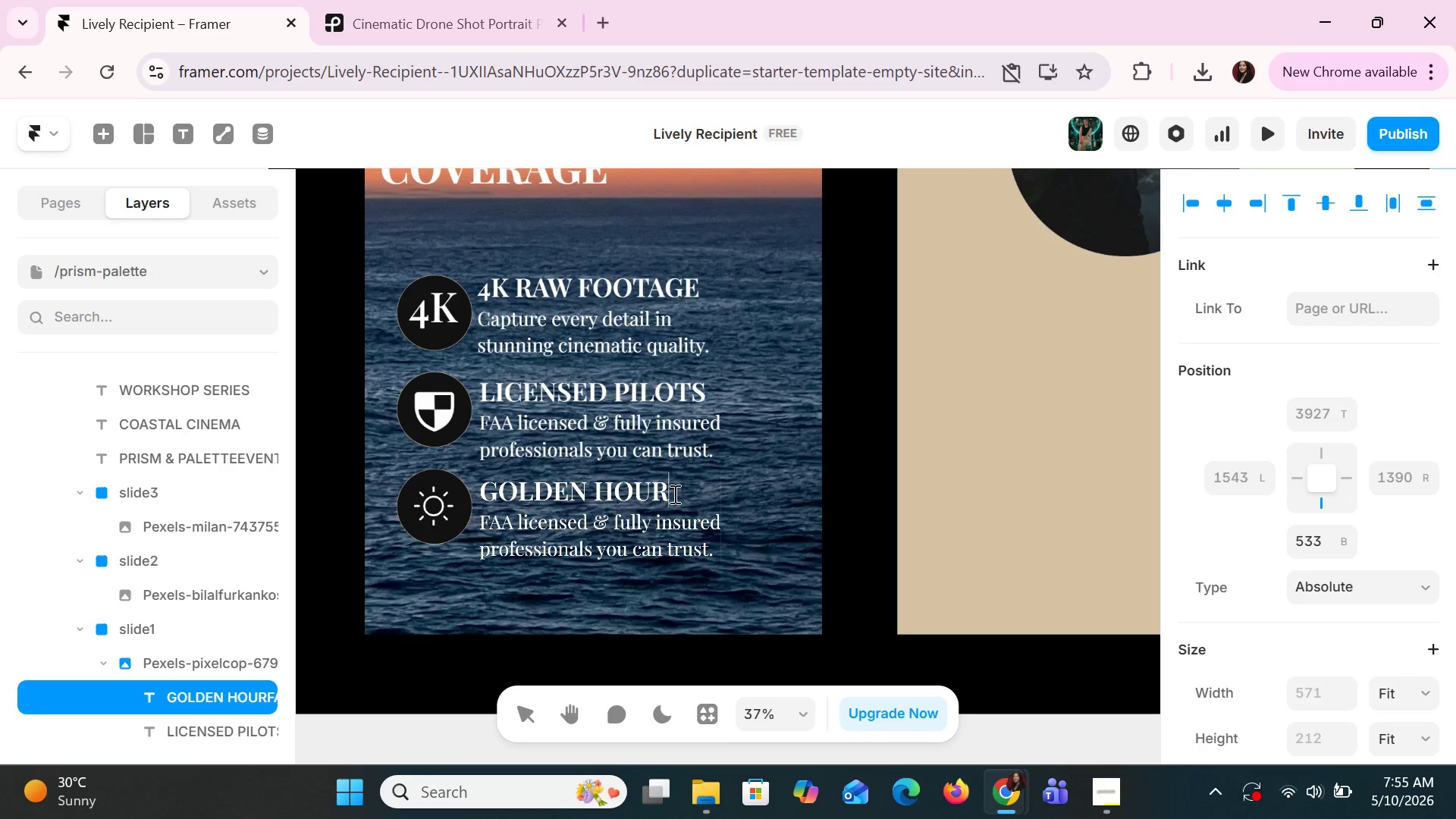 
type( TIMING)
key(Backspace)
key(Backspace)
key(Backspace)
type(ING)
 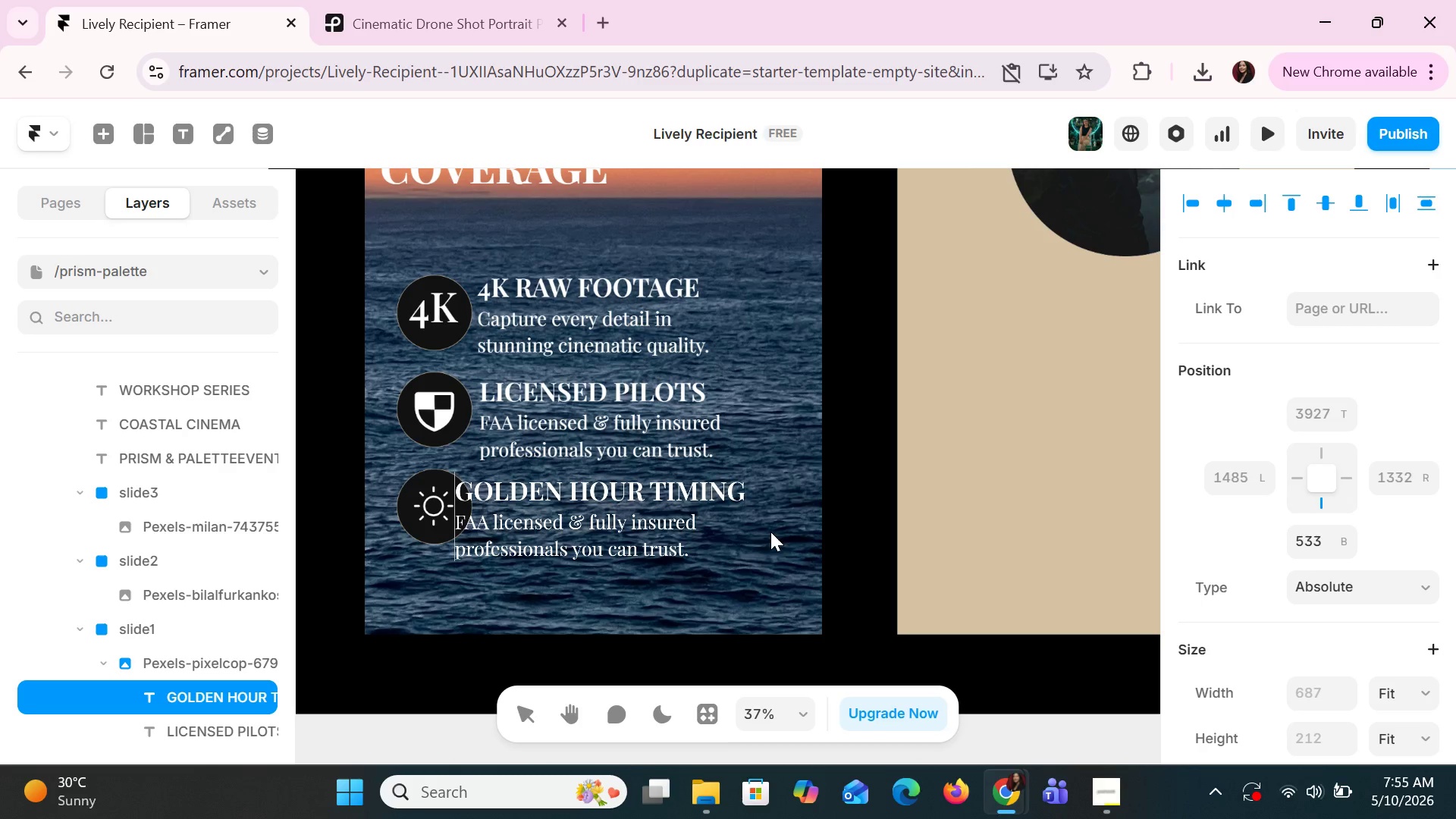 
left_click([772, 501])
 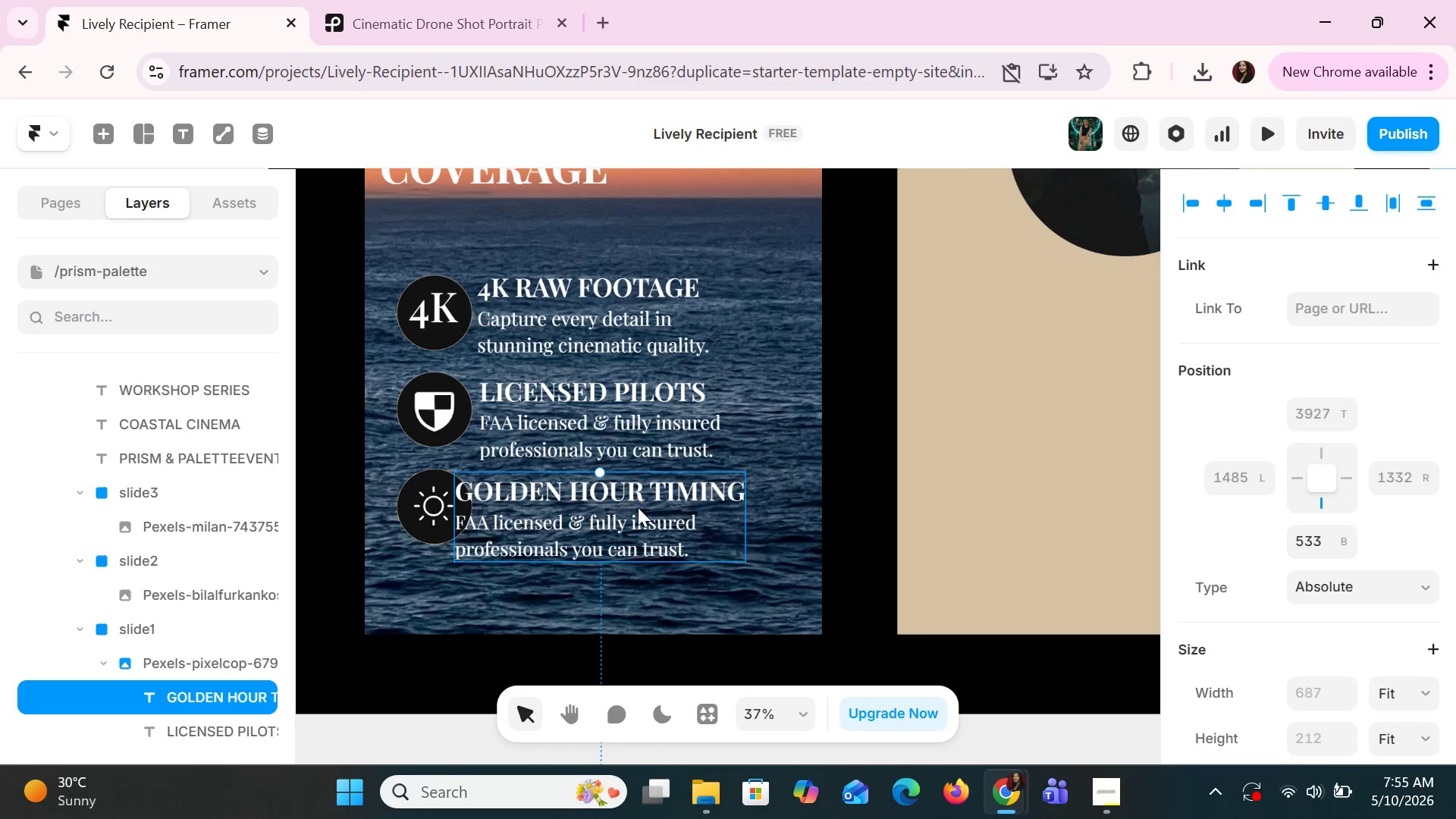 
left_click_drag(start_coordinate=[638, 507], to_coordinate=[660, 513])
 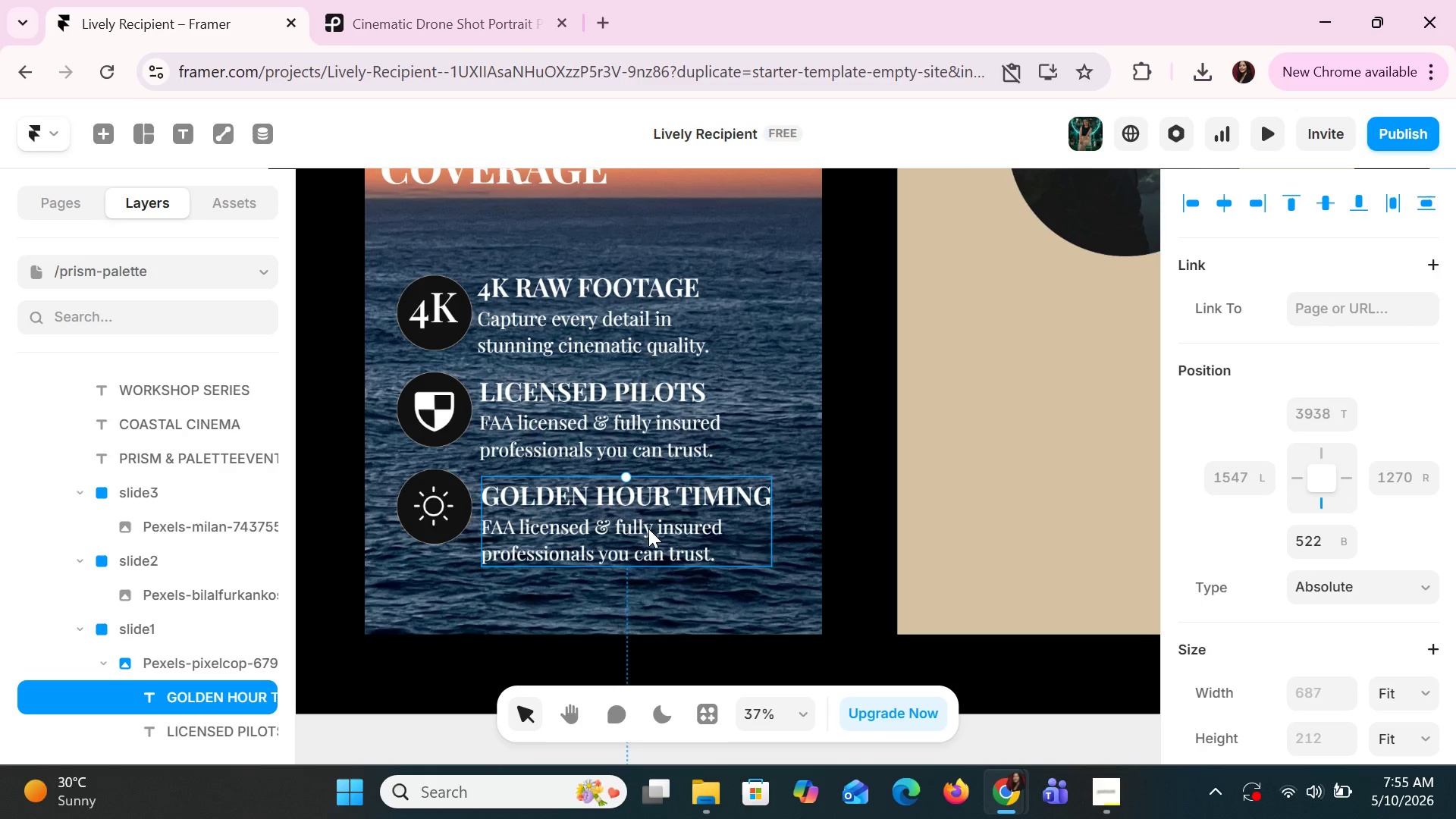 
double_click([648, 529])
 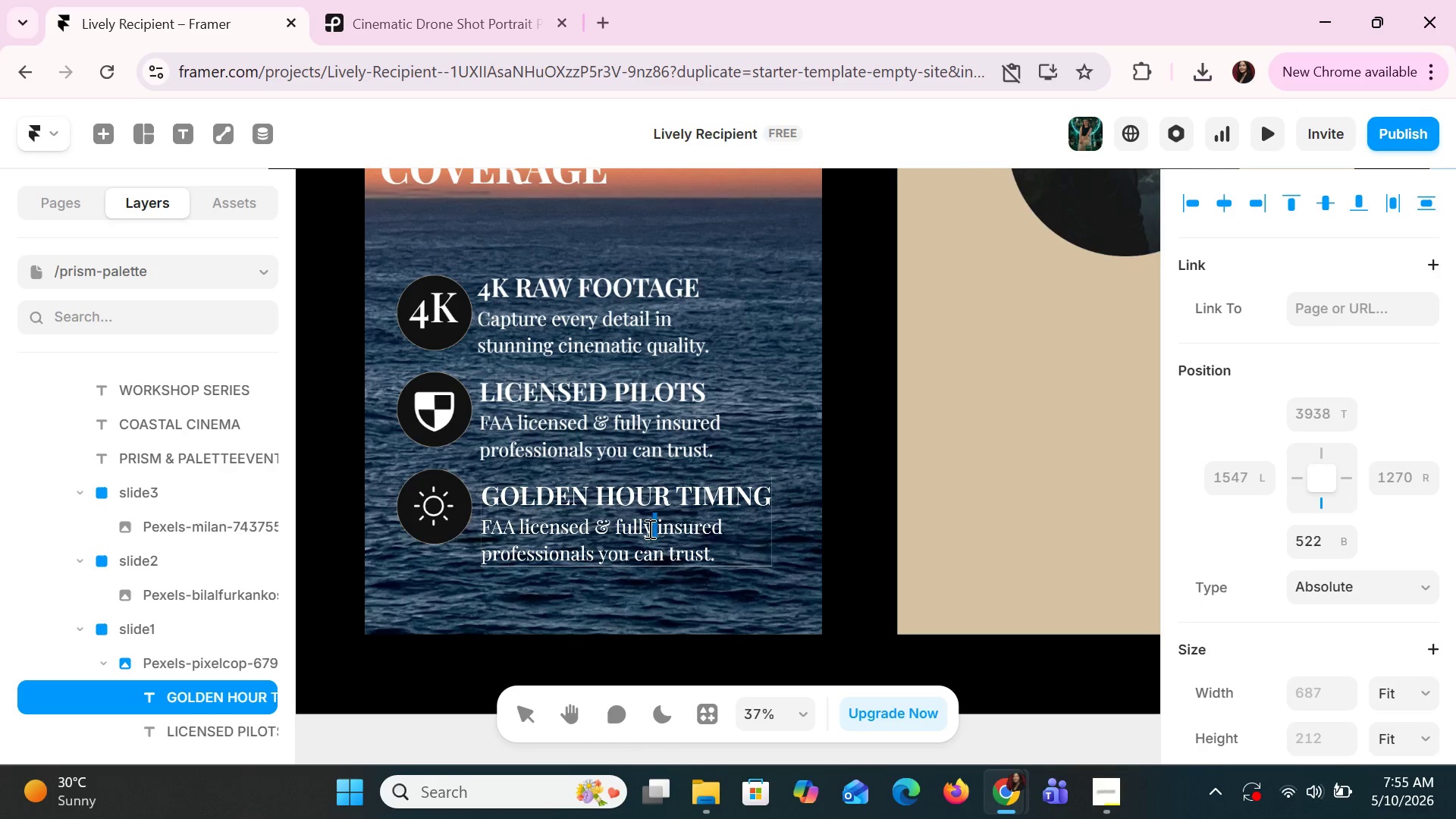 
triple_click([648, 529])
 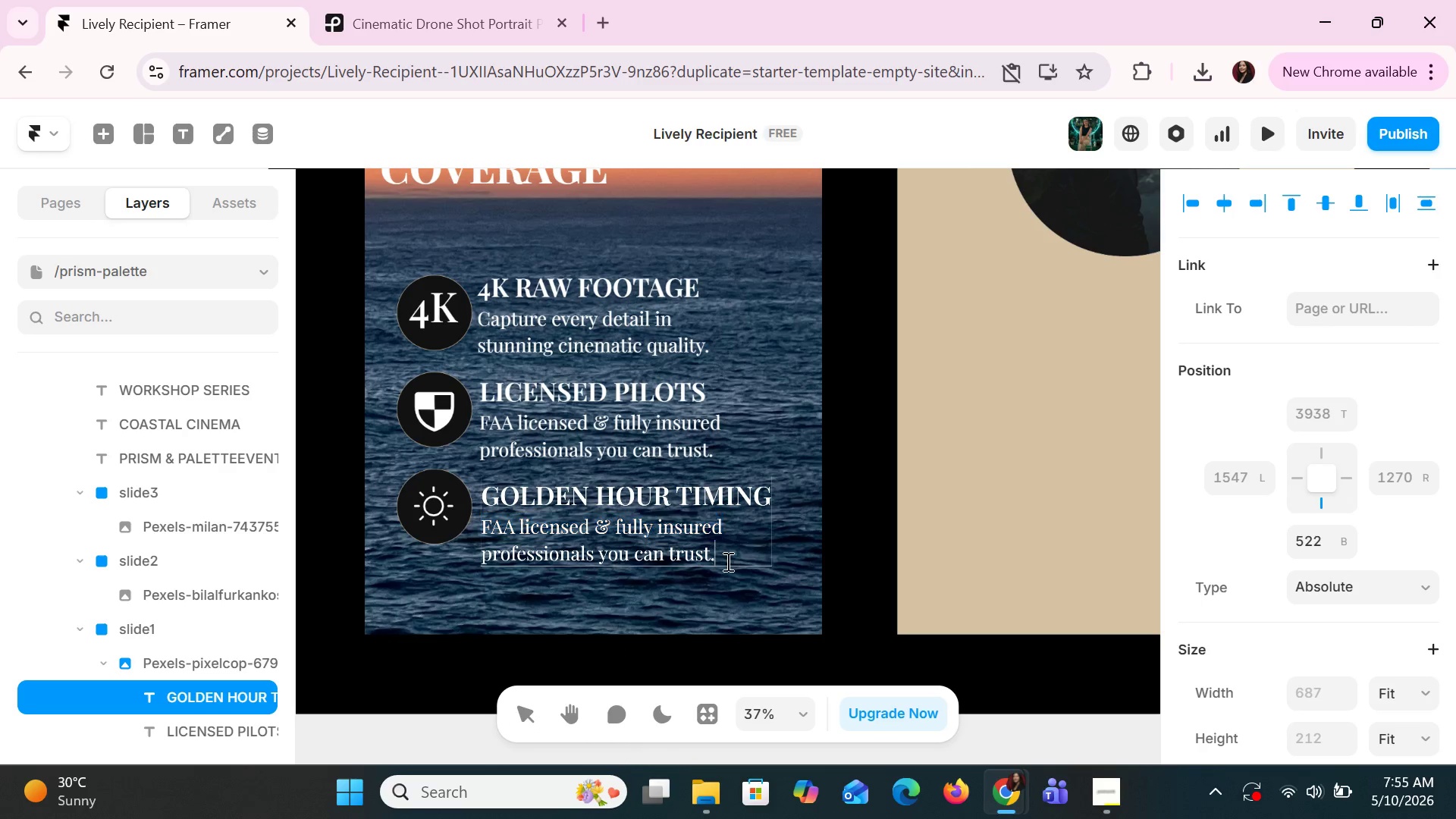 
triple_click([726, 561])
 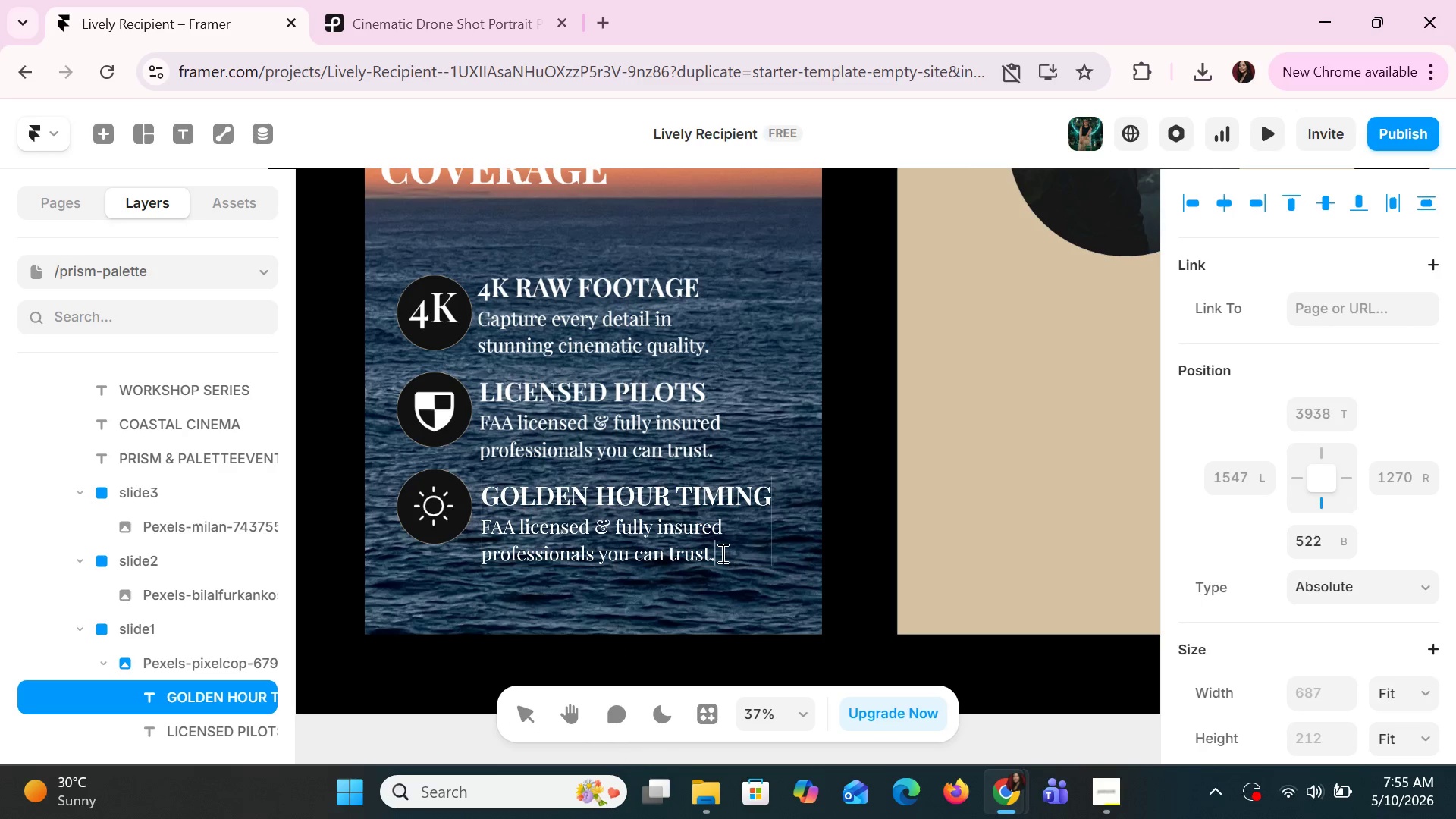 
left_click_drag(start_coordinate=[726, 553], to_coordinate=[482, 533])
 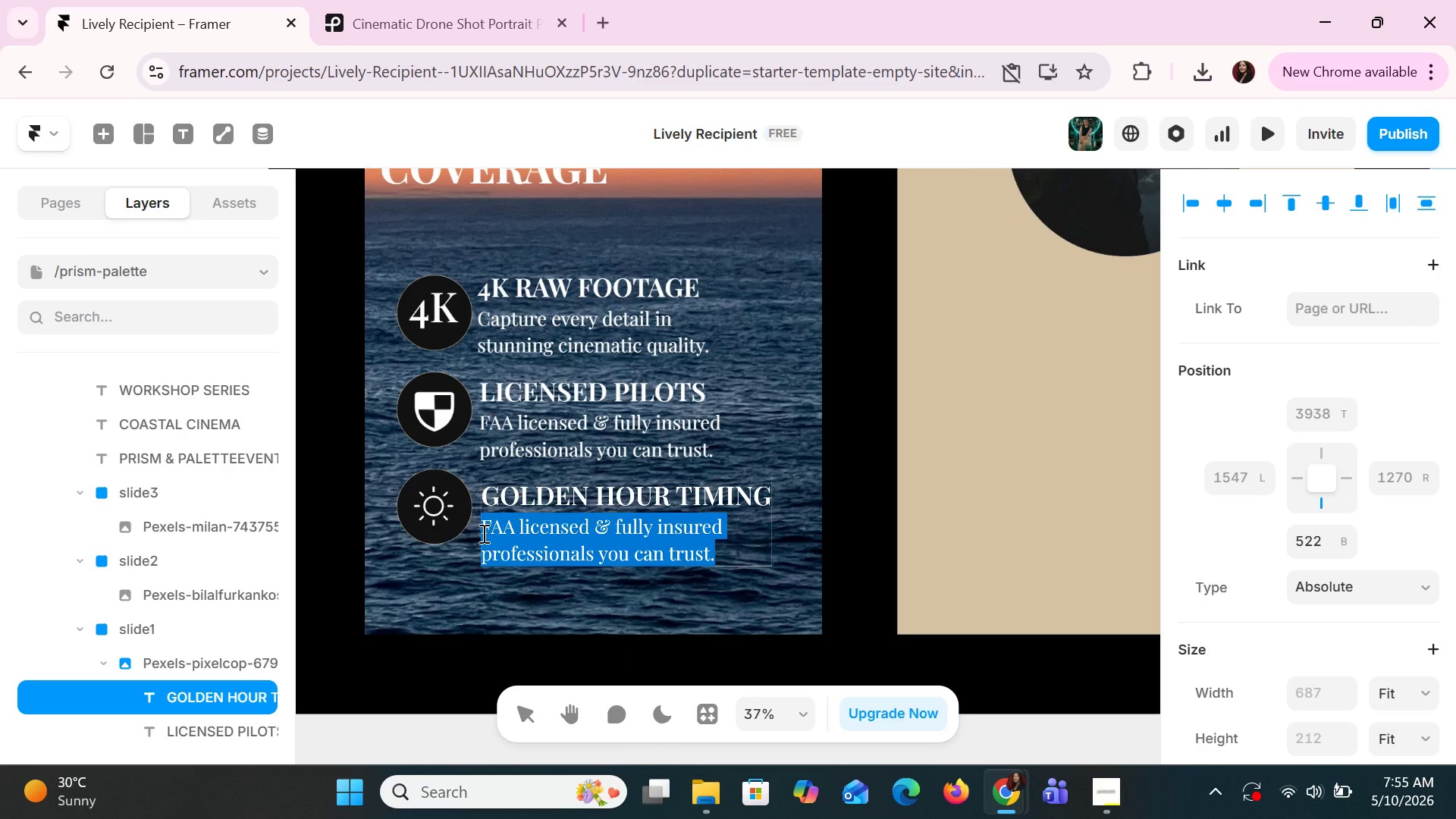 
type(pLA)
key(Backspace)
key(Backspace)
key(Backspace)
type(Planned for the best light)
 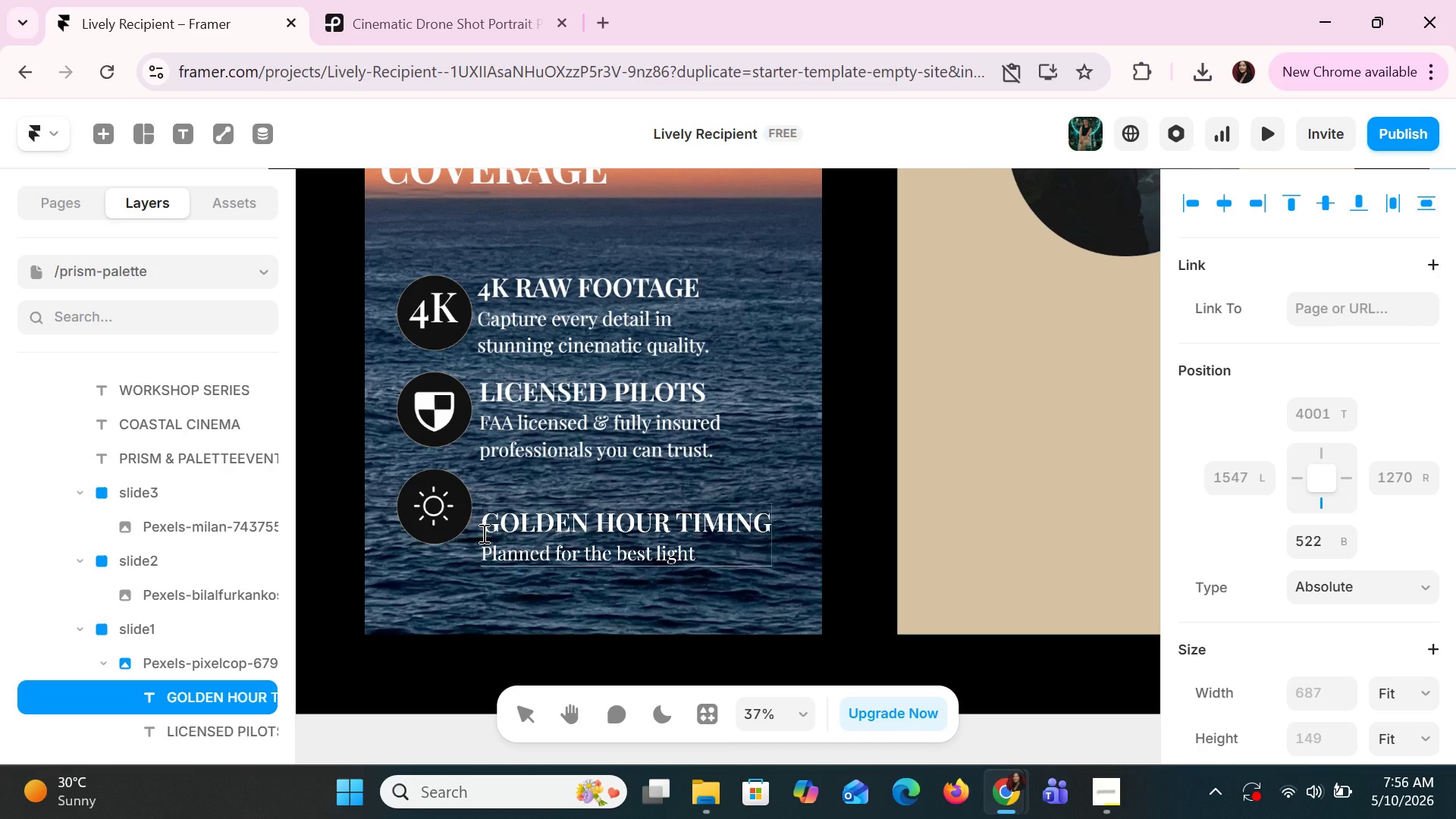 
wait(5.34)
 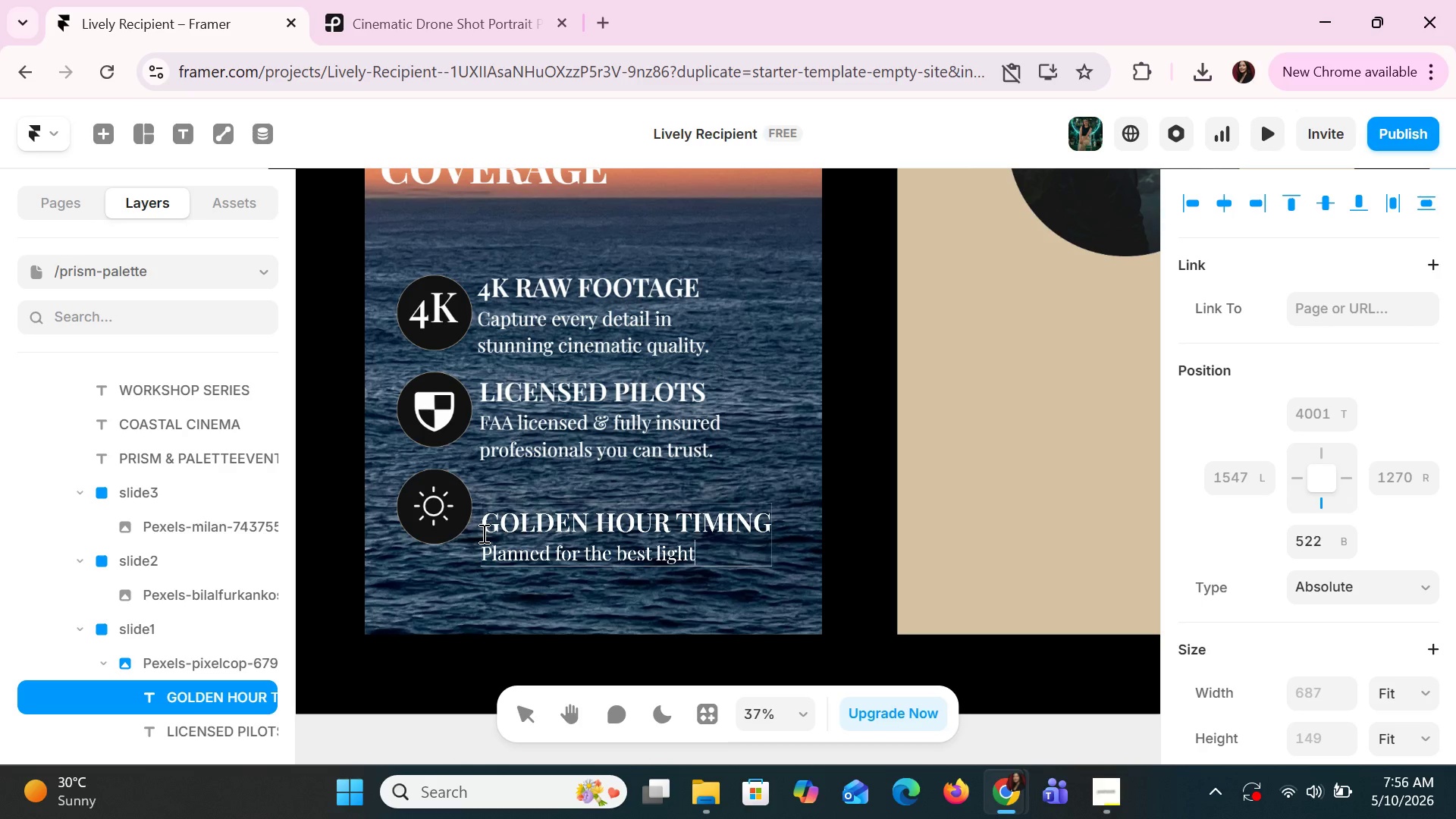 
key(Period)
 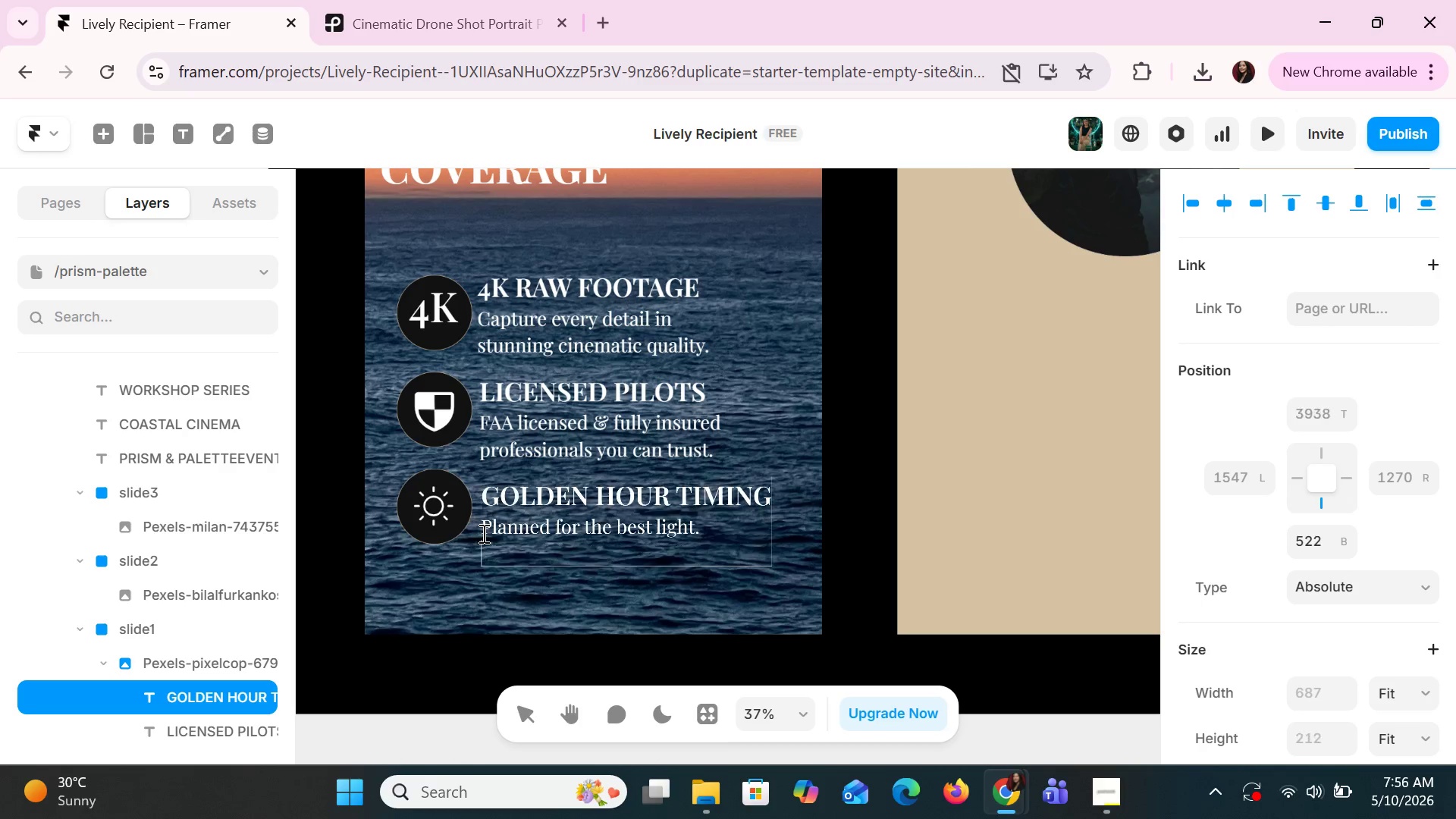 
key(Enter)
 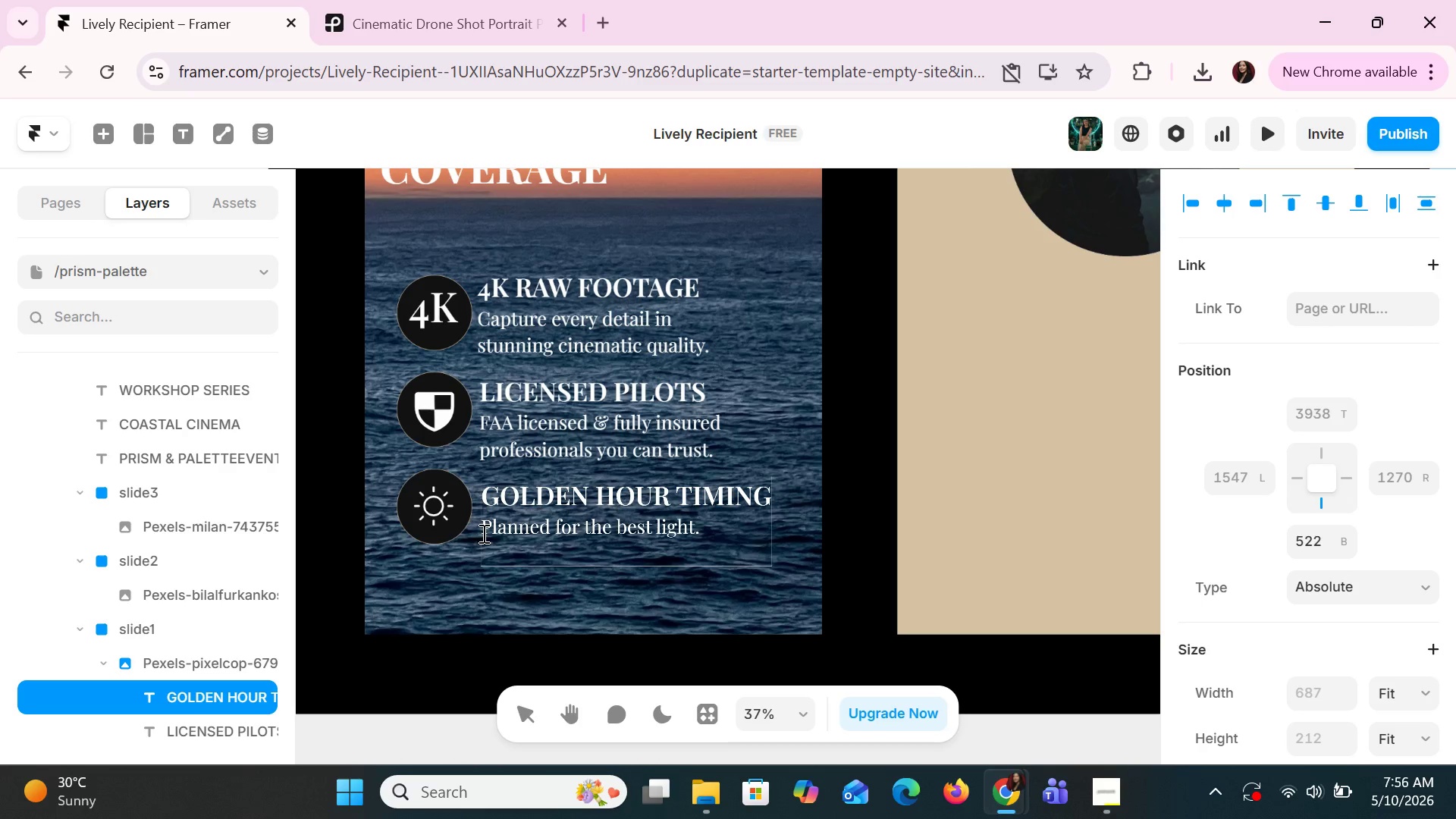 
type(Every)
 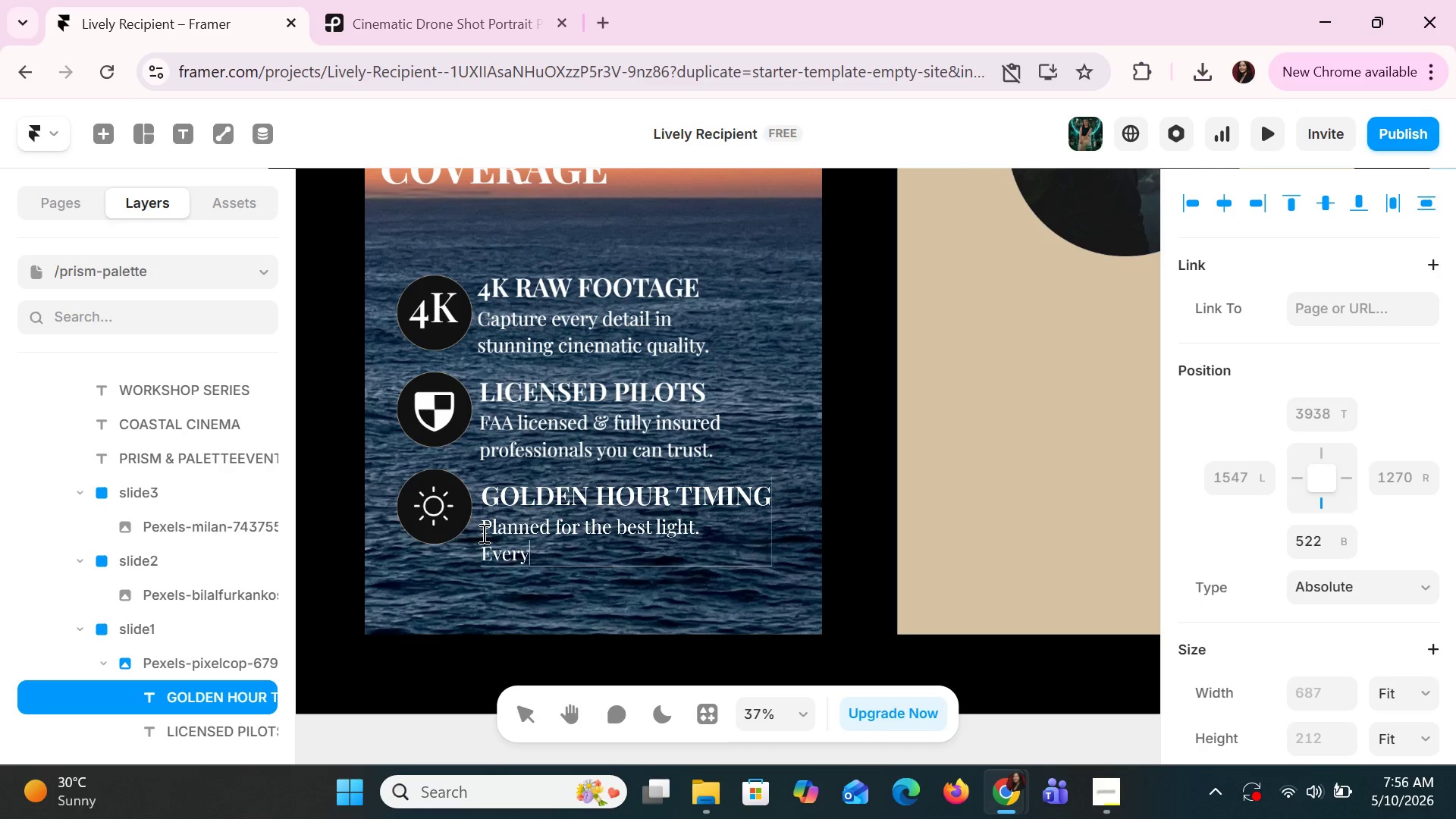 
type(.Sig)
key(Backspace)
type(g)
key(Backspace)
type( g)
key(Backspace)
key(Backspace)
type(ngle.Time.)
 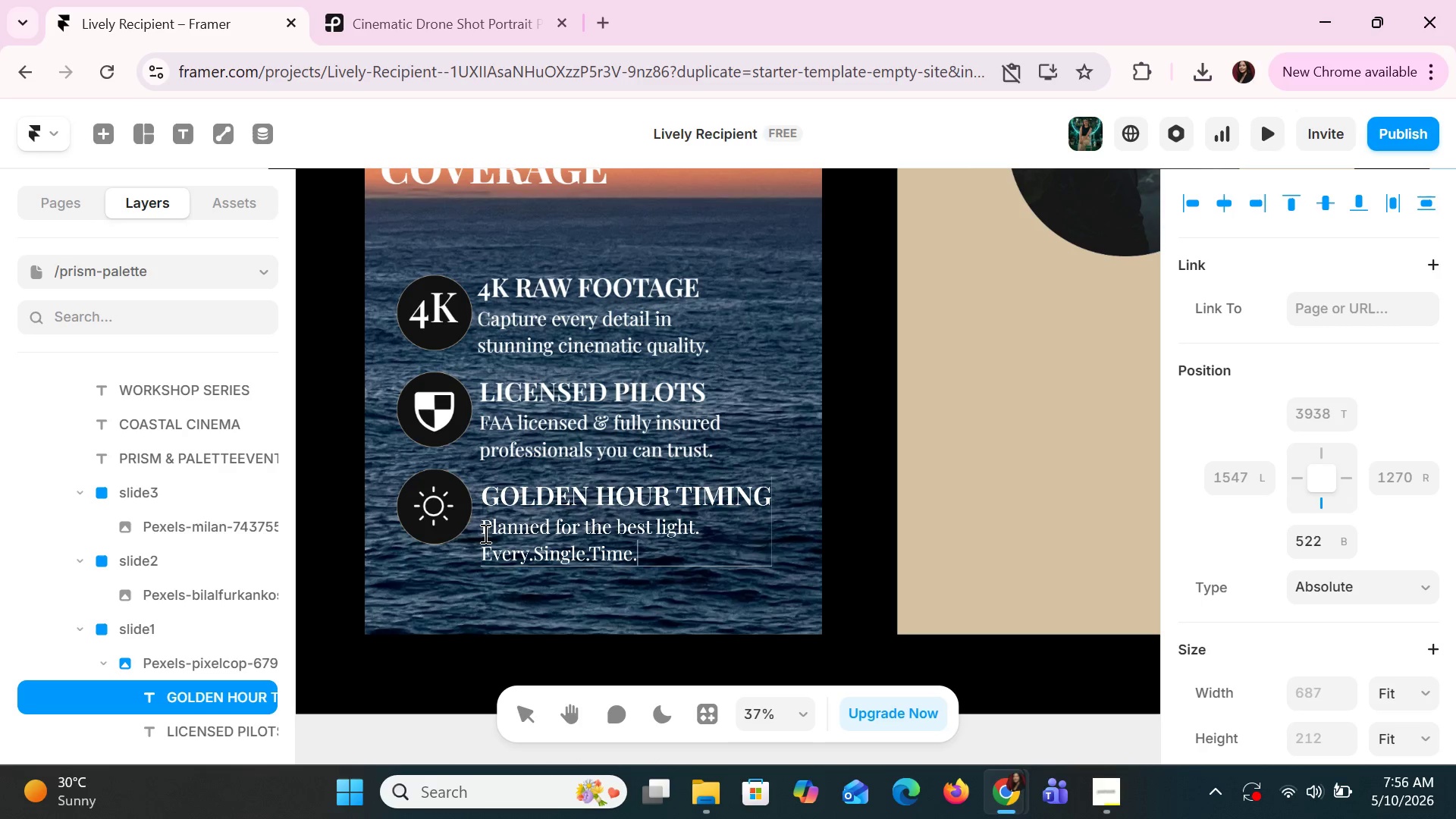 
key(ArrowLeft)
 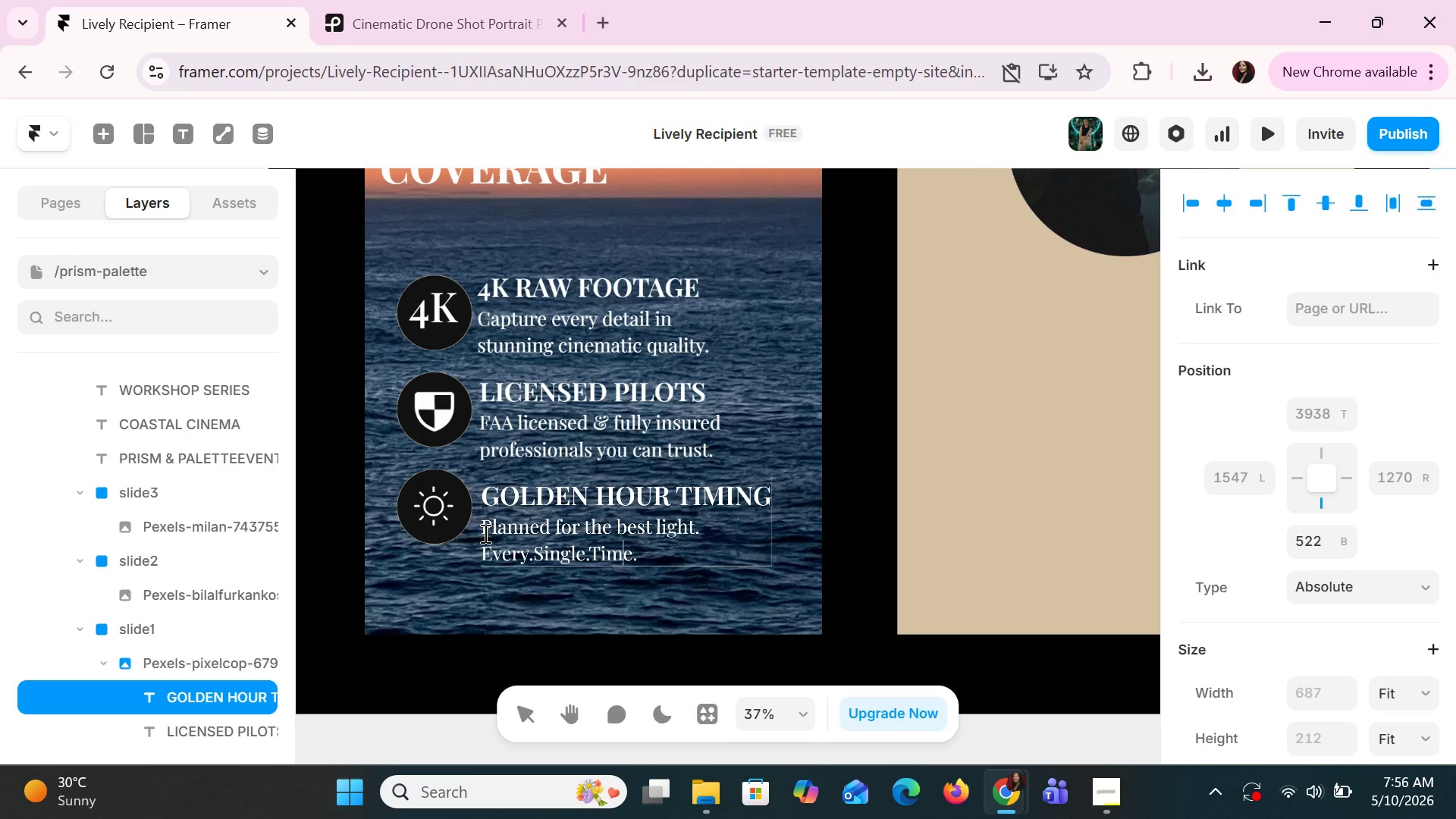 
key(ArrowLeft)
 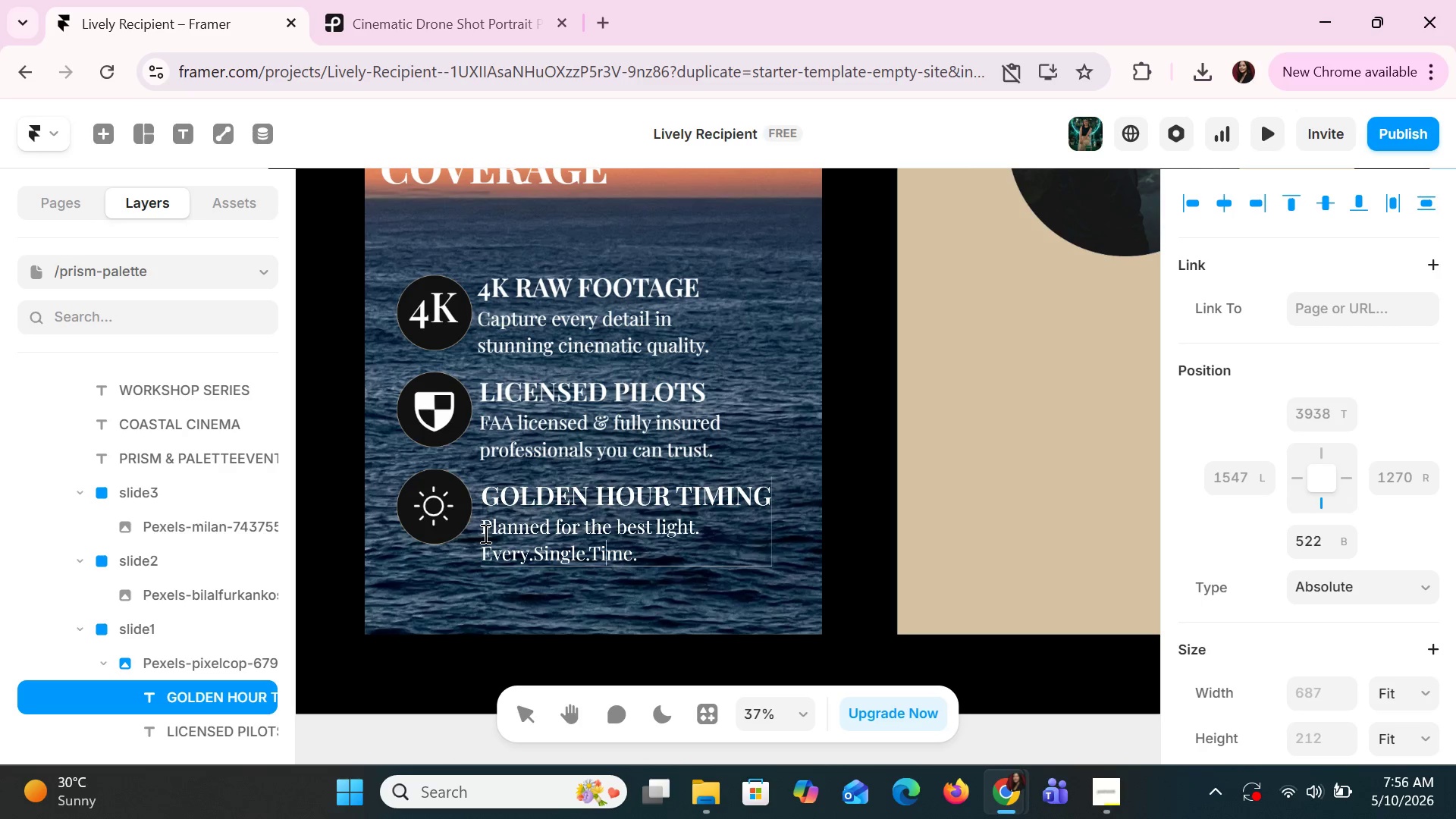 
key(ArrowLeft)
 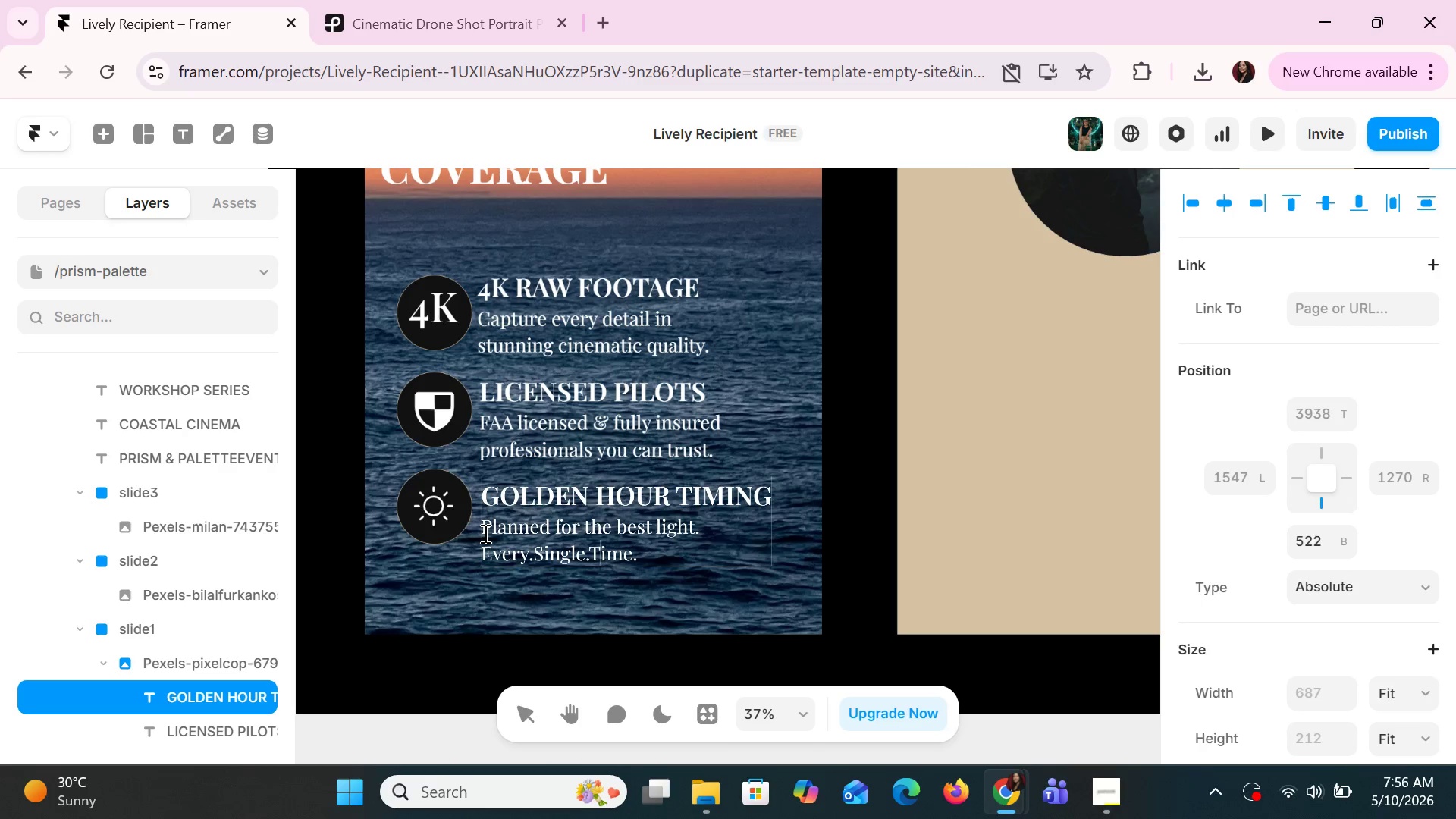 
key(ArrowLeft)
 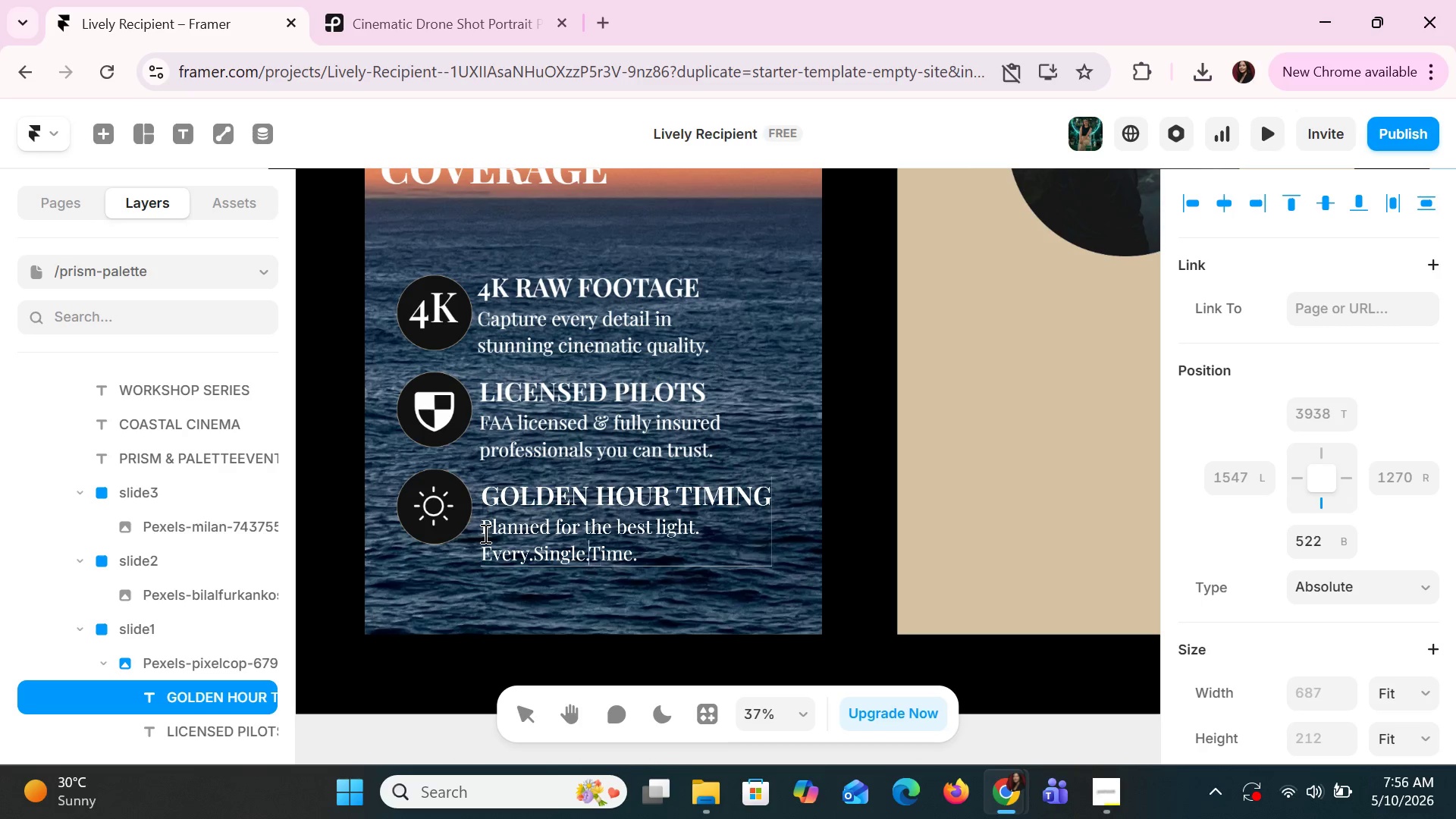 
key(ArrowLeft)
 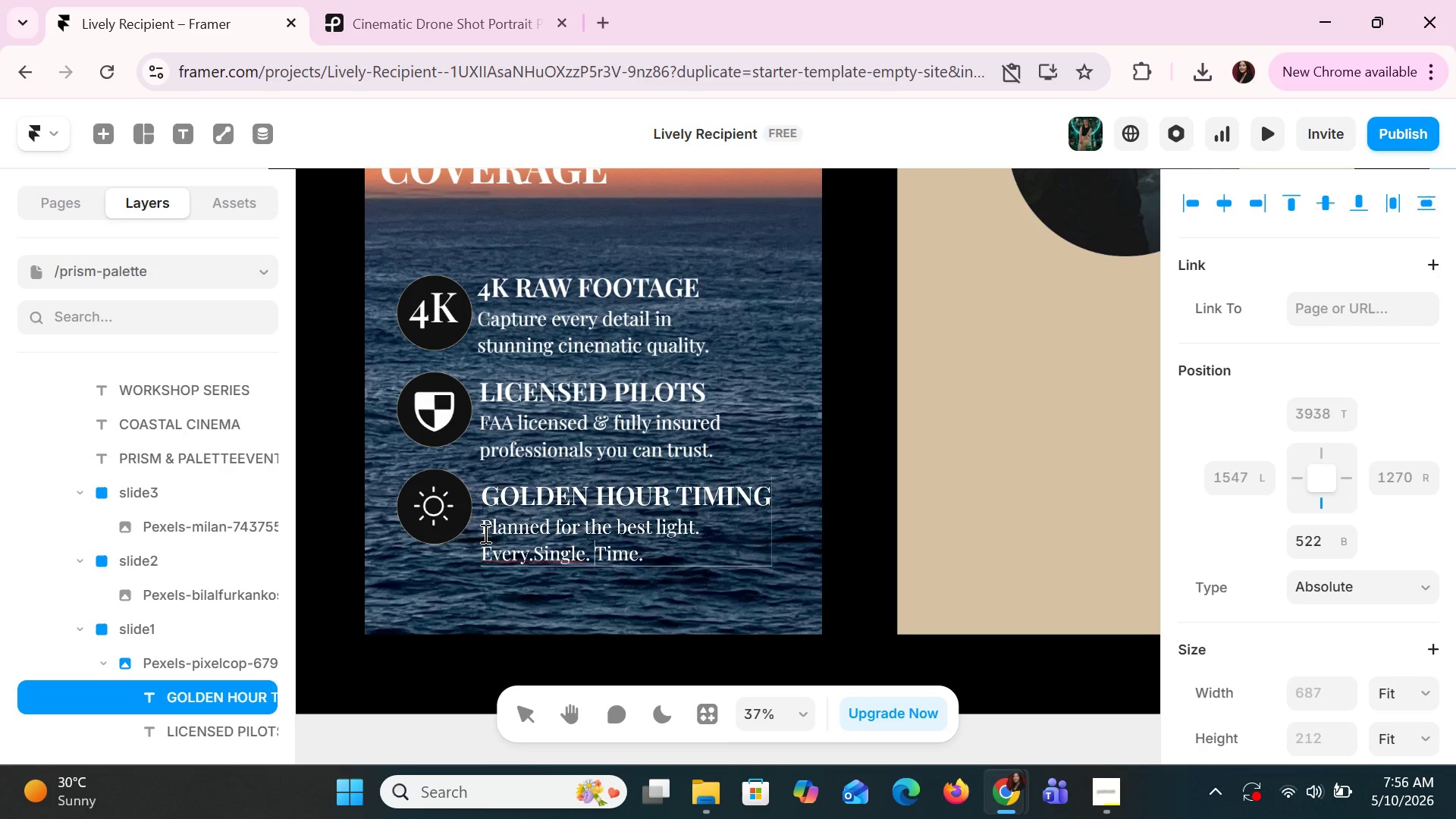 
key(Space)
 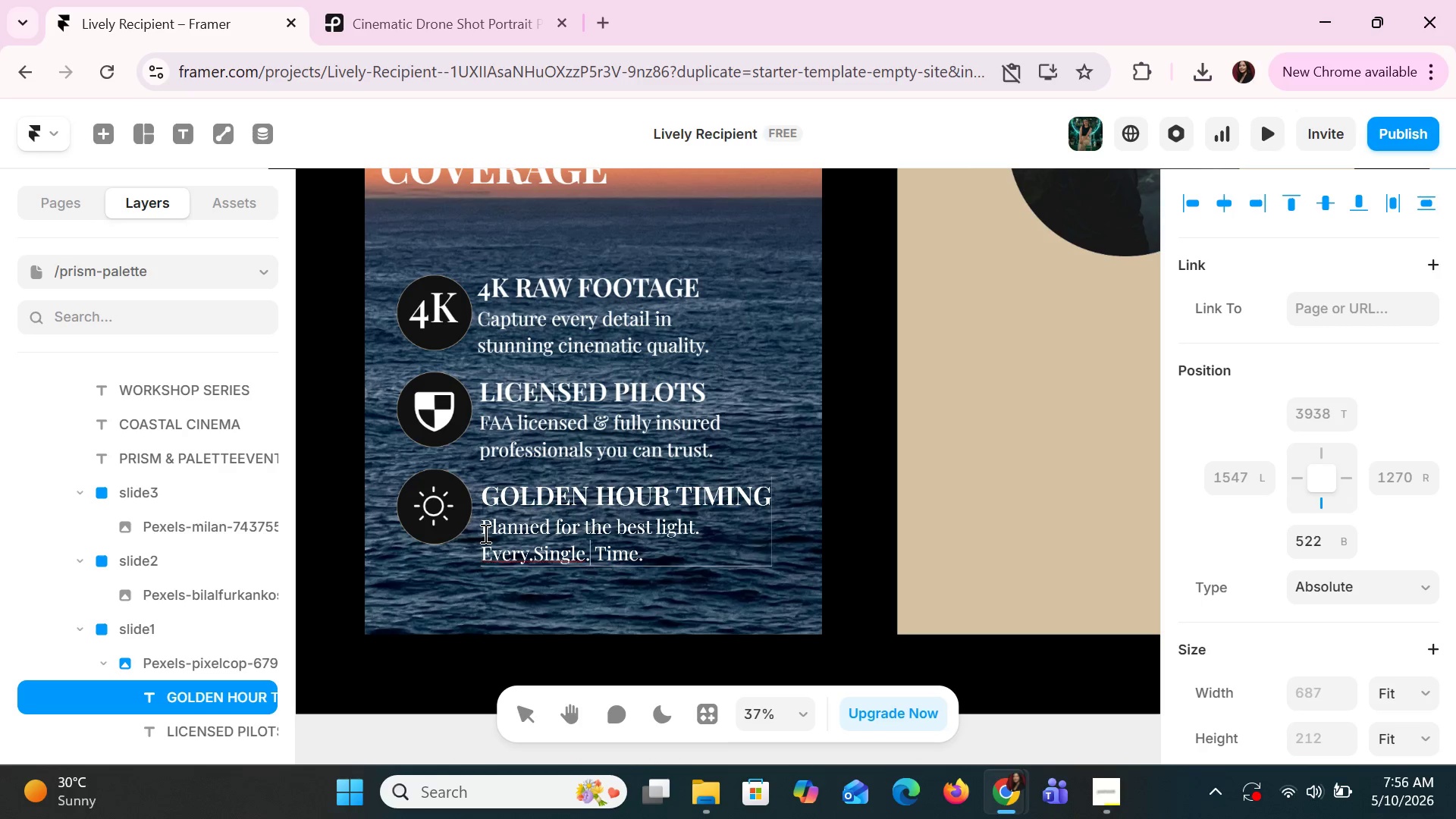 
key(ArrowLeft)
 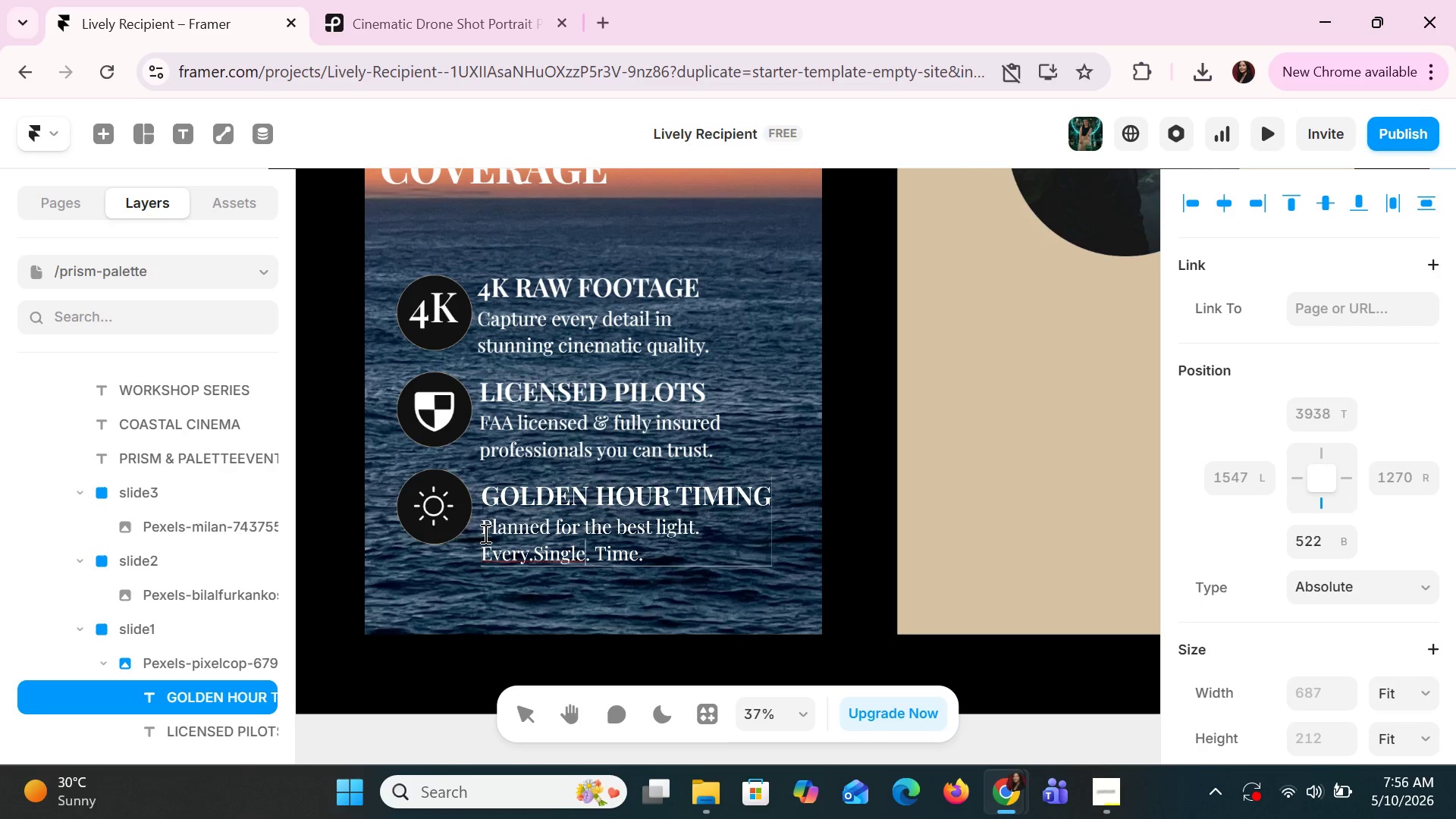 
key(ArrowLeft)
 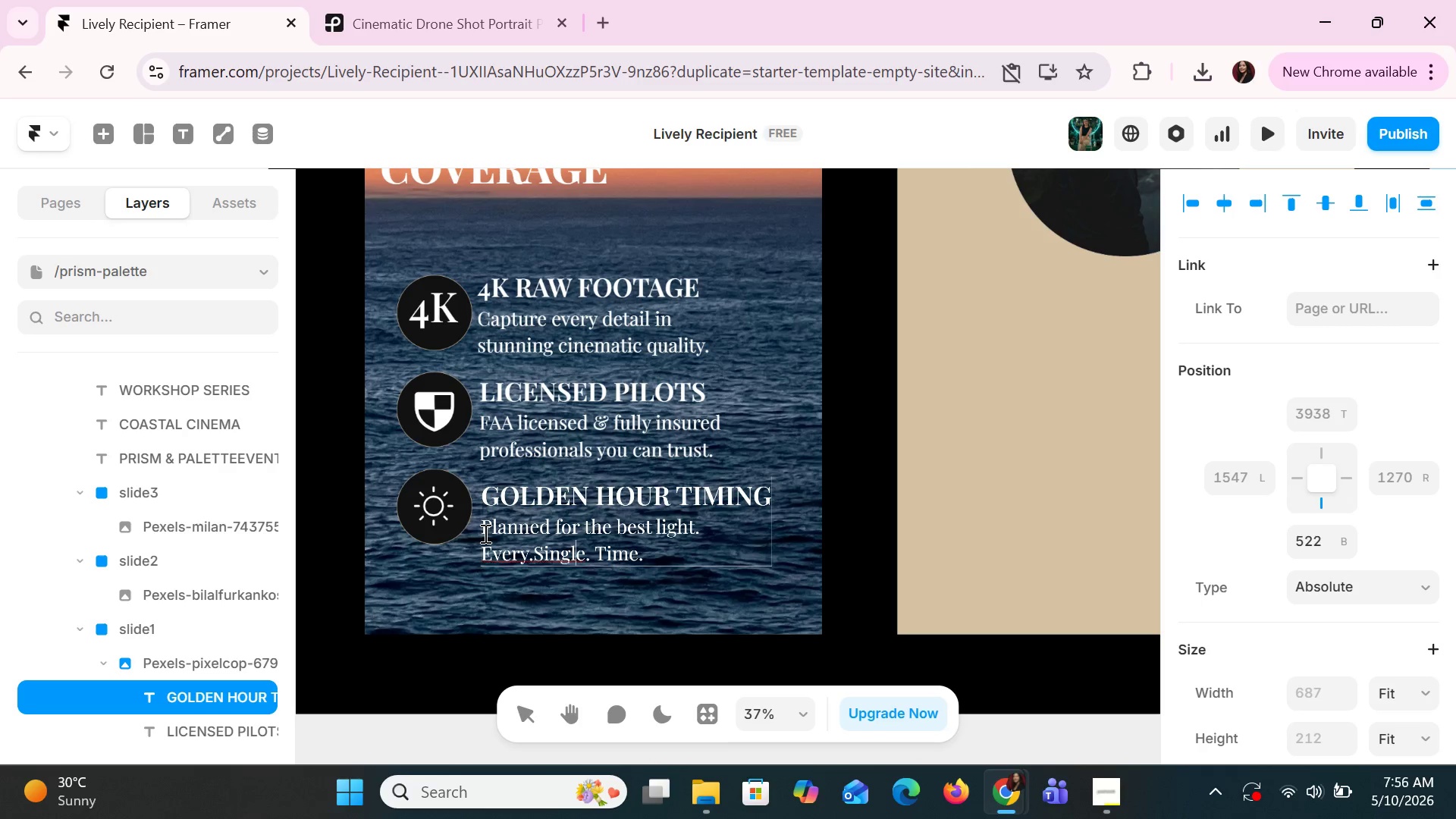 
key(ArrowLeft)
 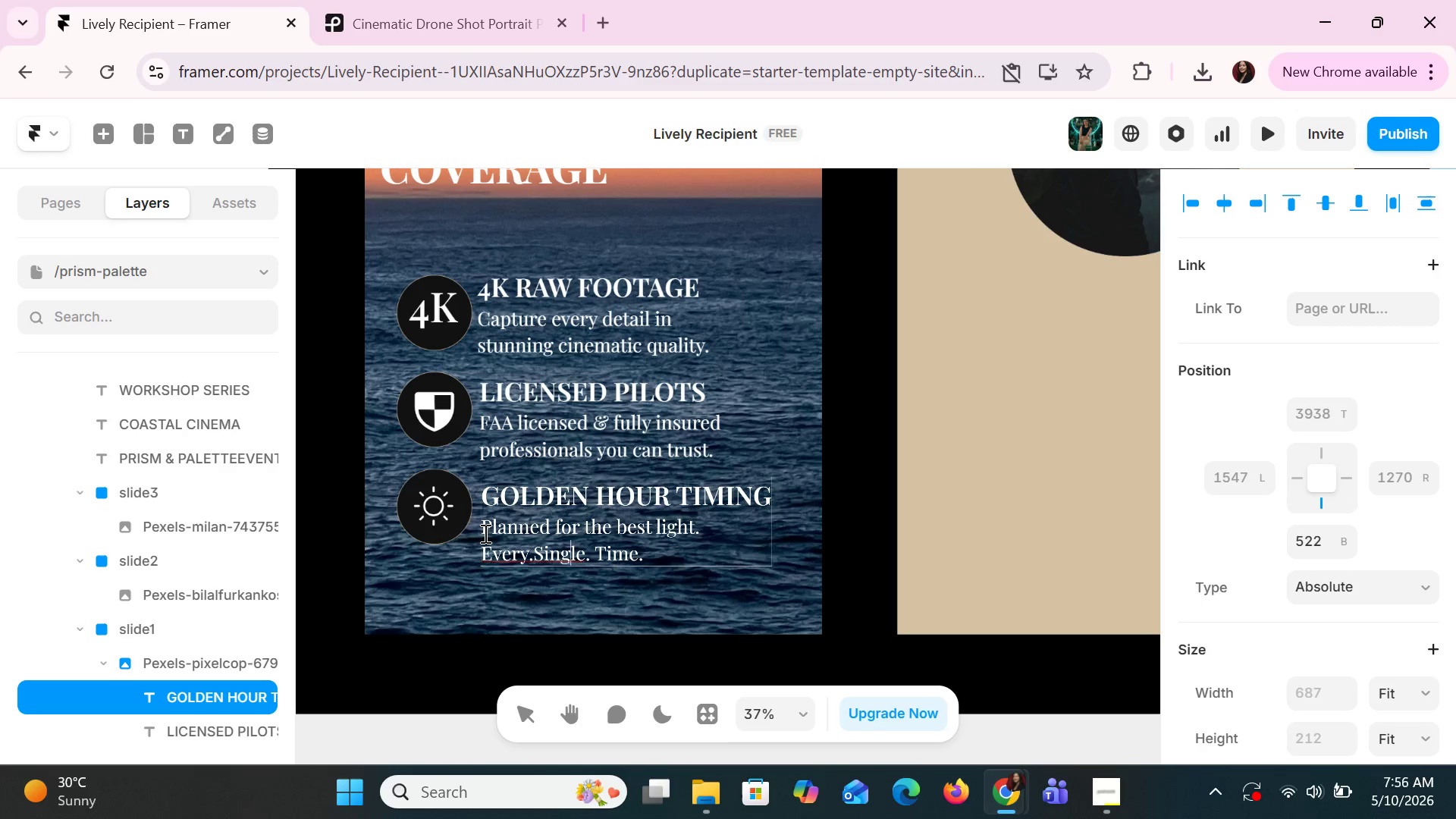 
key(ArrowLeft)
 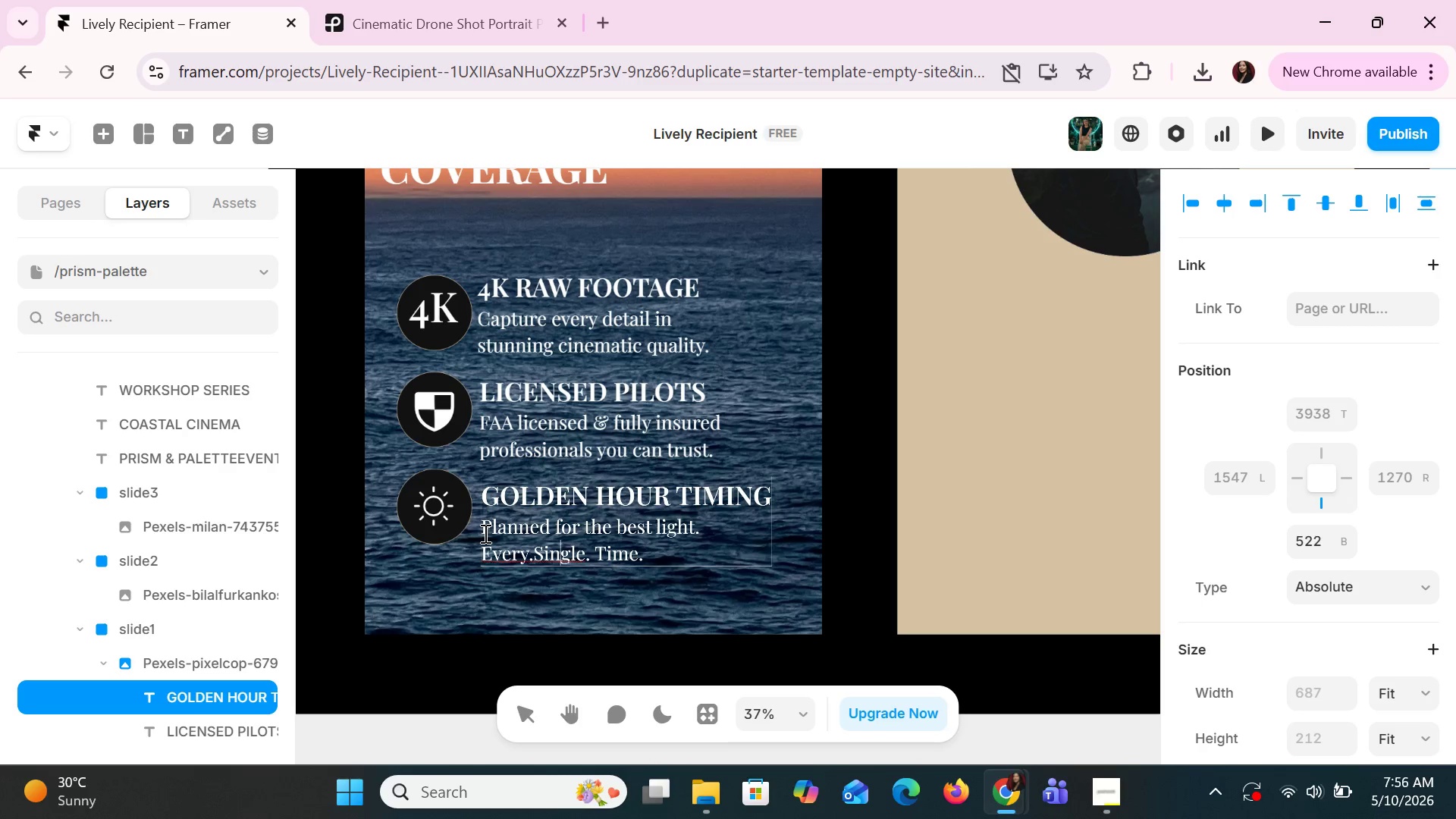 
key(ArrowLeft)
 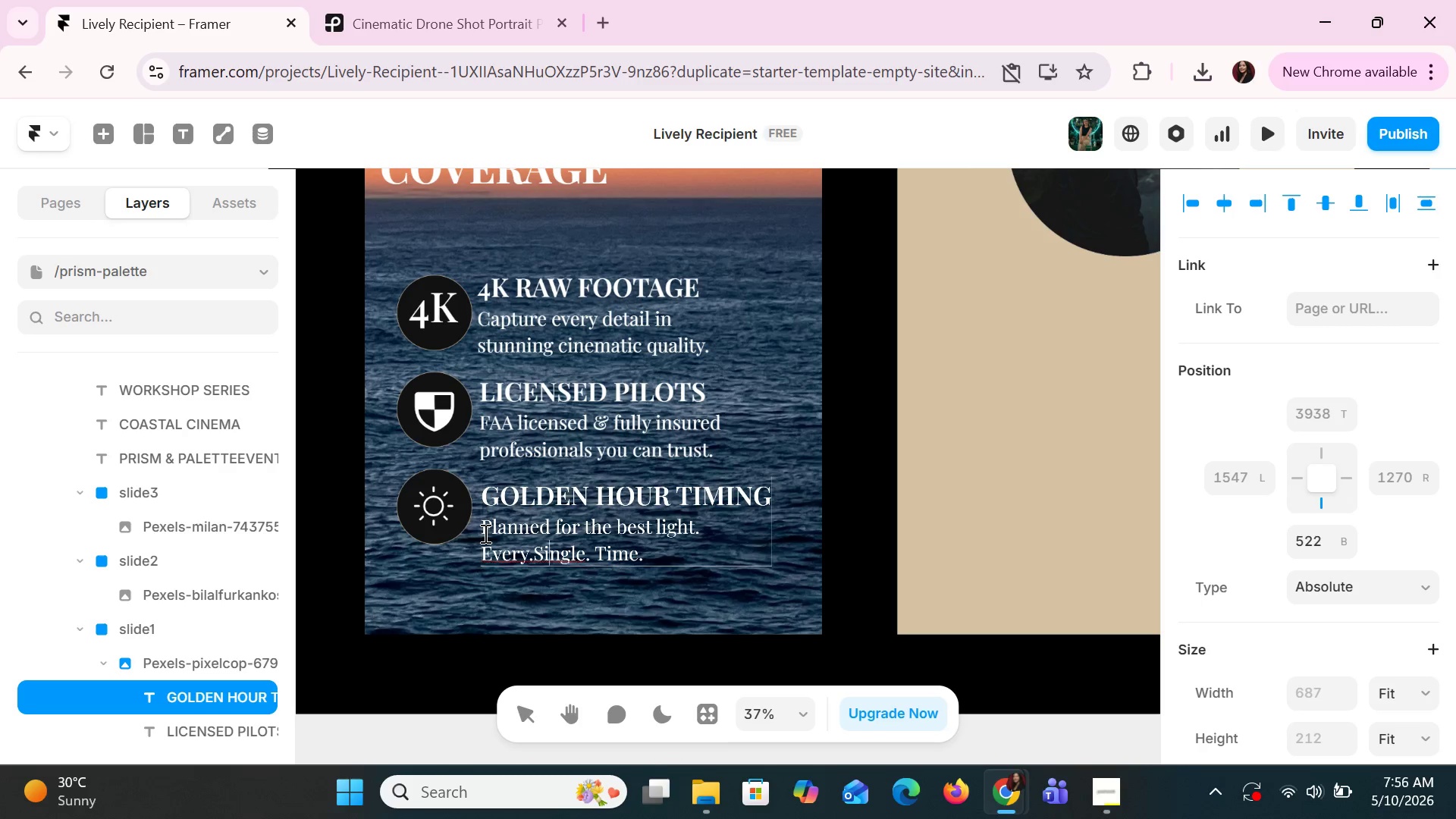 
key(ArrowLeft)
 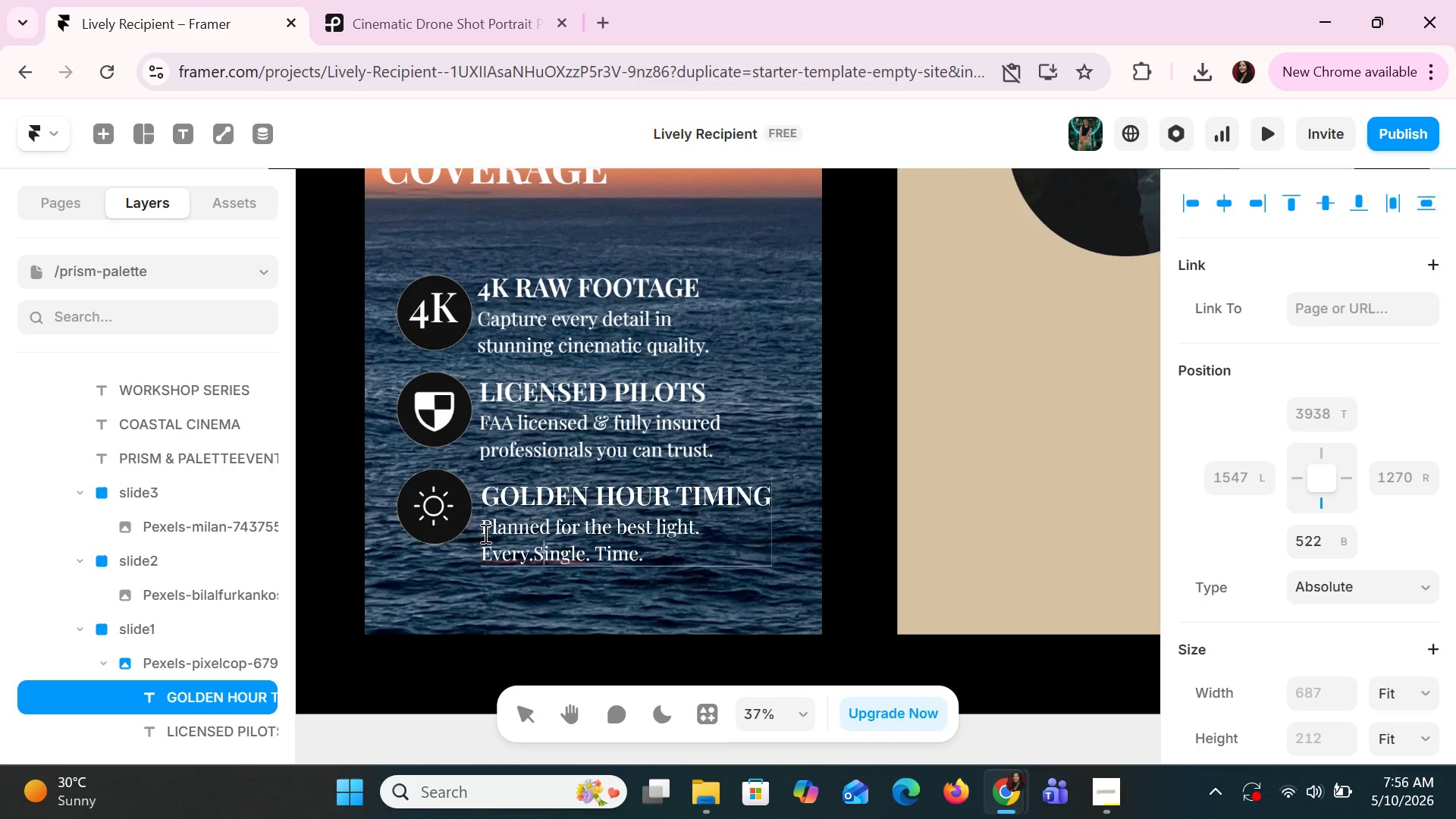 
key(ArrowLeft)
 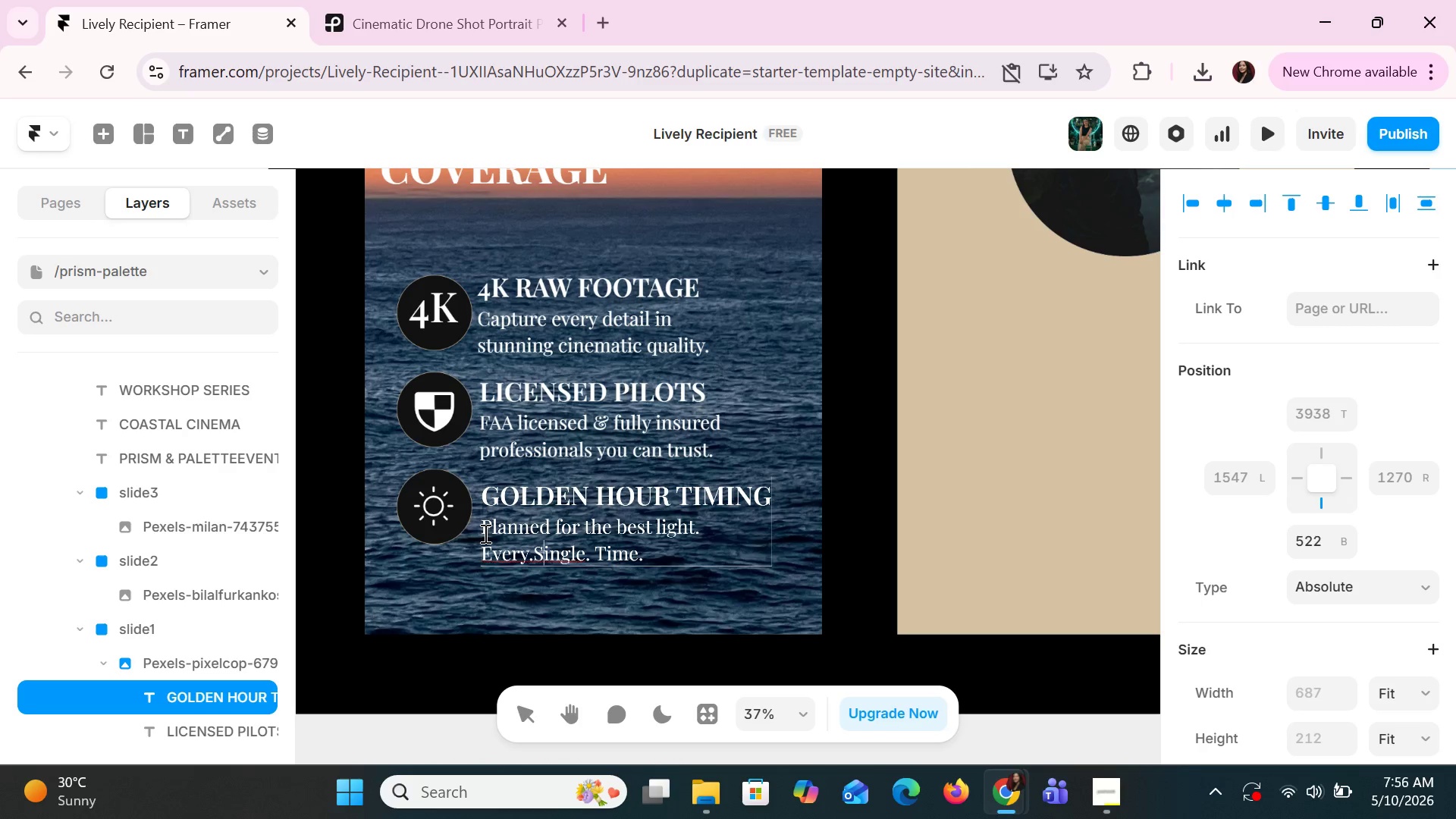 
key(ArrowLeft)
 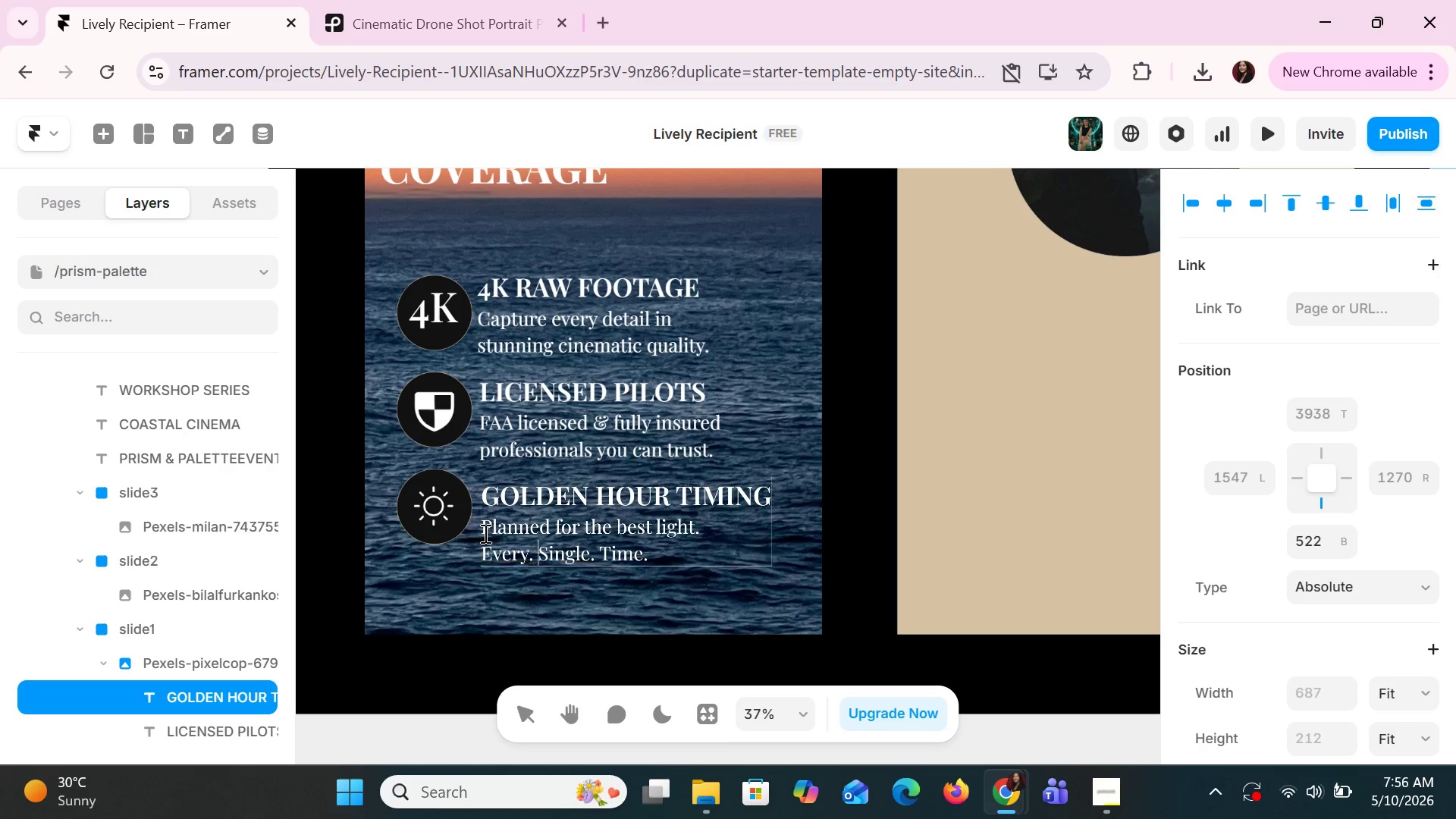 
key(Space)
 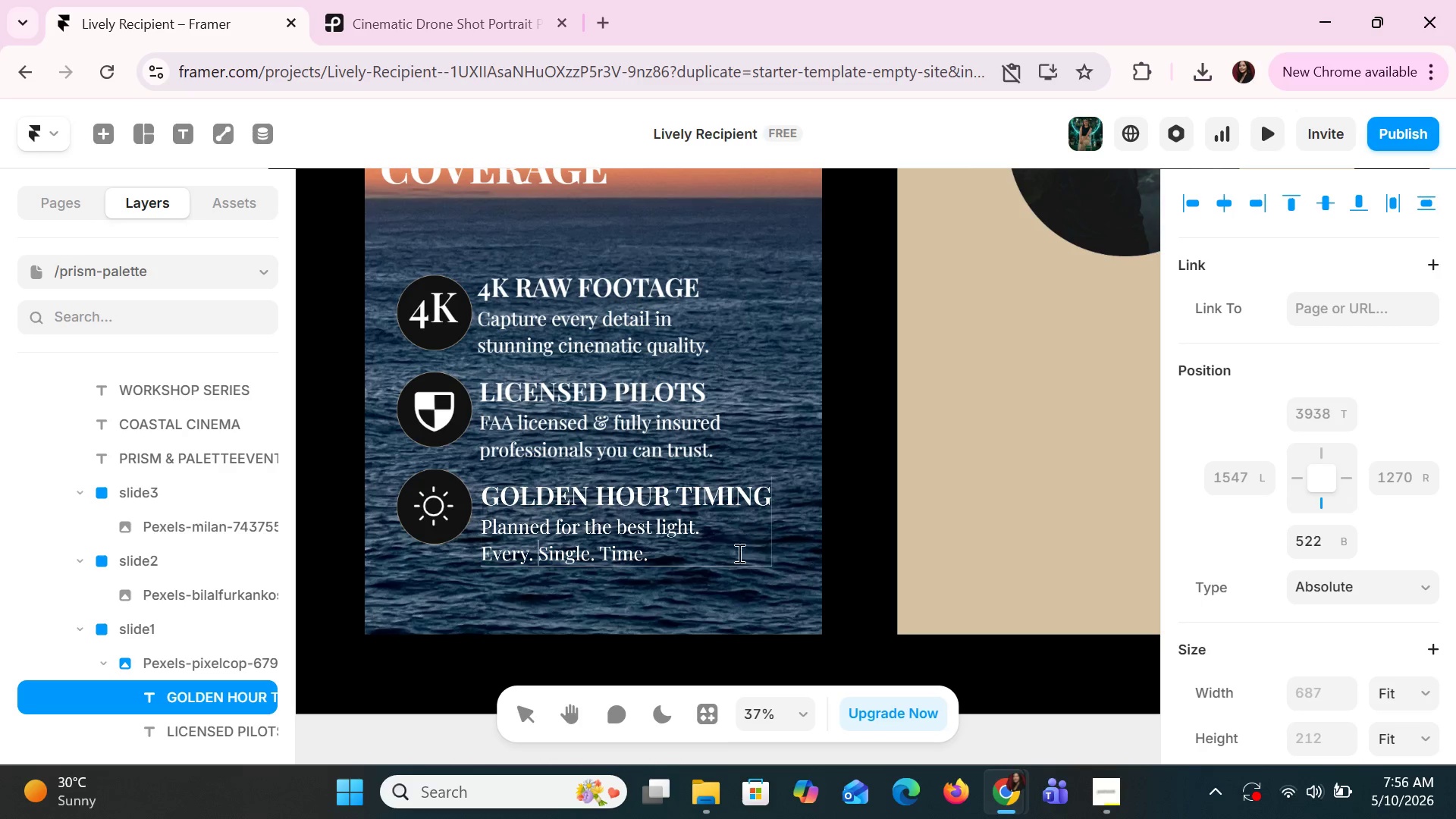 
left_click([731, 567])
 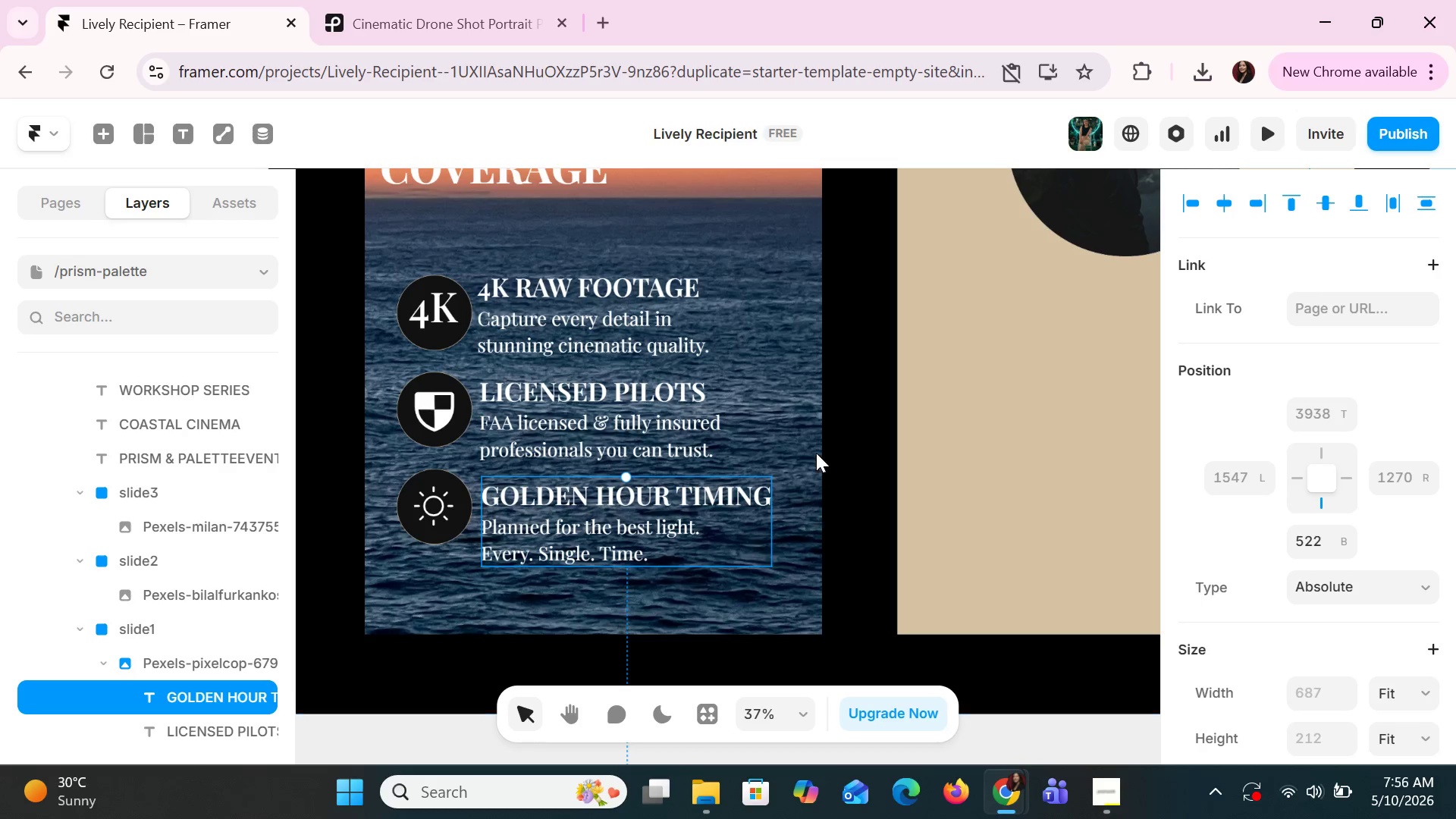 
left_click([816, 453])
 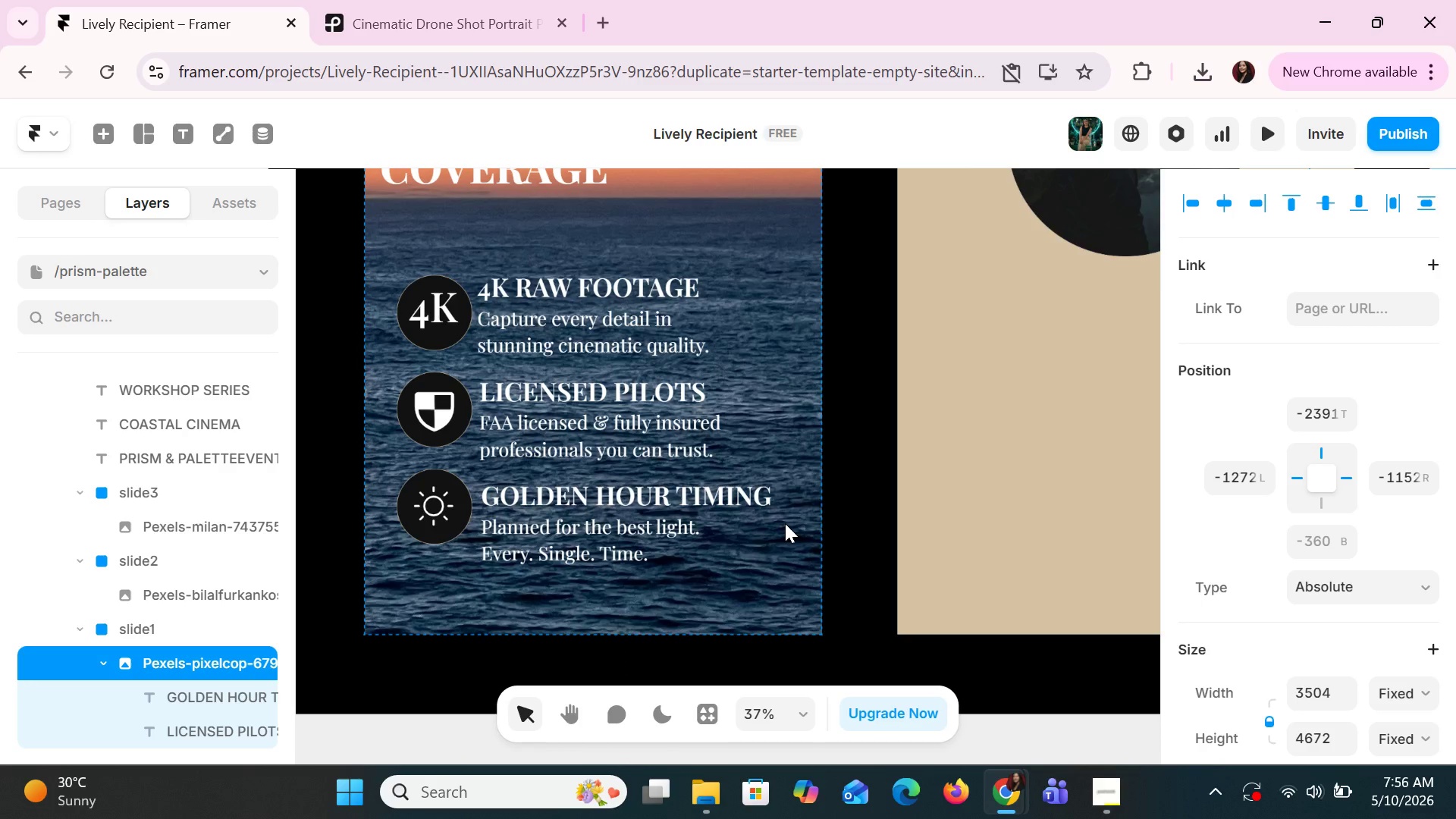 
hold_key(key=ControlLeft, duration=1.22)
scroll: coordinate [783, 523], scroll_direction: down, amount: 3.0
 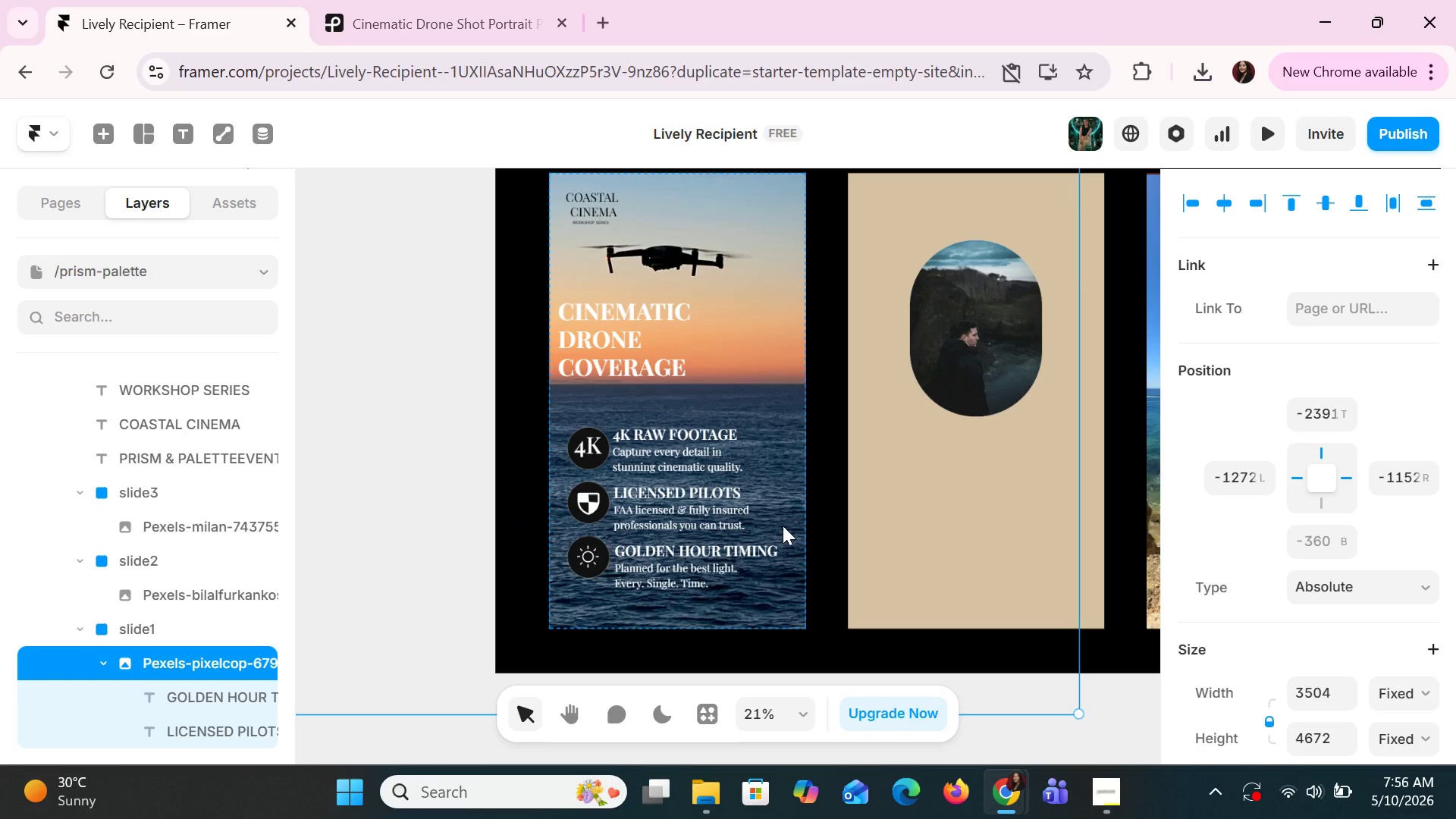 
wait(5.61)
 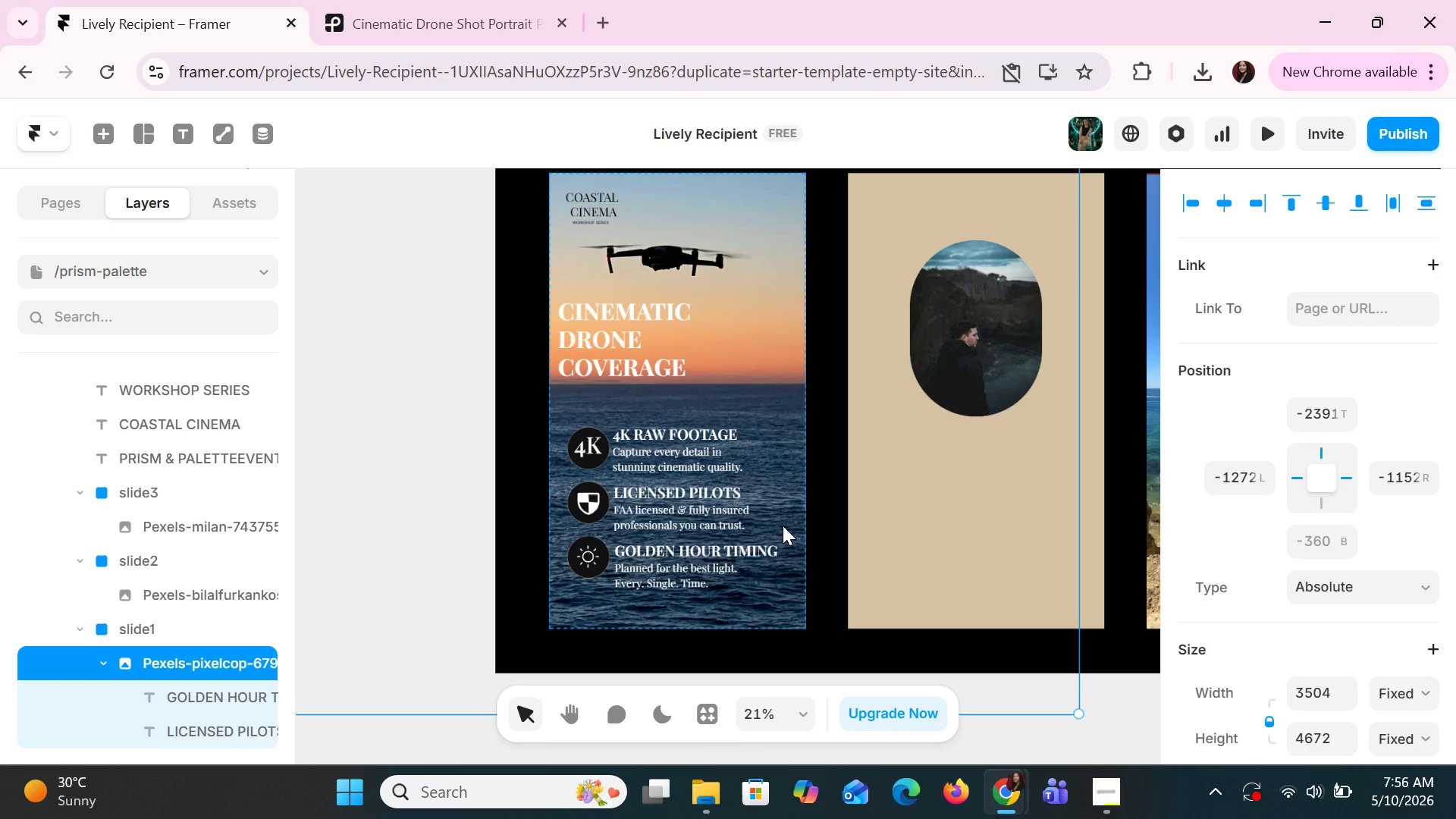 
hold_key(key=ControlLeft, duration=0.75)
scroll: coordinate [647, 526], scroll_direction: up, amount: 9.0
 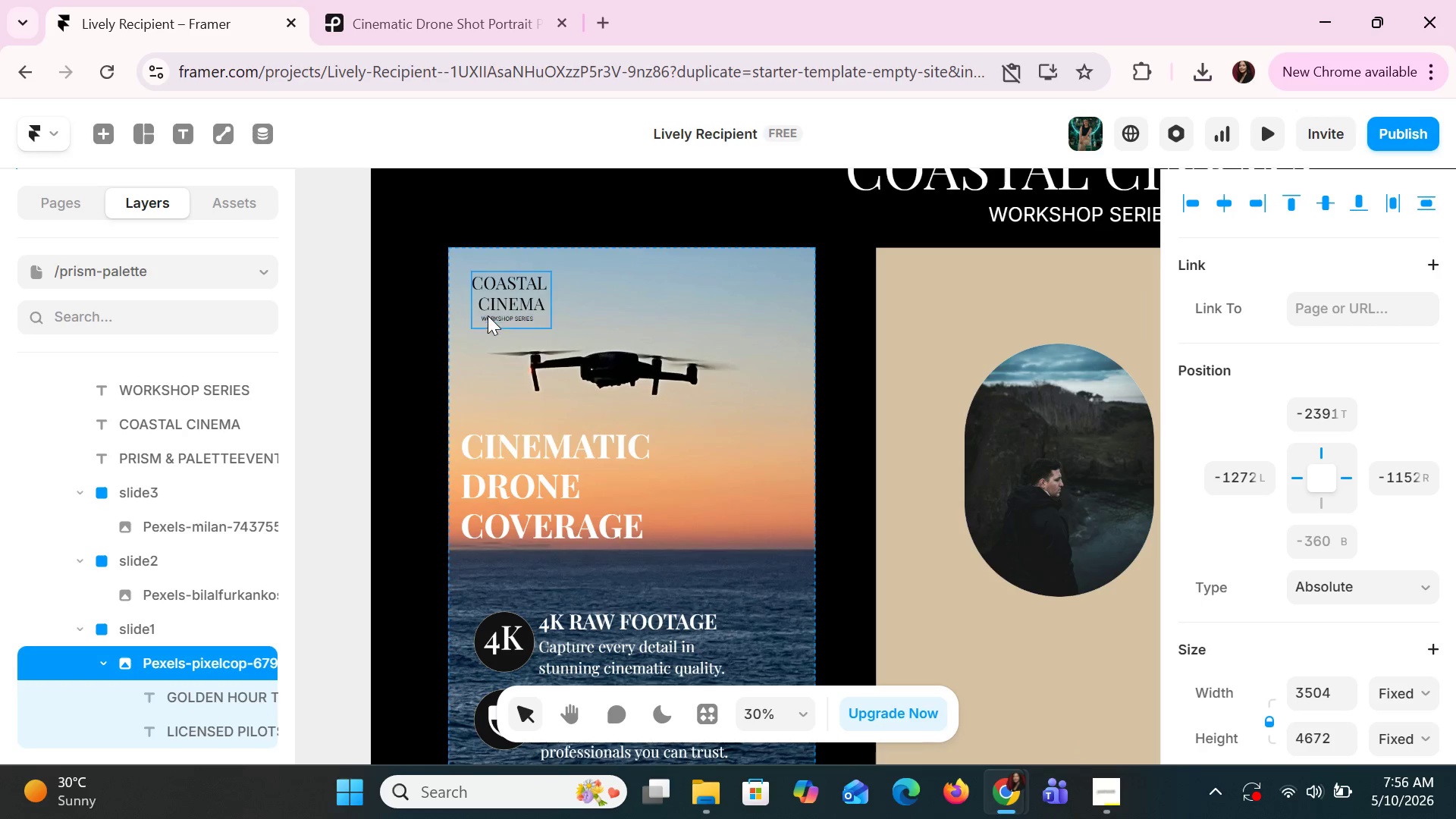 
left_click([488, 311])
 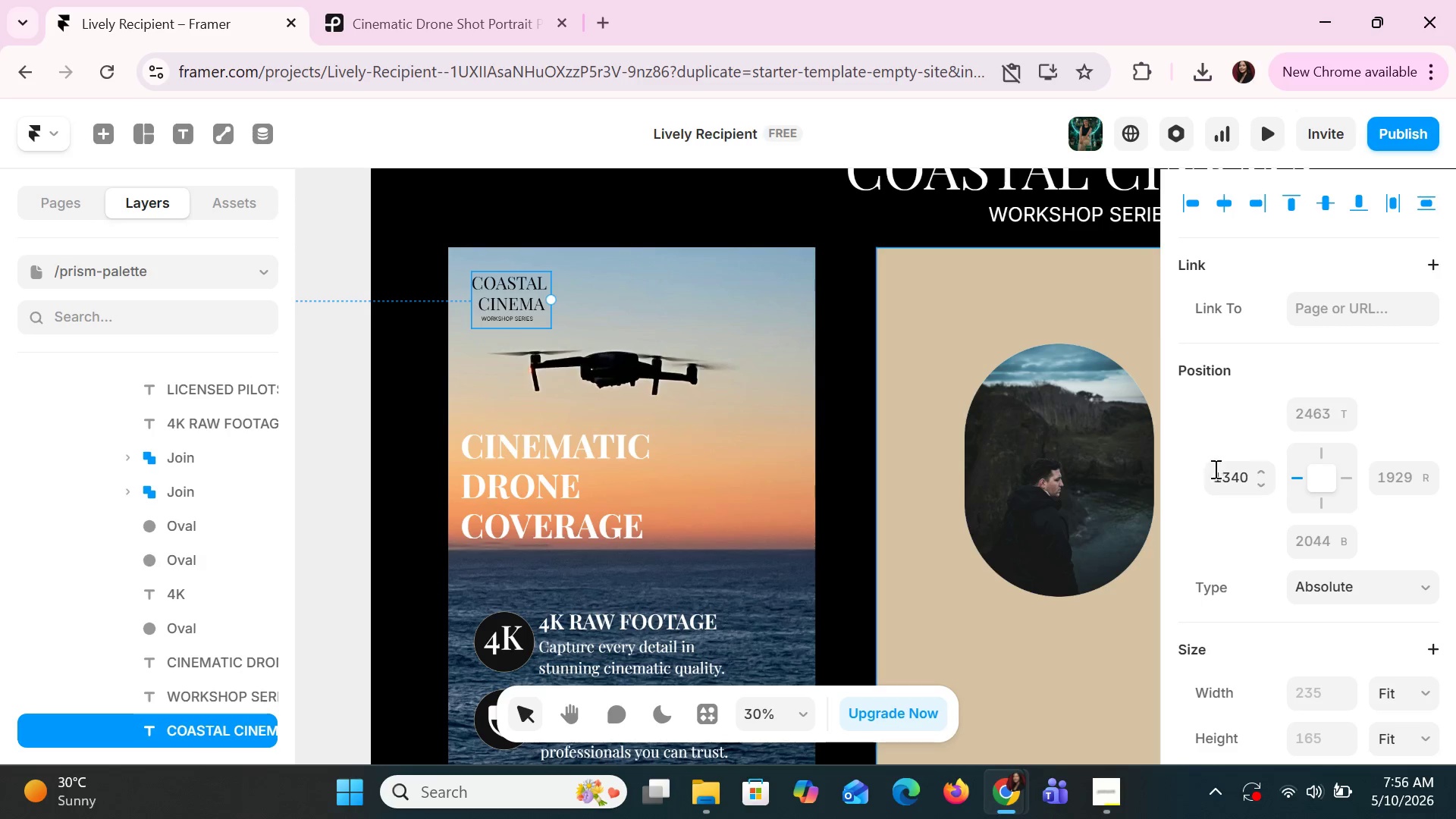 
scroll: coordinate [1305, 566], scroll_direction: down, amount: 13.0
 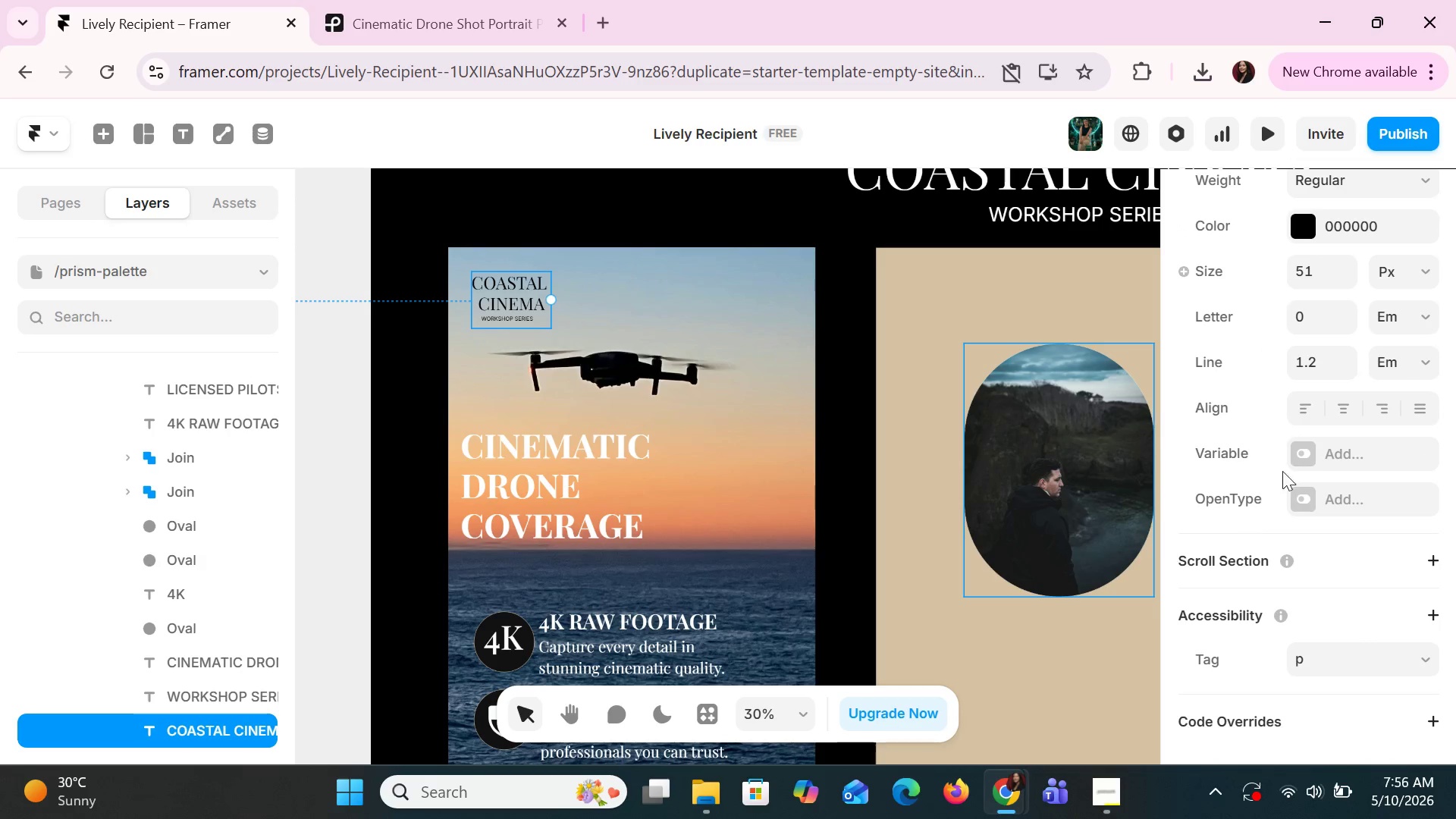 
left_click([1311, 403])
 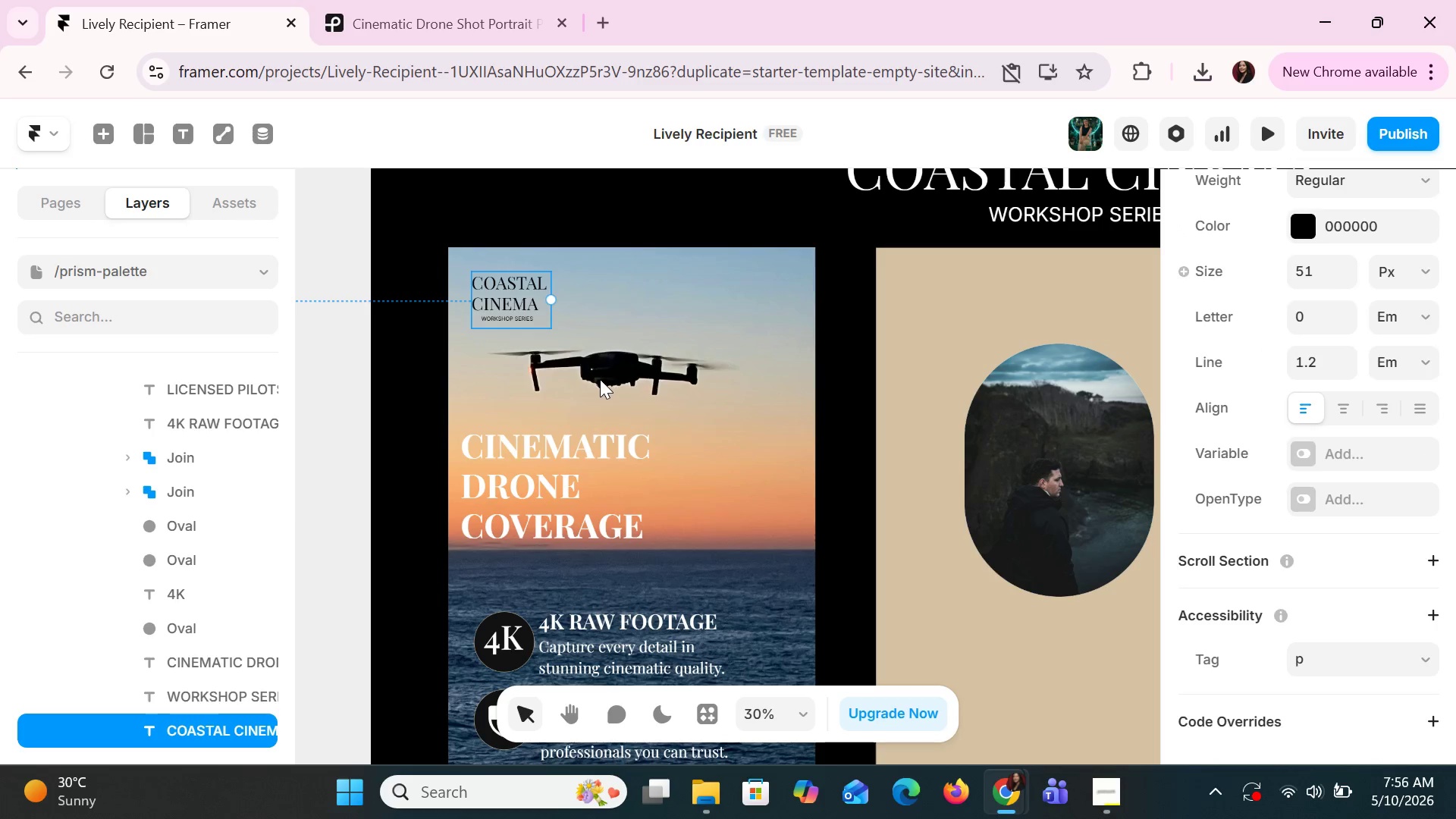 
left_click([600, 381])
 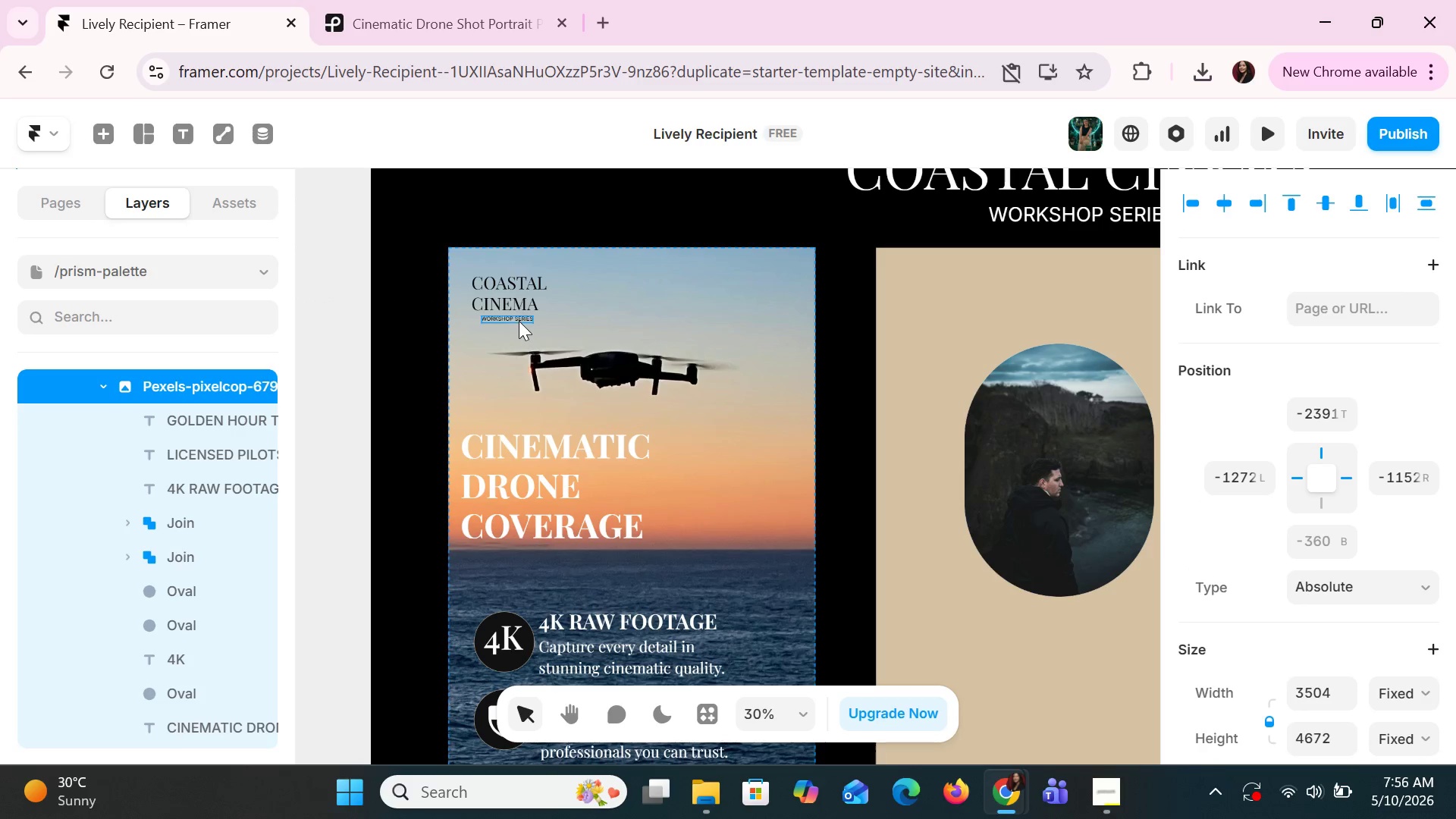 
left_click([519, 319])
 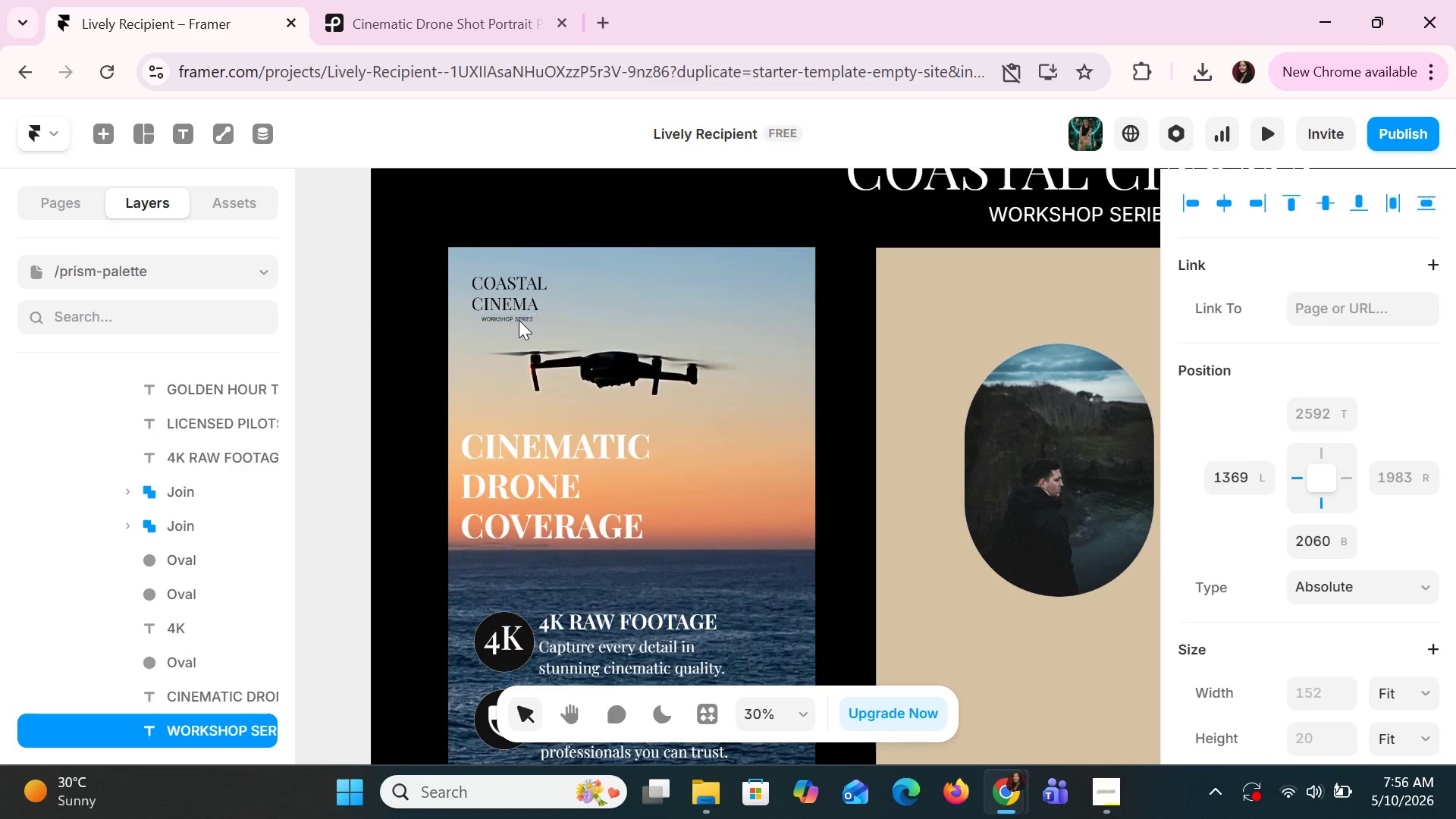 
key(ArrowDown)
 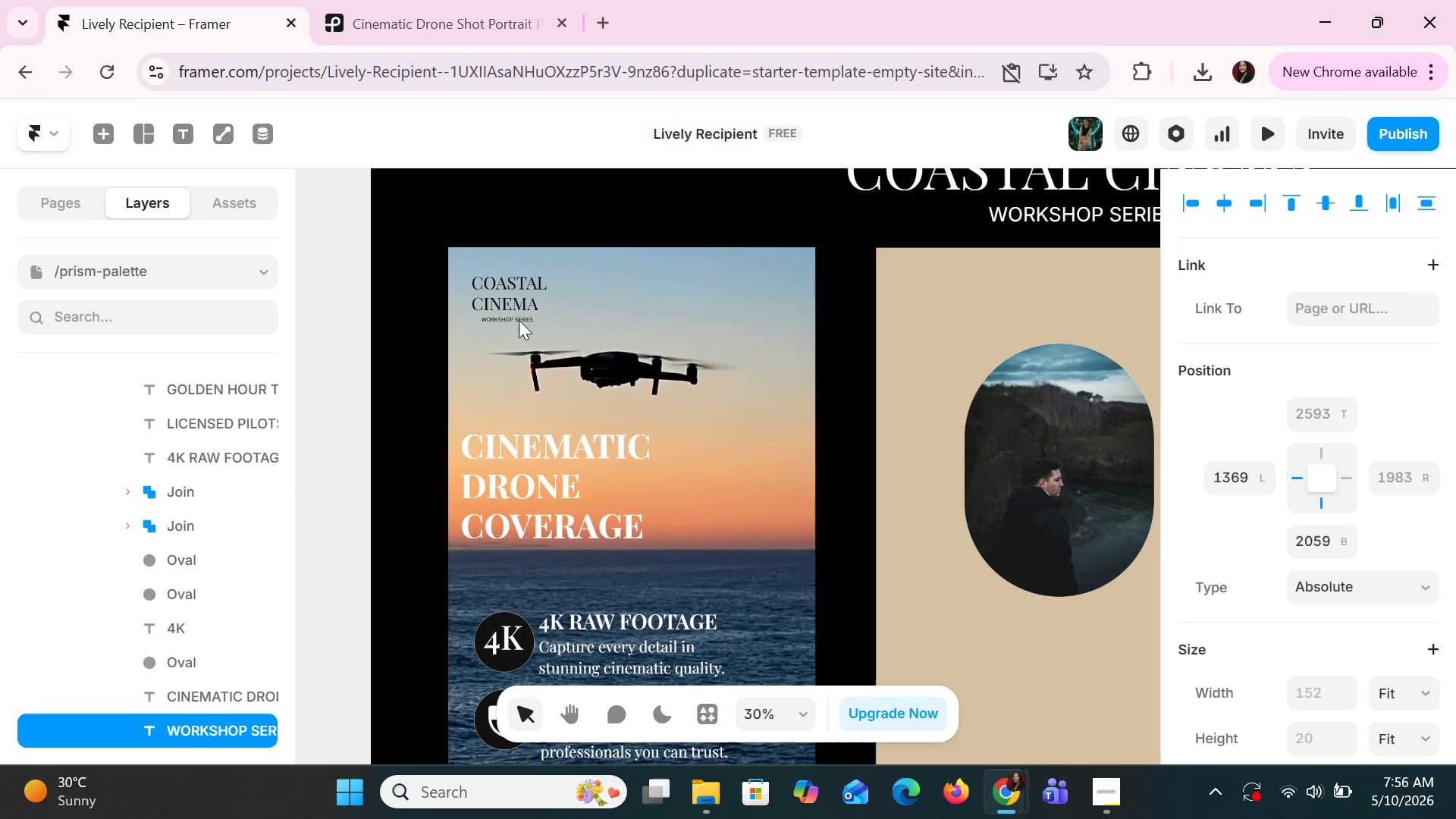 
key(ArrowDown)
 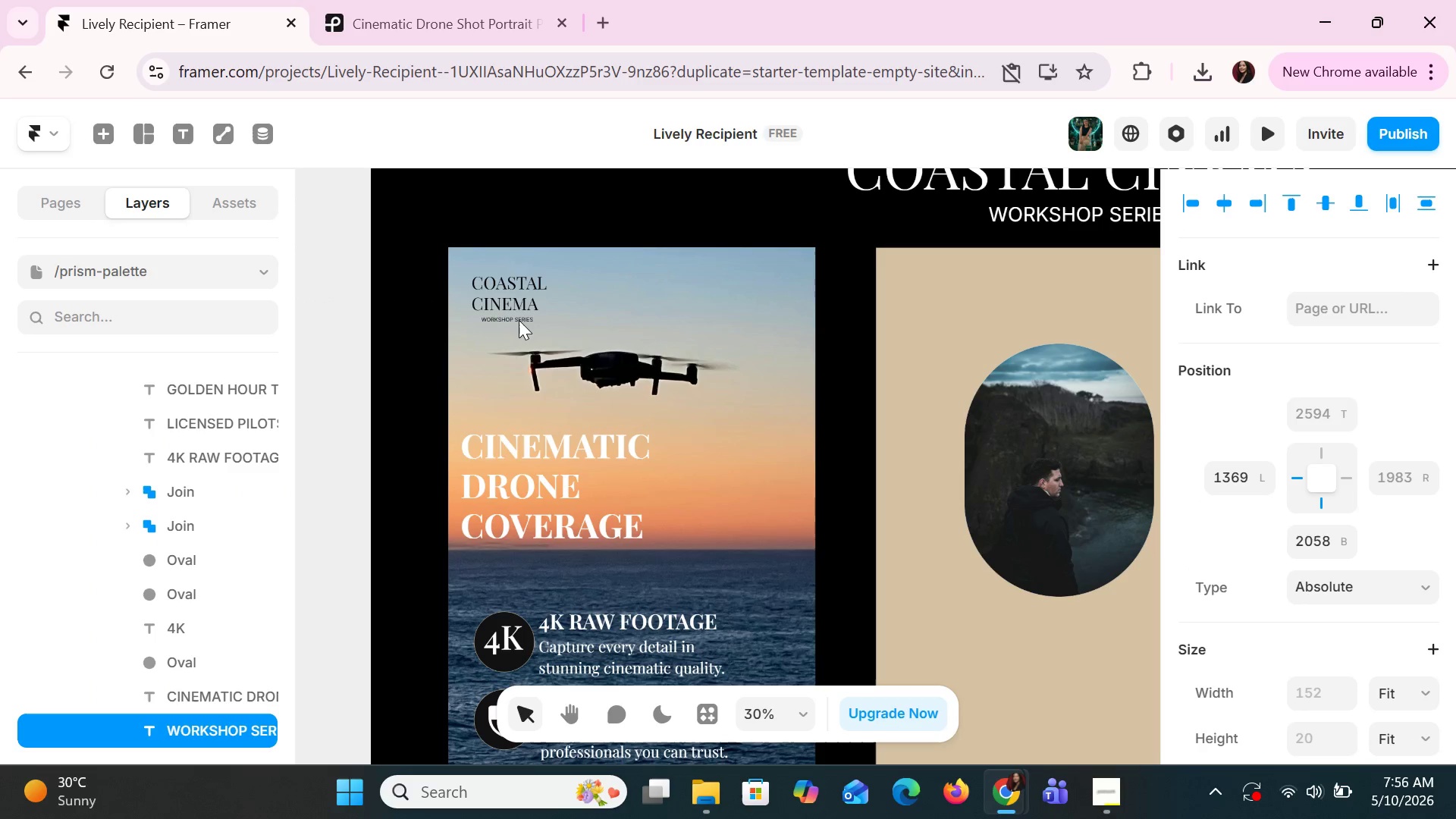 
key(ArrowDown)
 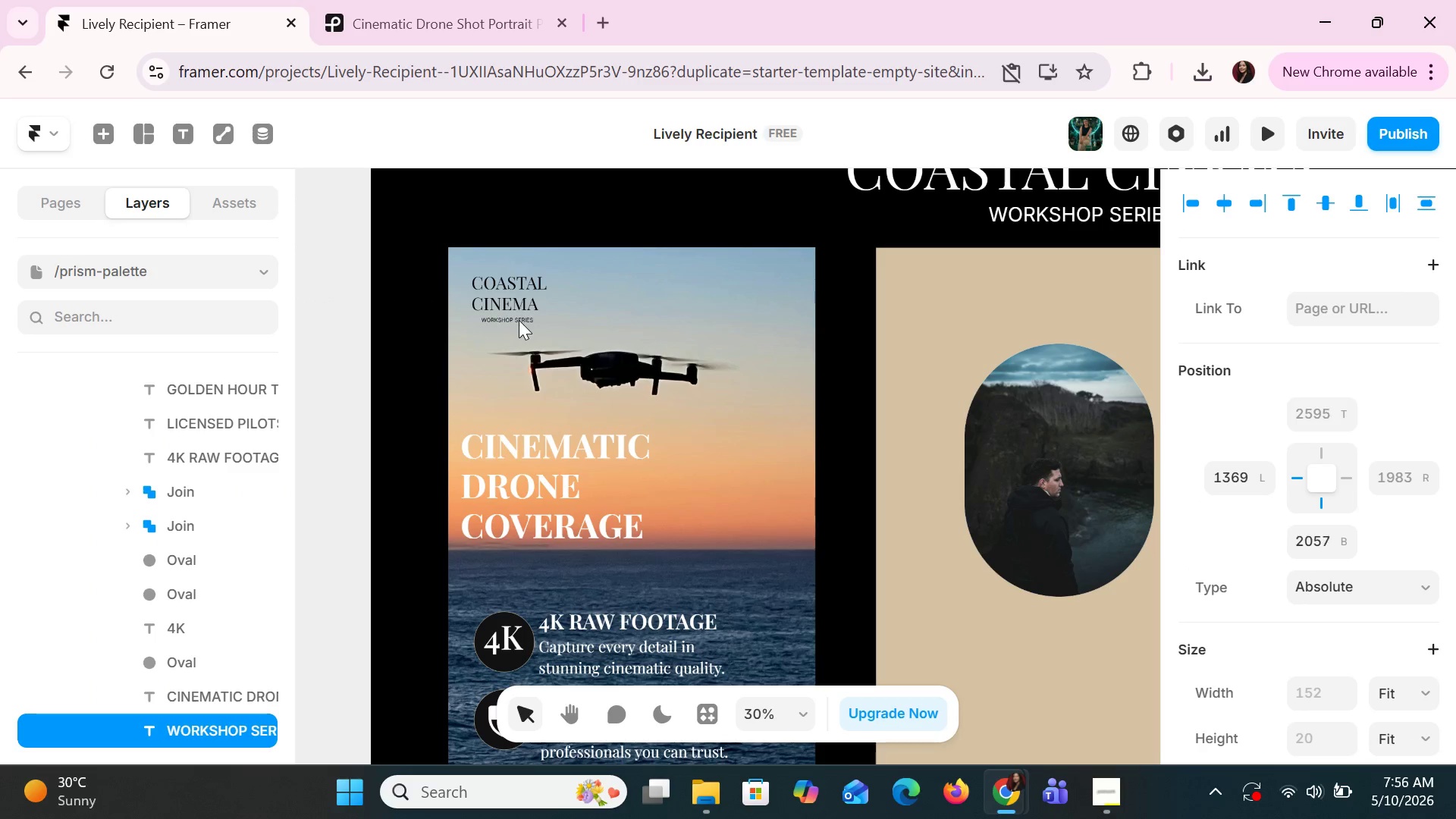 
key(ArrowDown)
 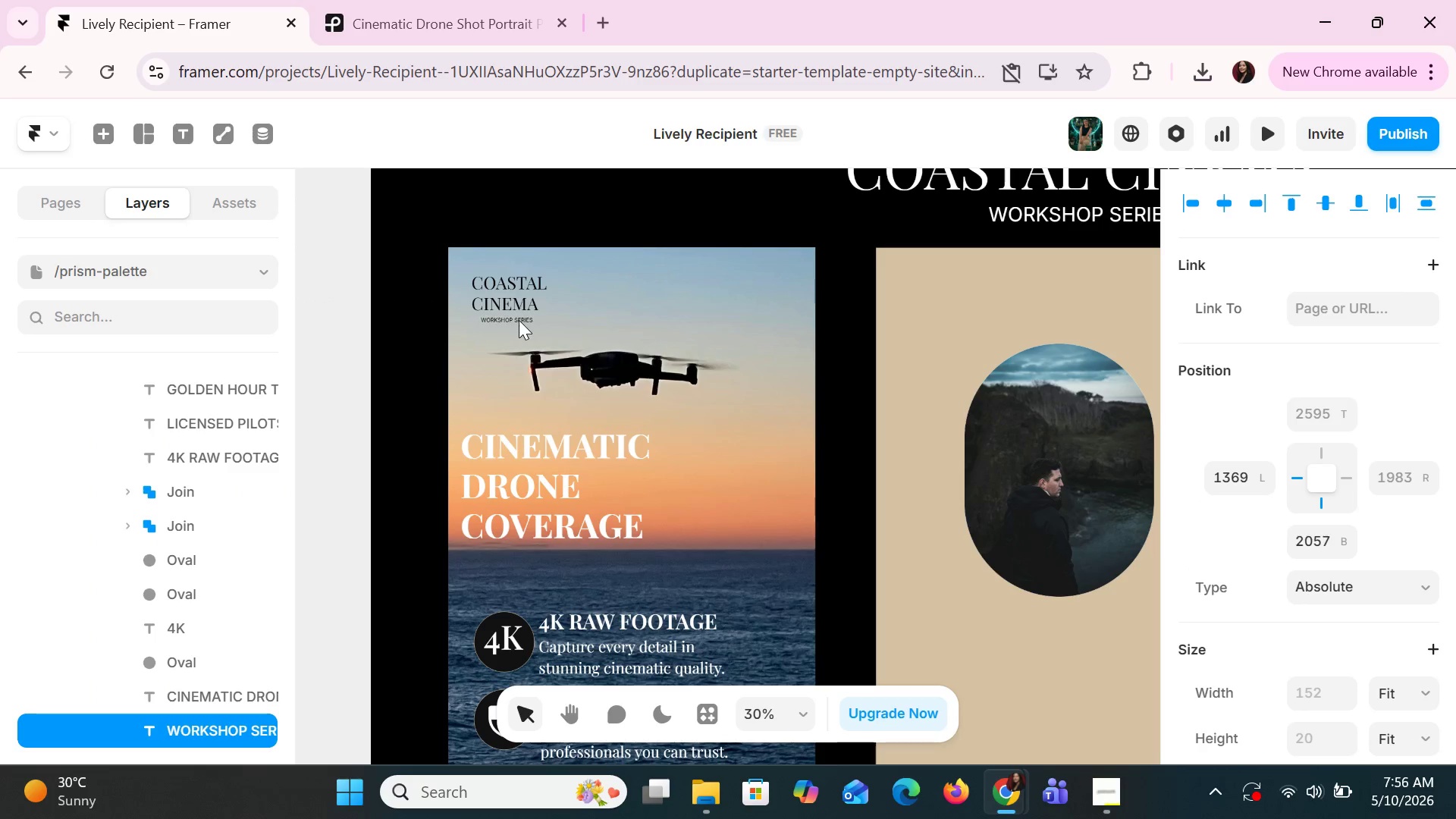 
key(ArrowLeft)
 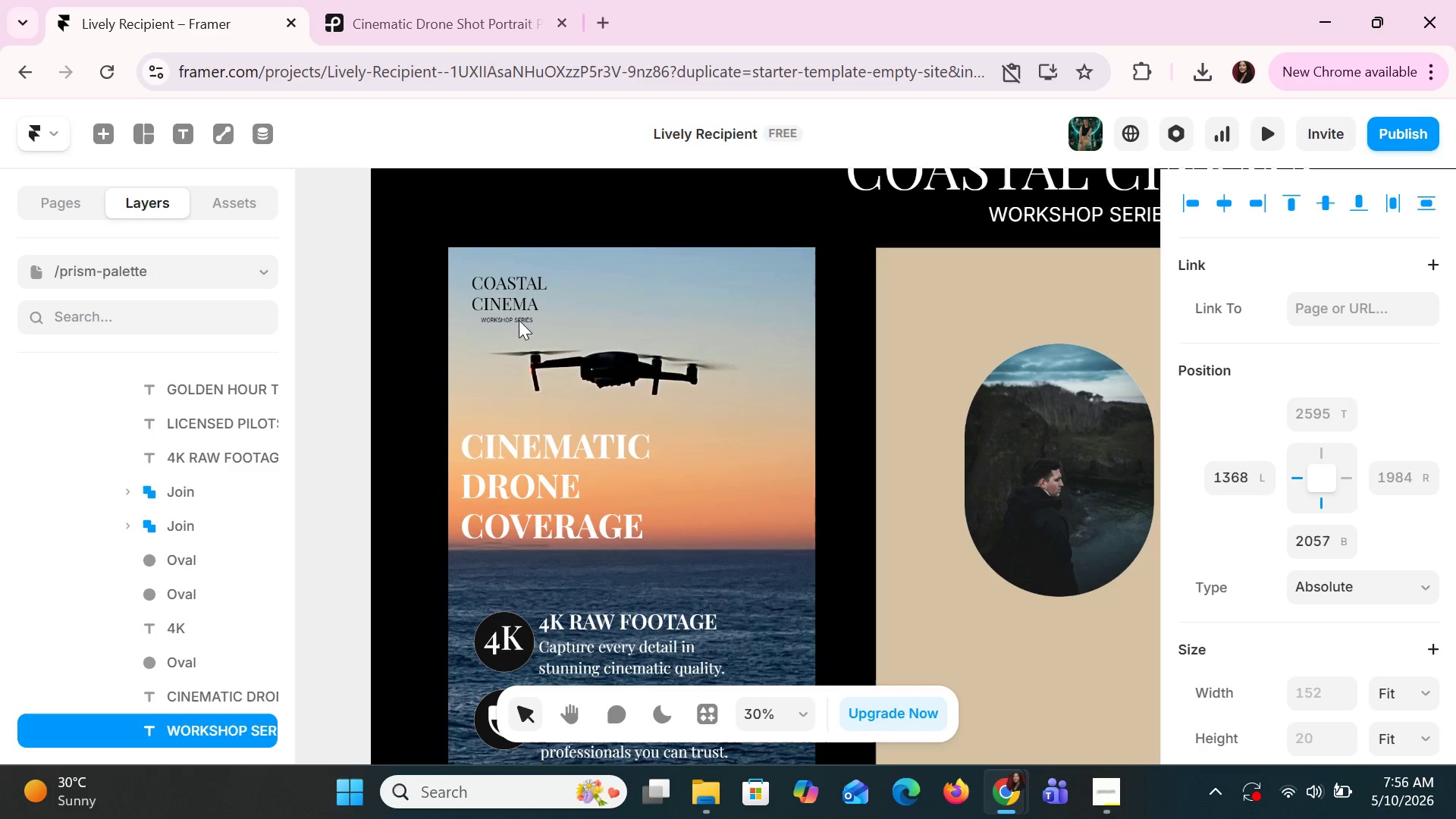 
key(ArrowLeft)
 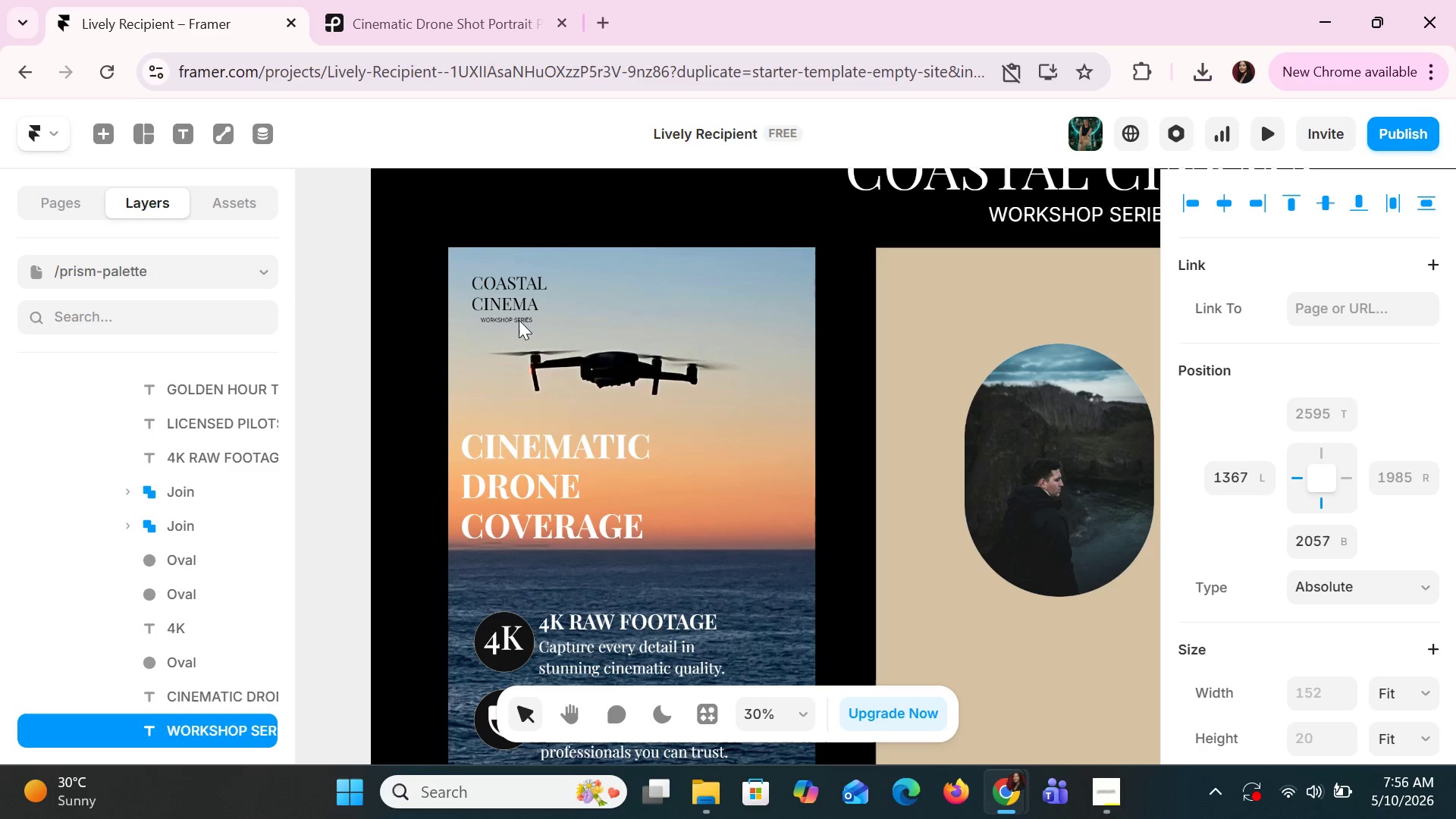 
key(ArrowLeft)
 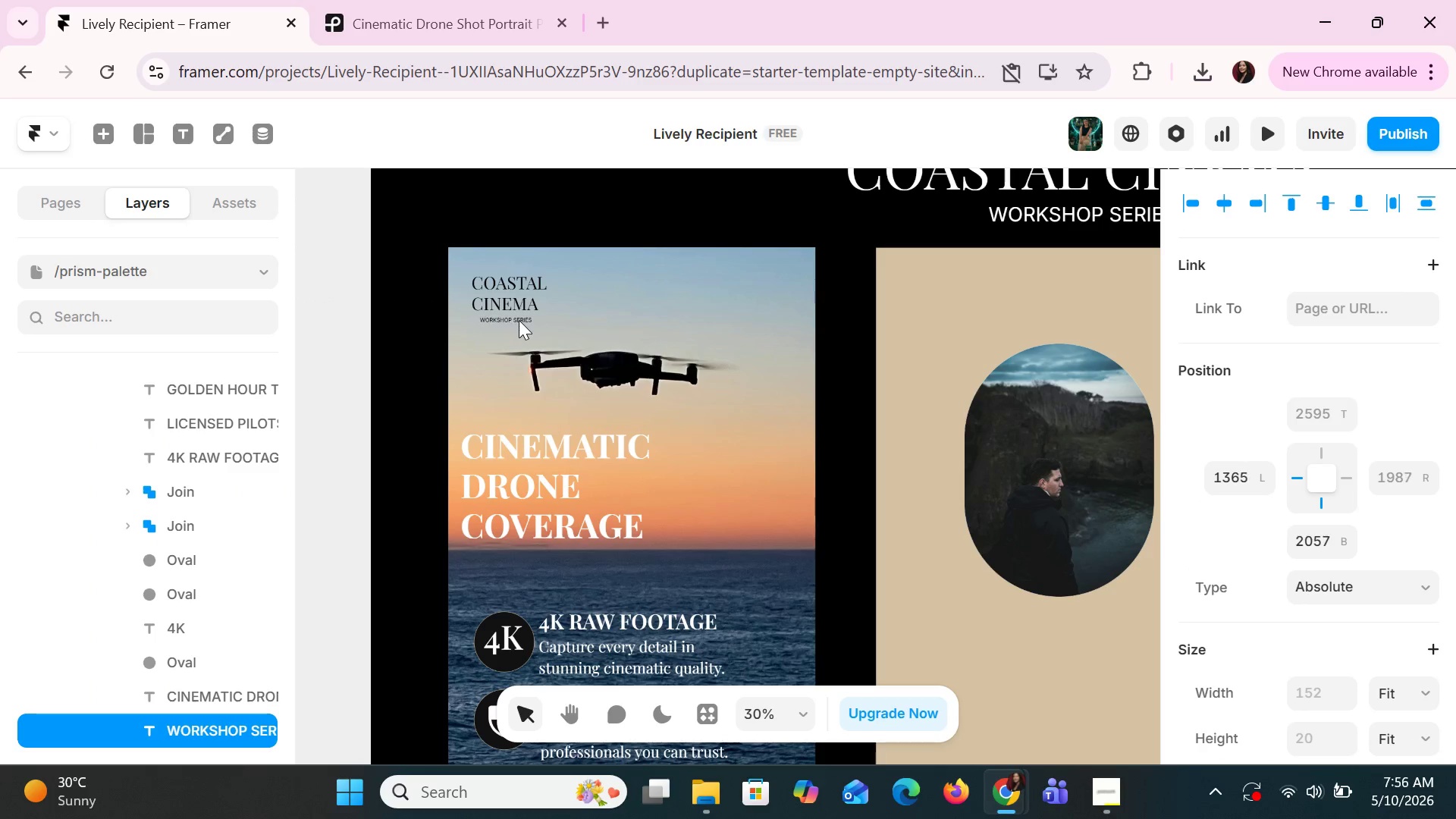 
key(ArrowLeft)
 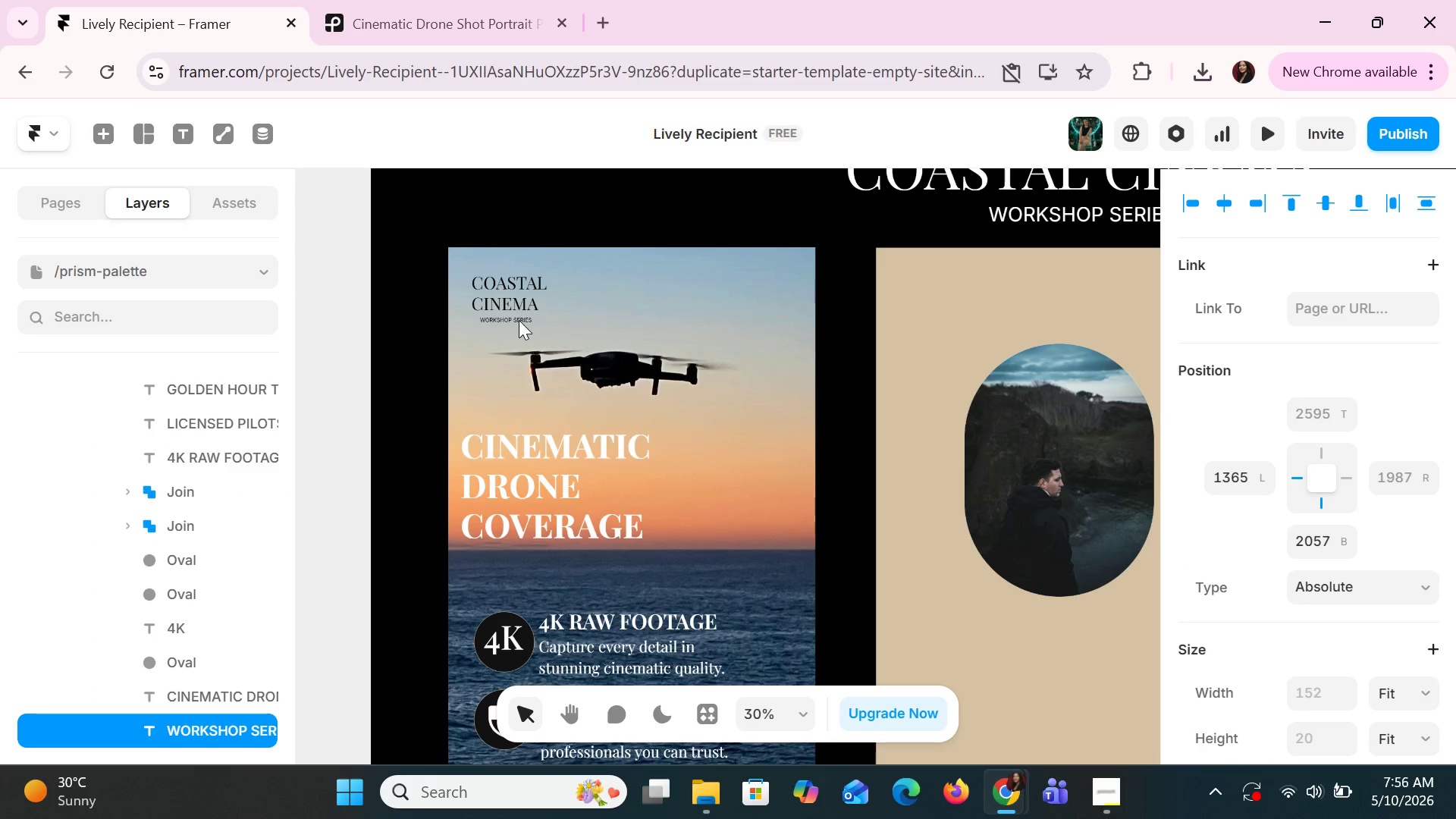 
key(ArrowLeft)
 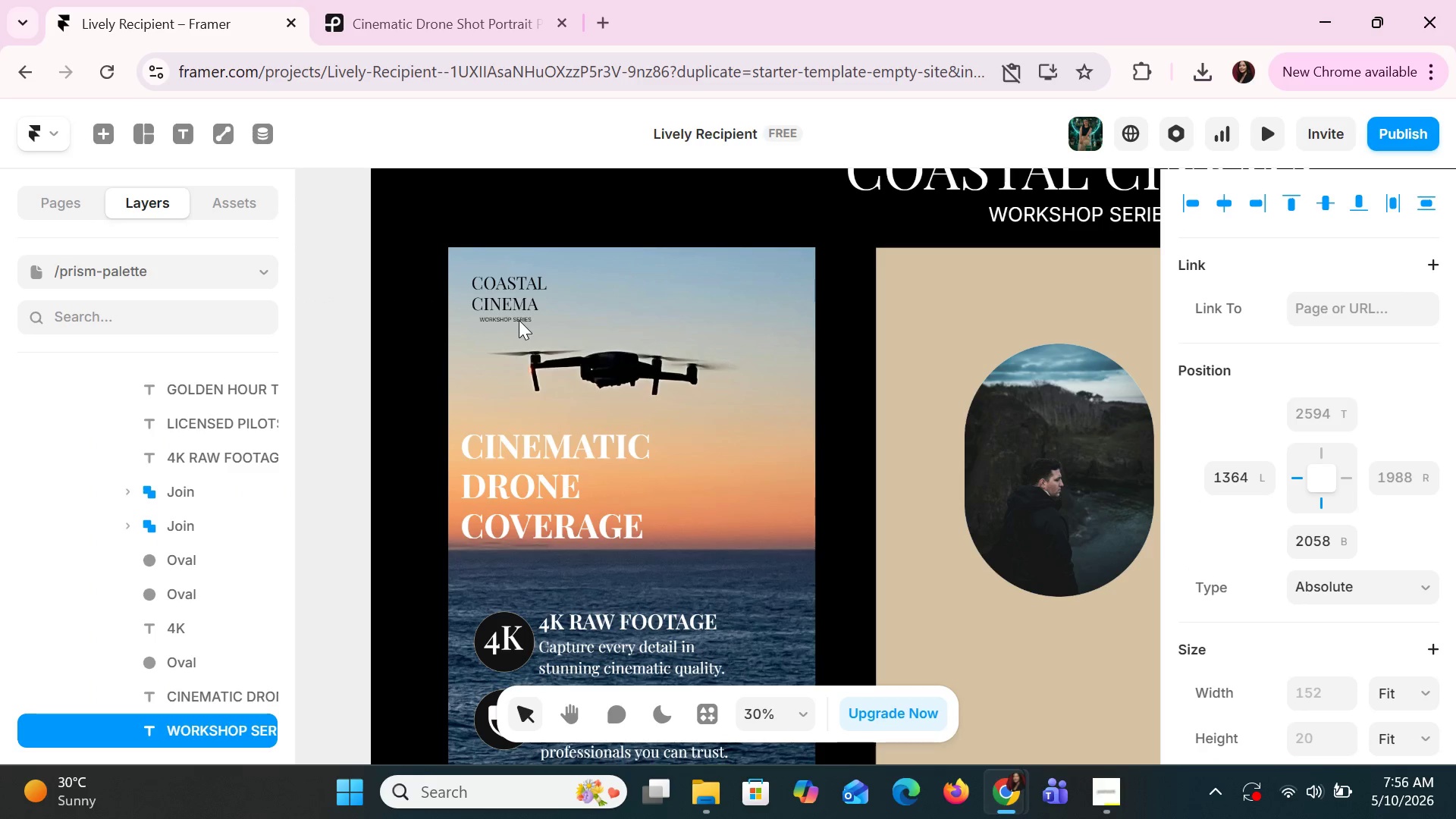 
key(ArrowUp)
 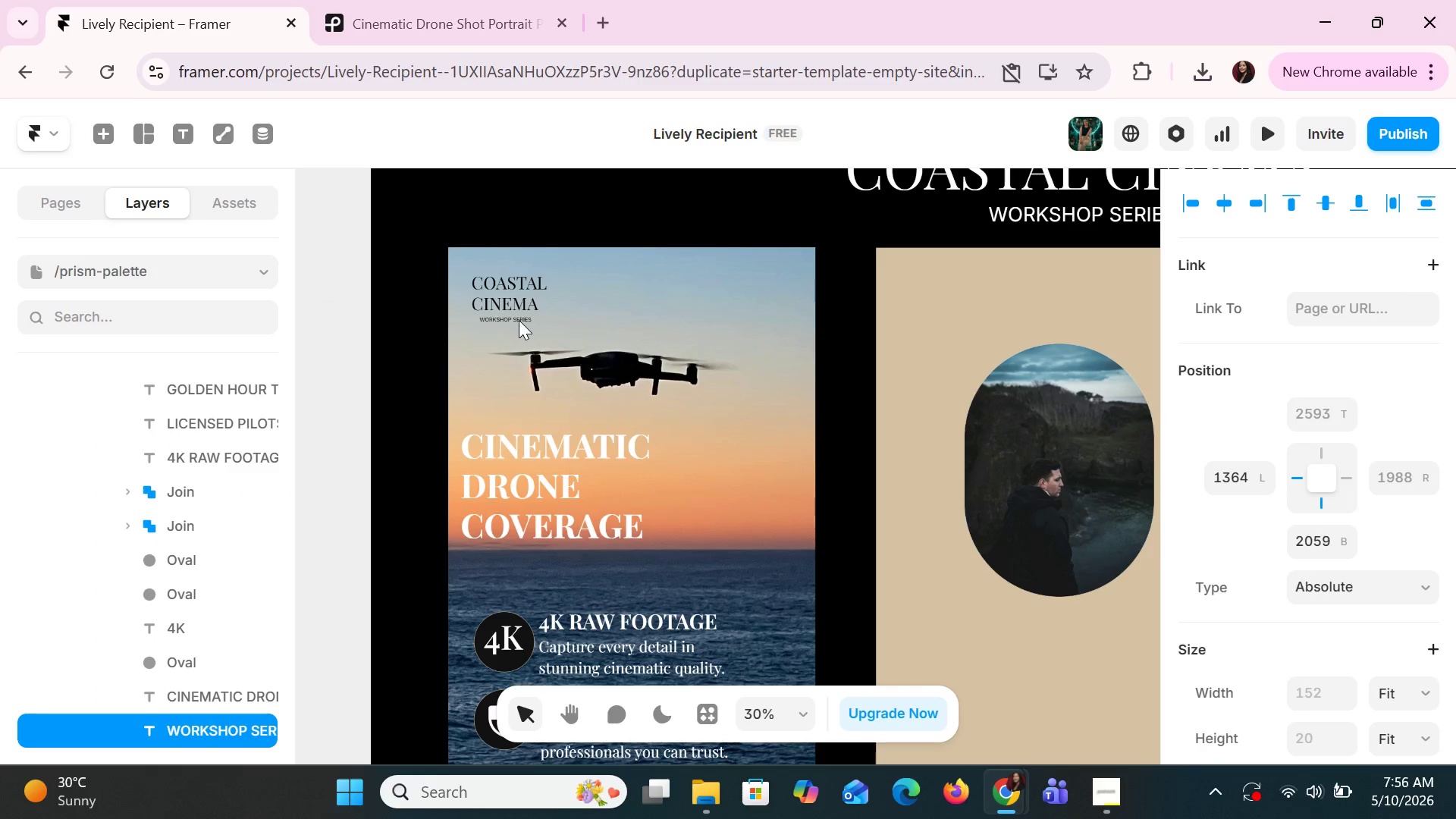 
key(ArrowUp)
 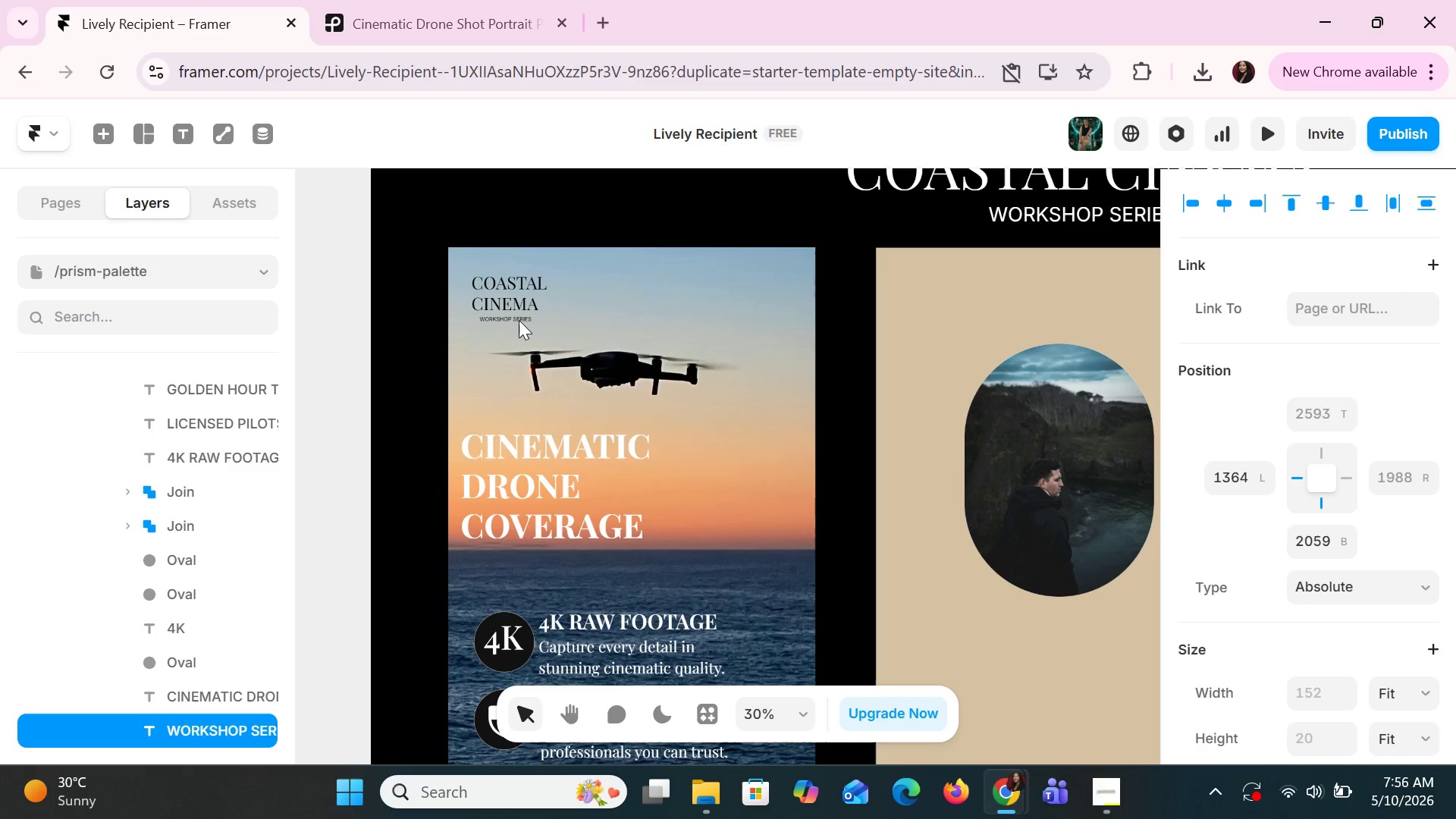 
key(ArrowUp)
 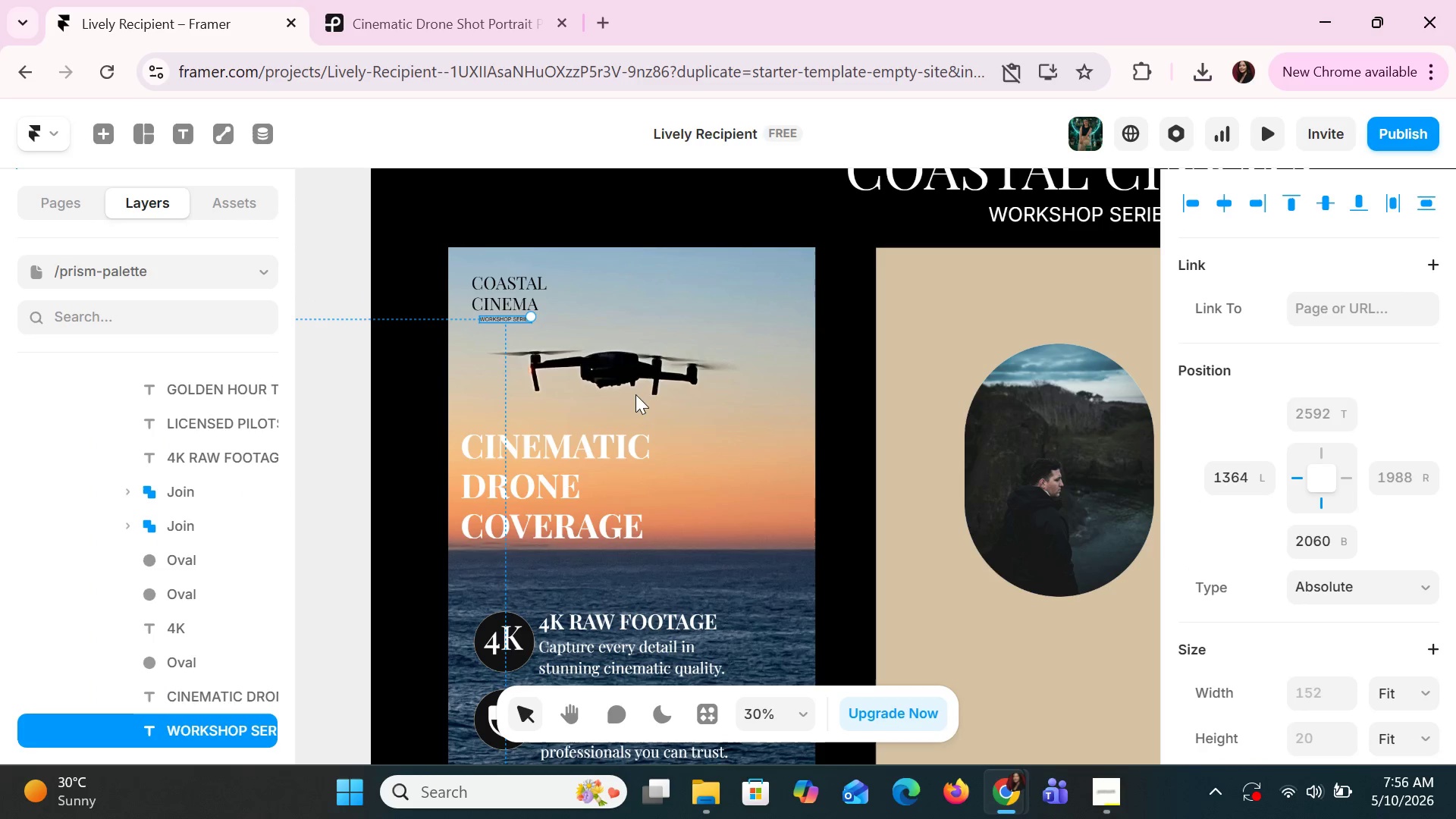 
left_click([647, 403])
 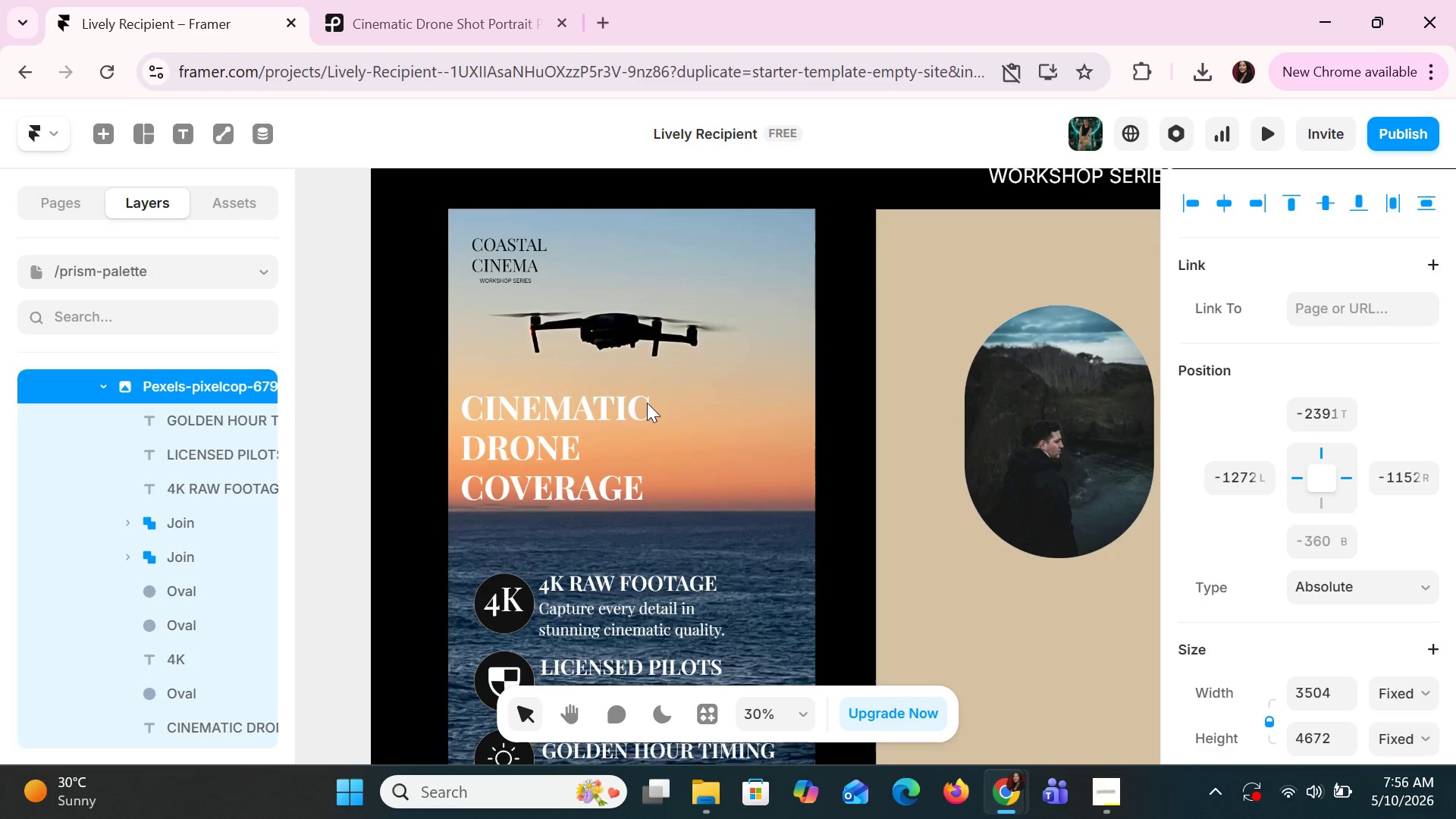 
scroll: coordinate [647, 403], scroll_direction: down, amount: 4.0
 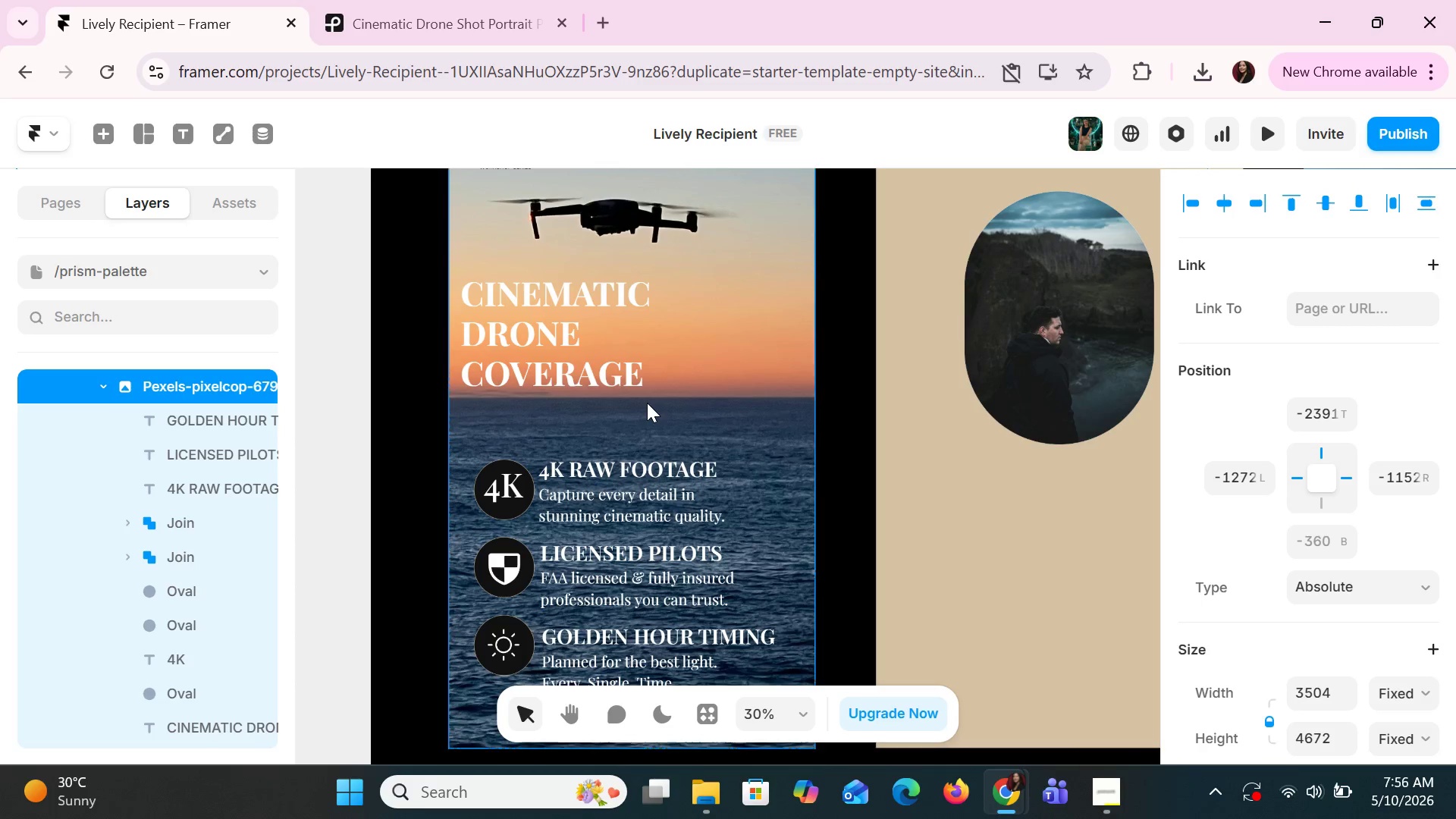 
hold_key(key=ControlLeft, duration=0.62)
 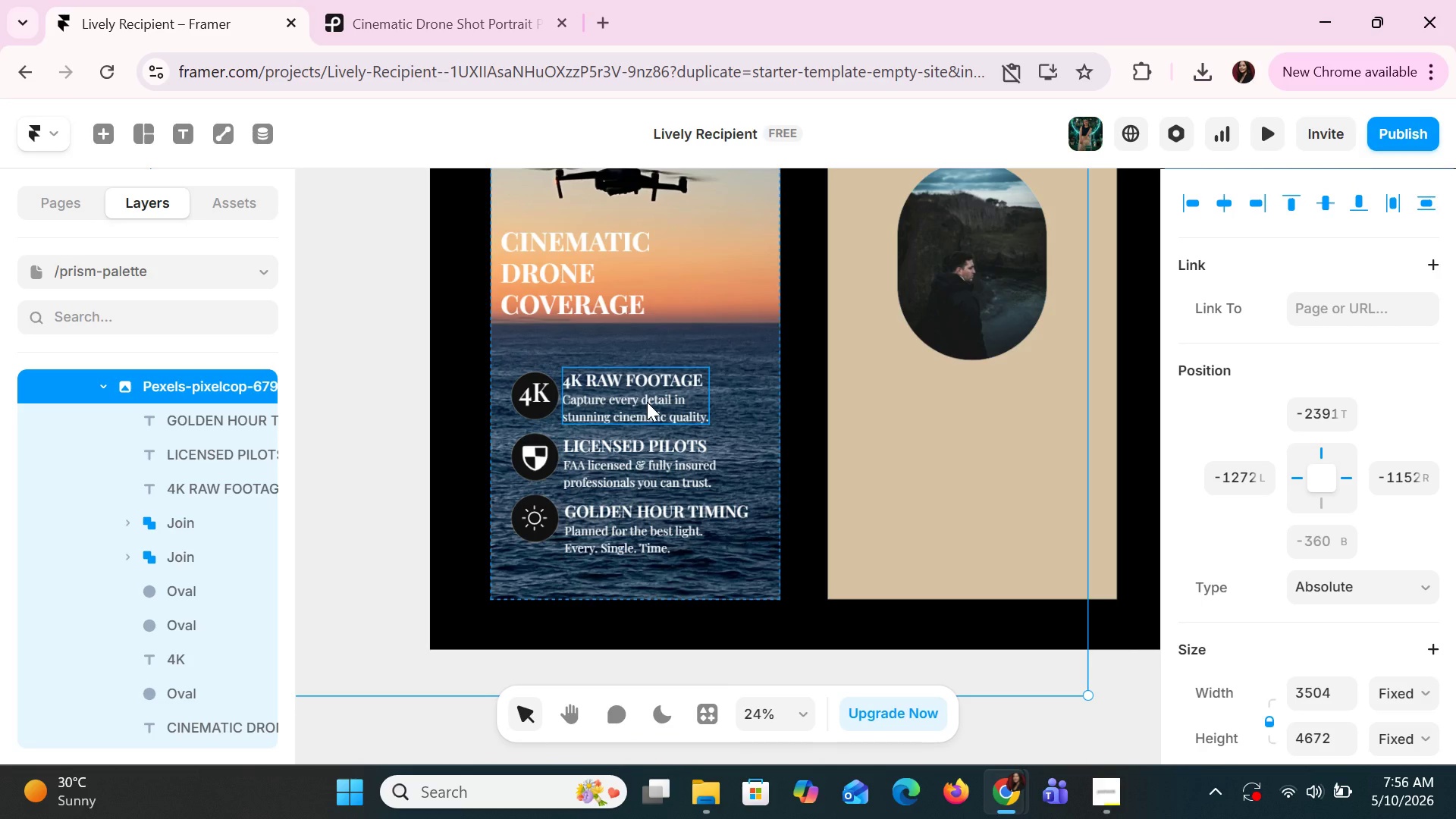 
left_click_drag(start_coordinate=[623, 476], to_coordinate=[601, 284])
 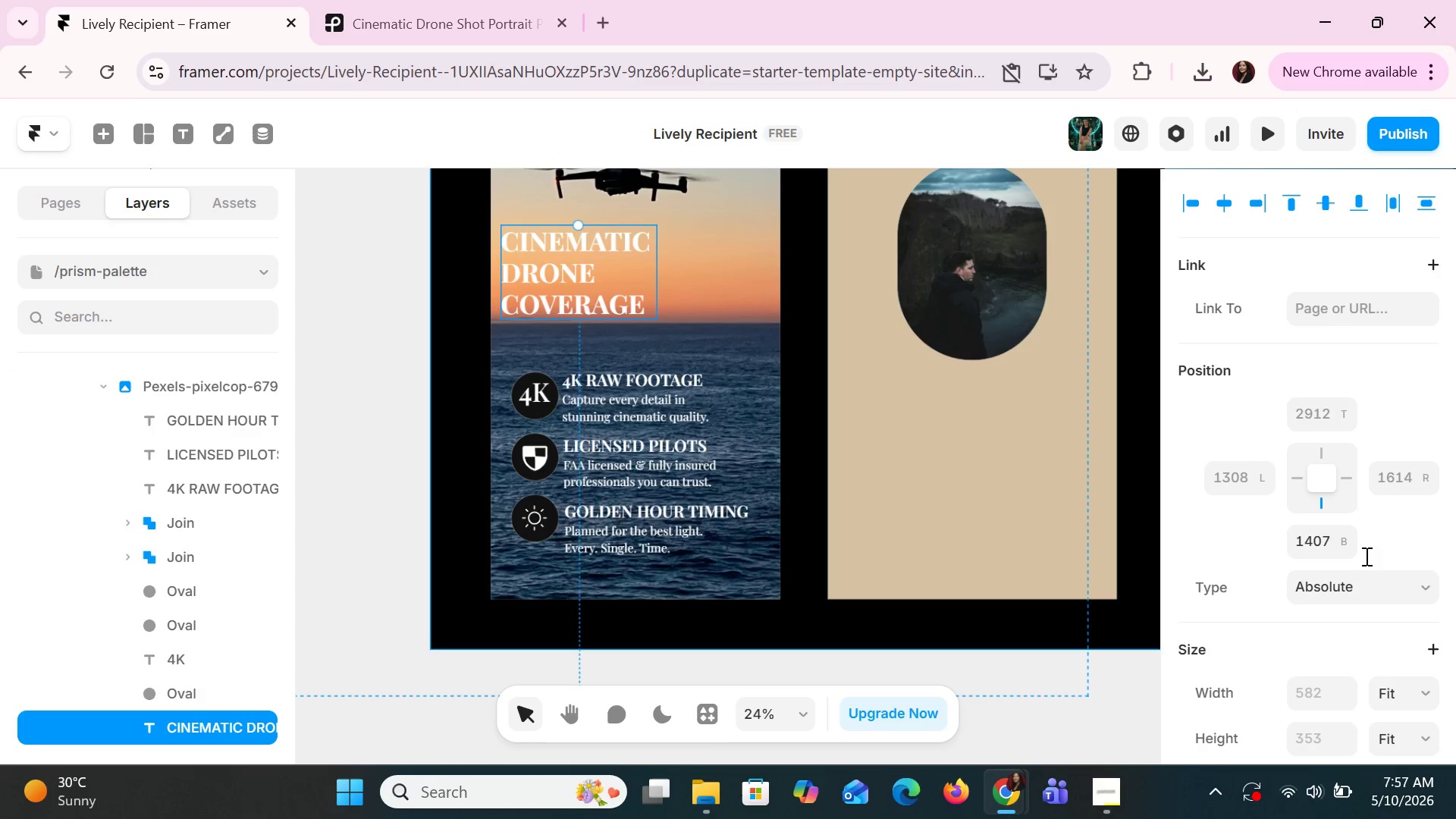 
key(ArrowUp)
 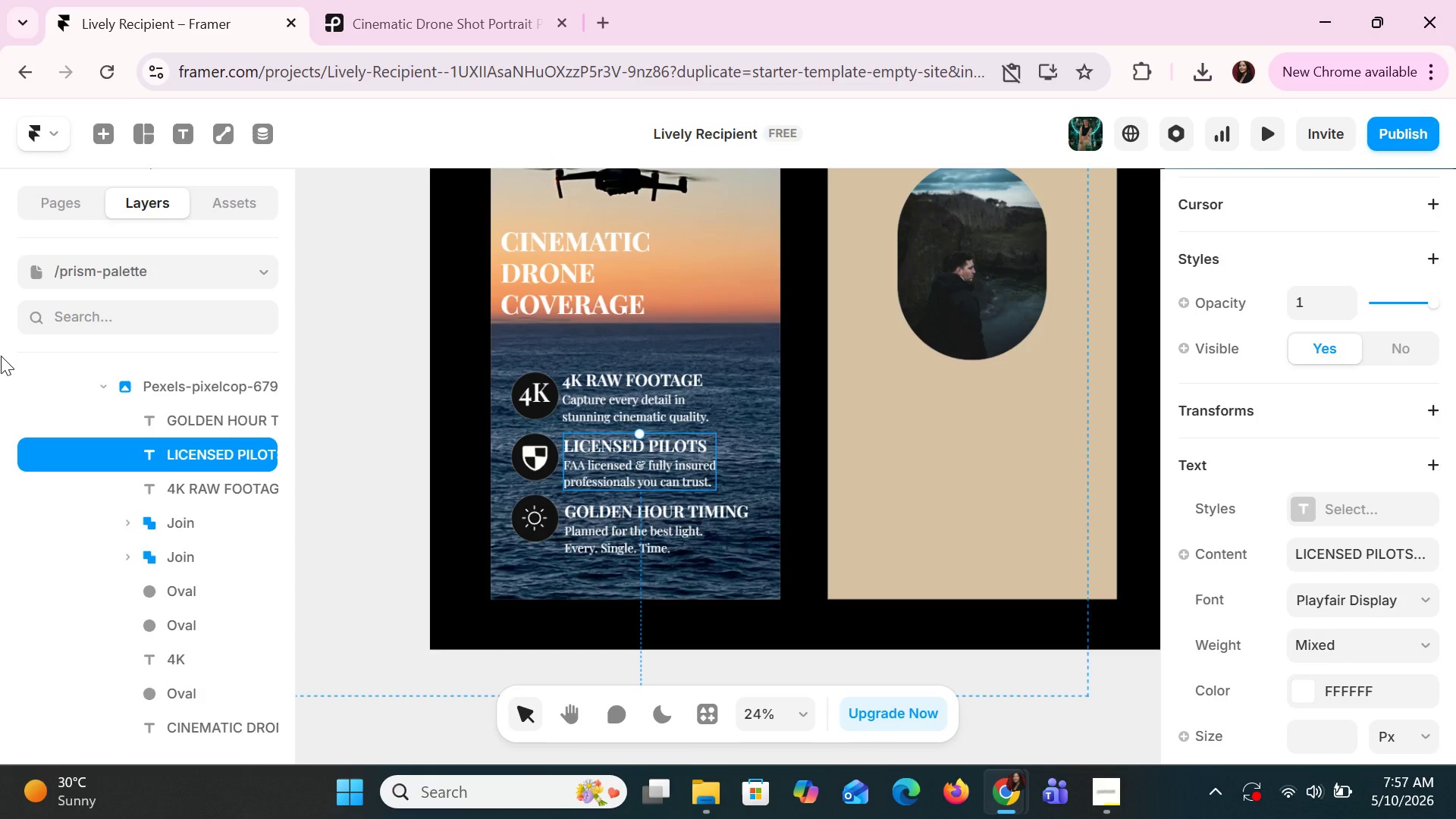 
scroll: coordinate [1330, 541], scroll_direction: down, amount: 10.0
 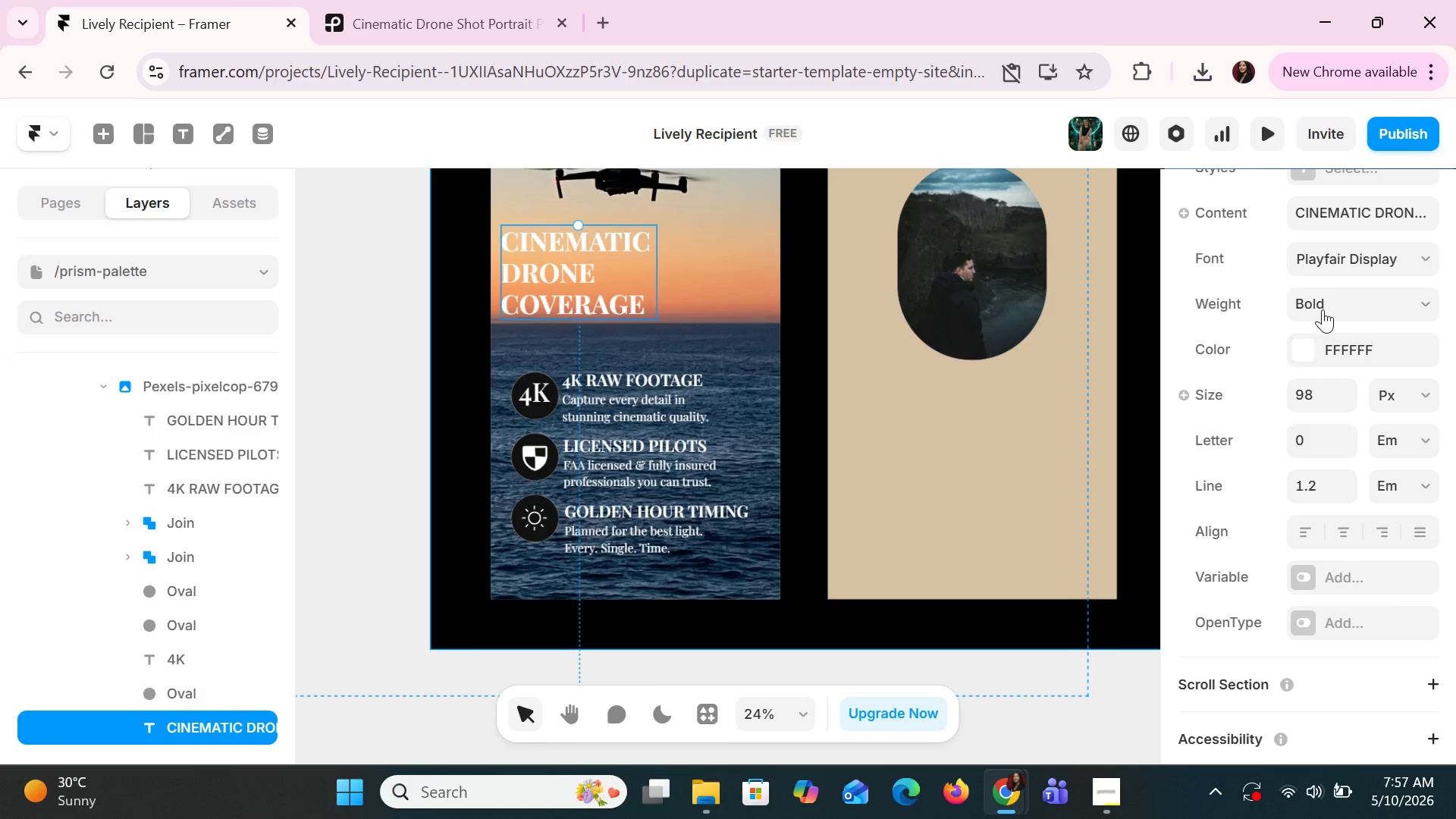 
left_click([1323, 306])
 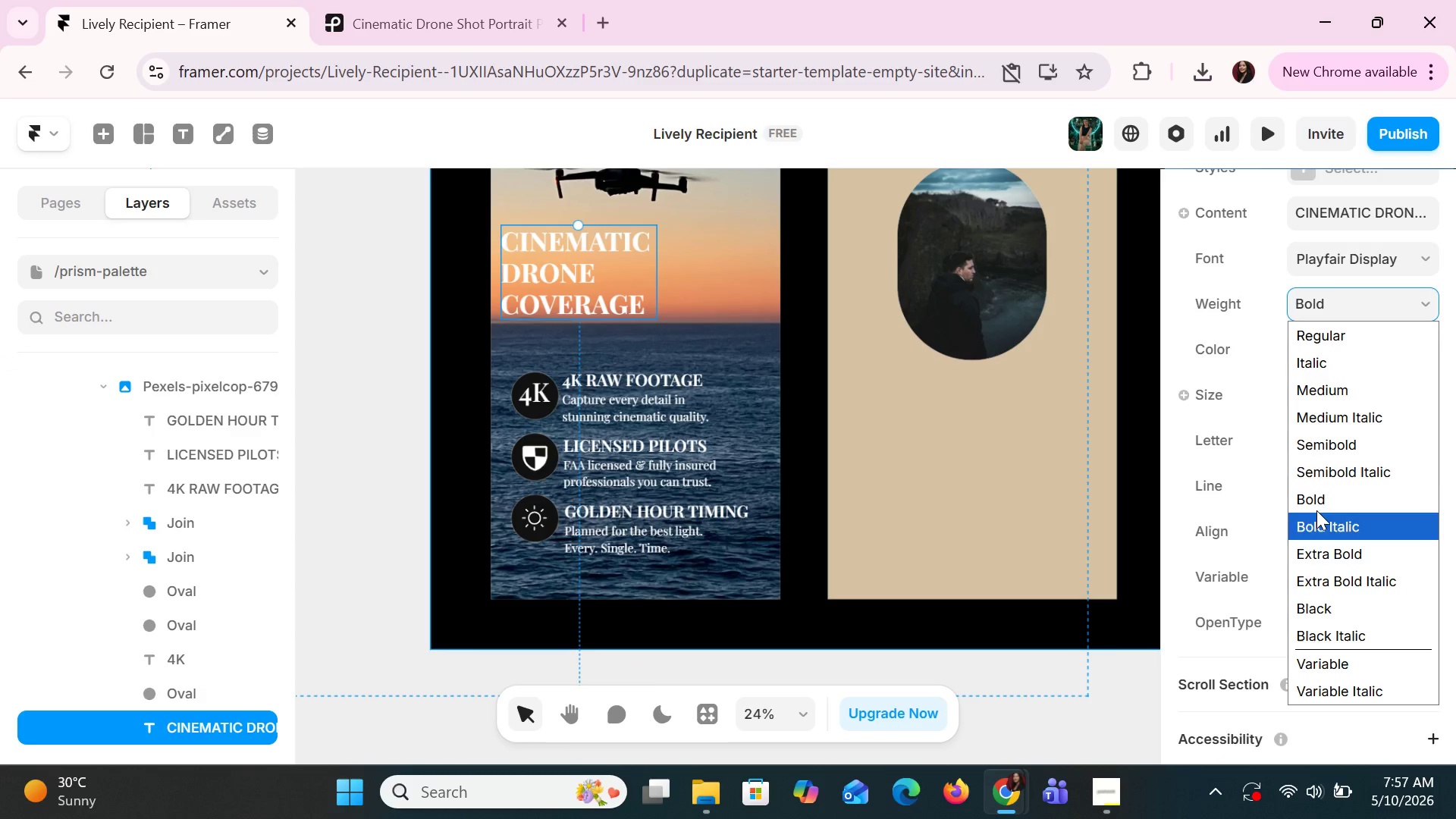 
left_click([1316, 469])
 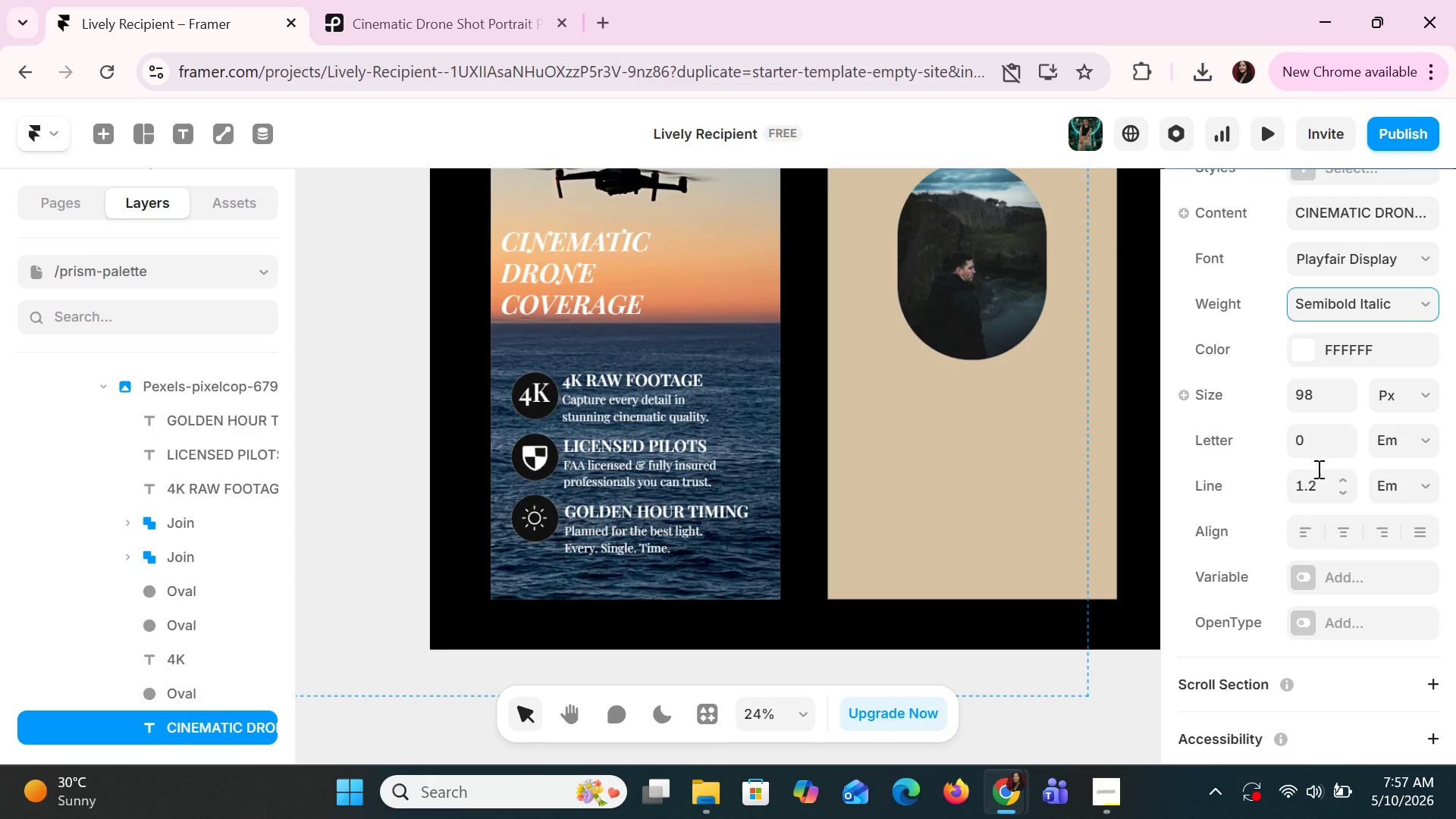 
left_click([1327, 309])
 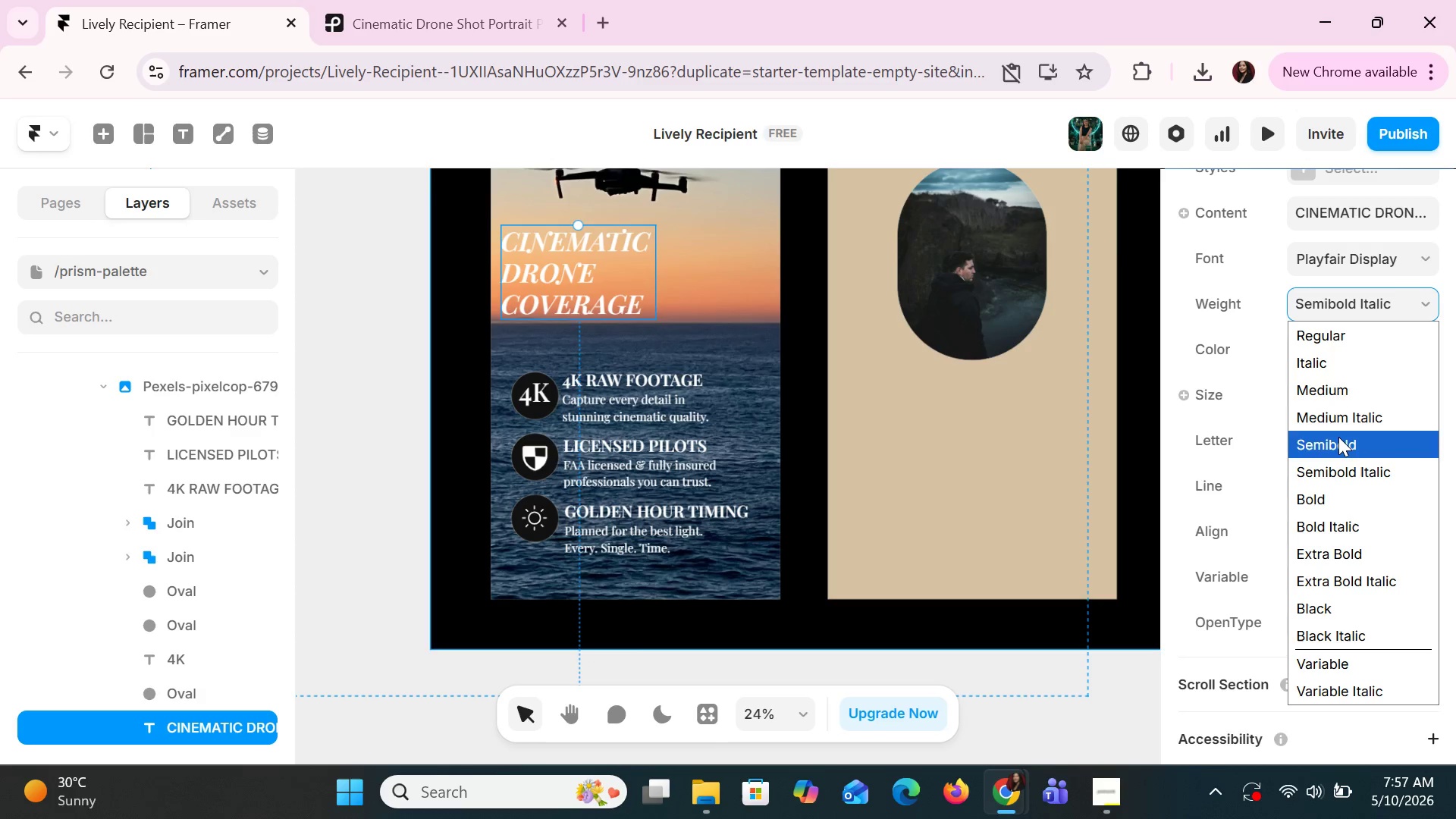 
left_click([1338, 437])
 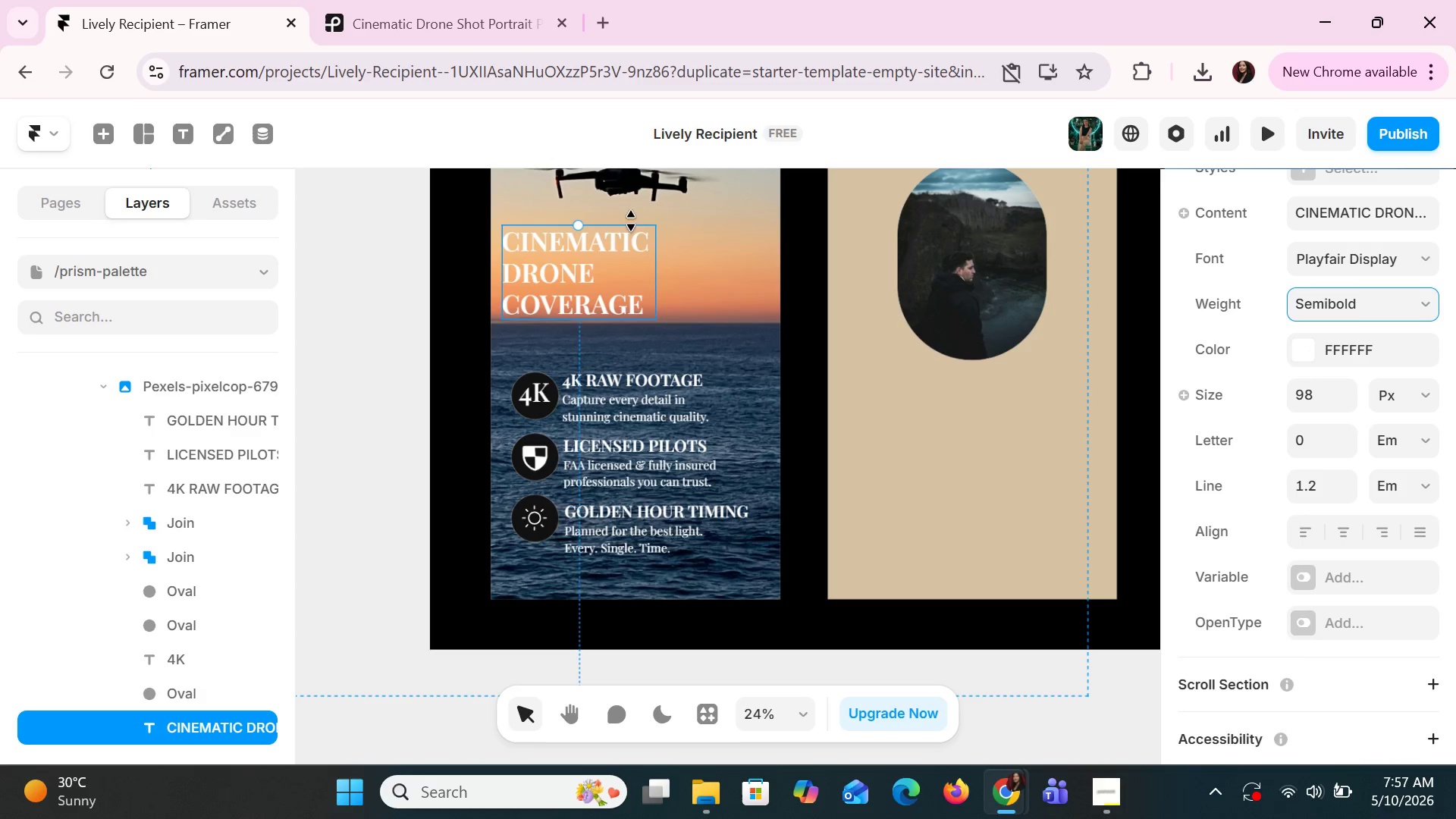 
left_click_drag(start_coordinate=[651, 219], to_coordinate=[652, 209])
 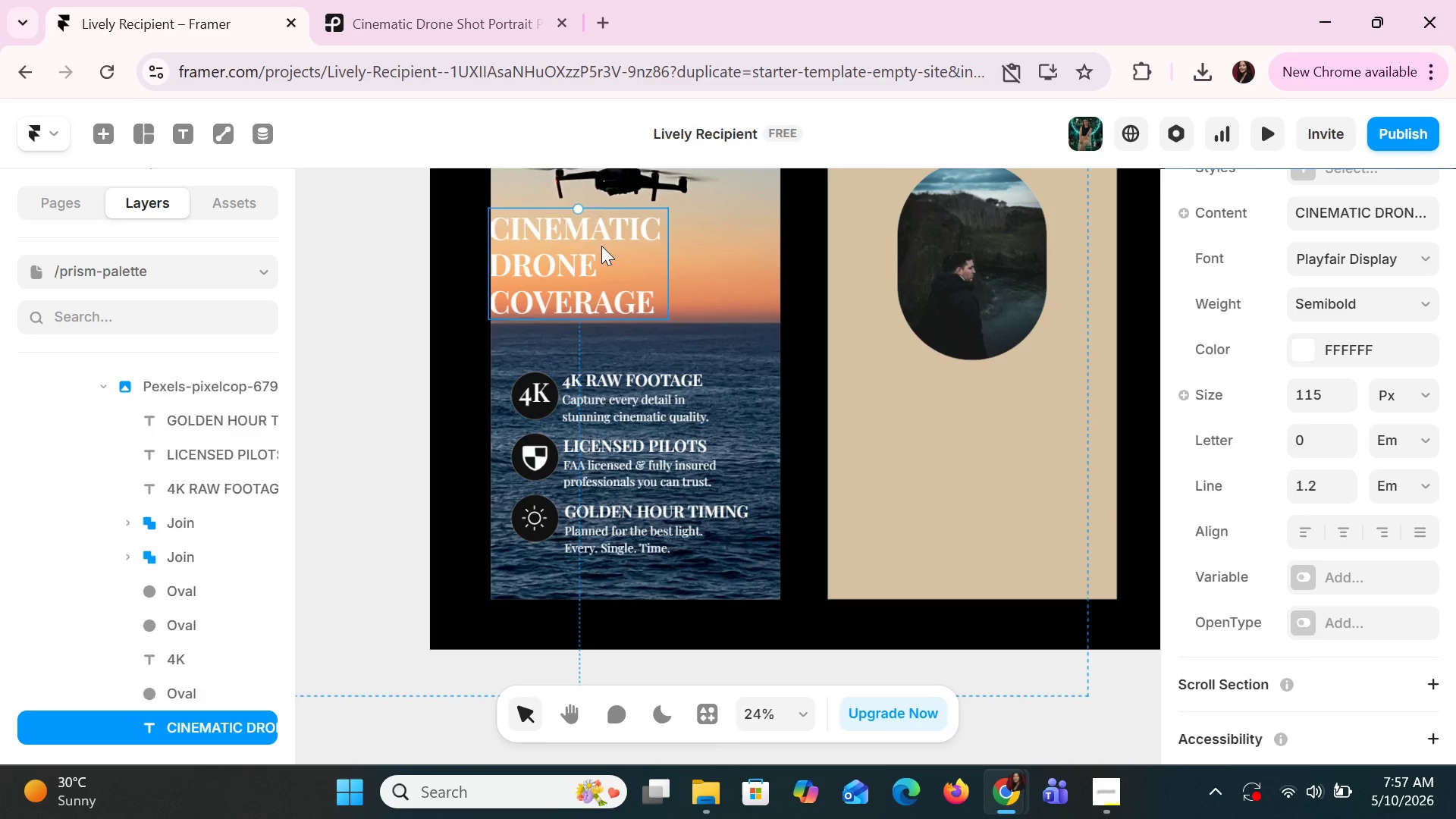 
left_click_drag(start_coordinate=[601, 246], to_coordinate=[617, 246])
 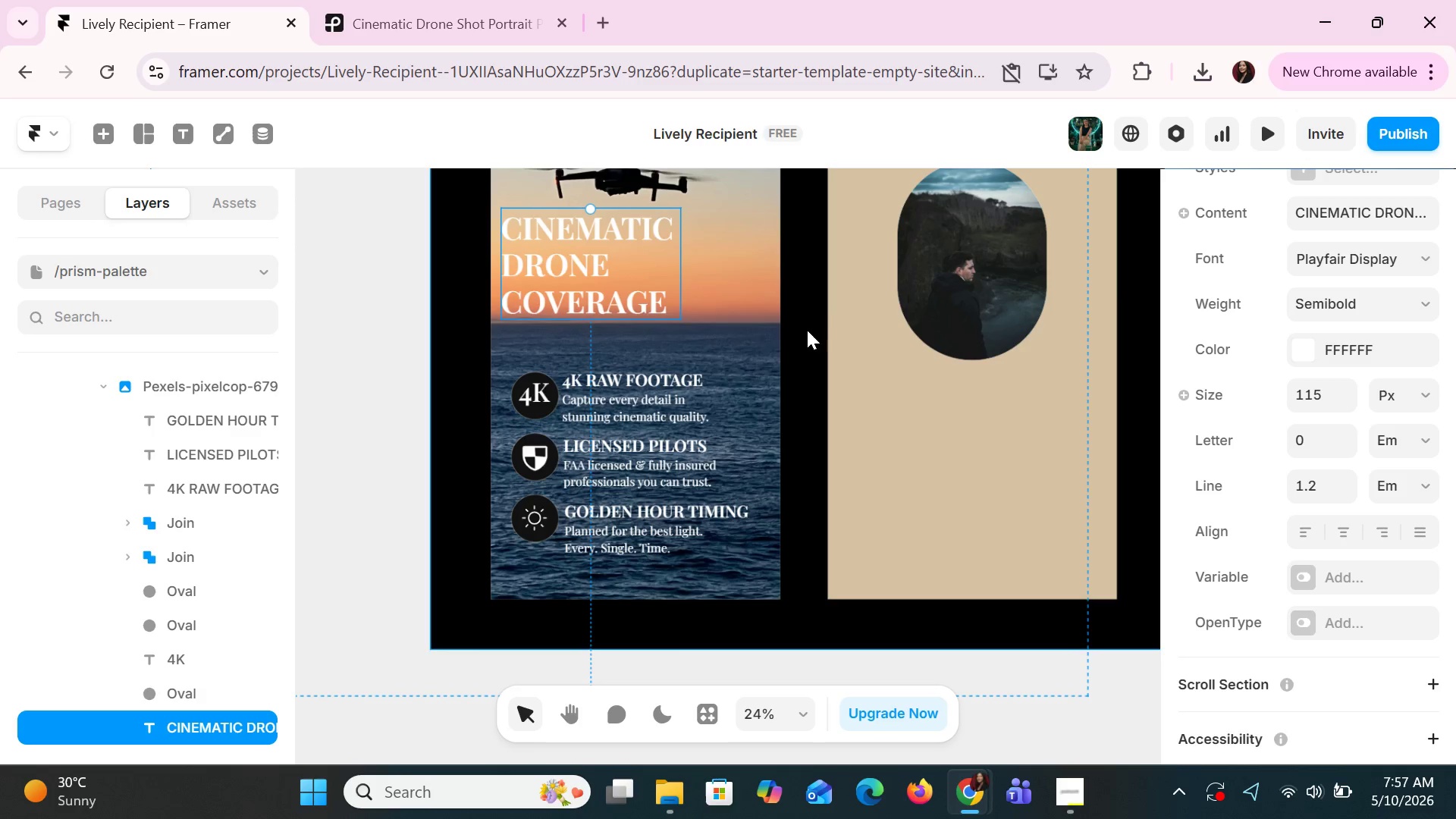 
left_click([807, 330])
 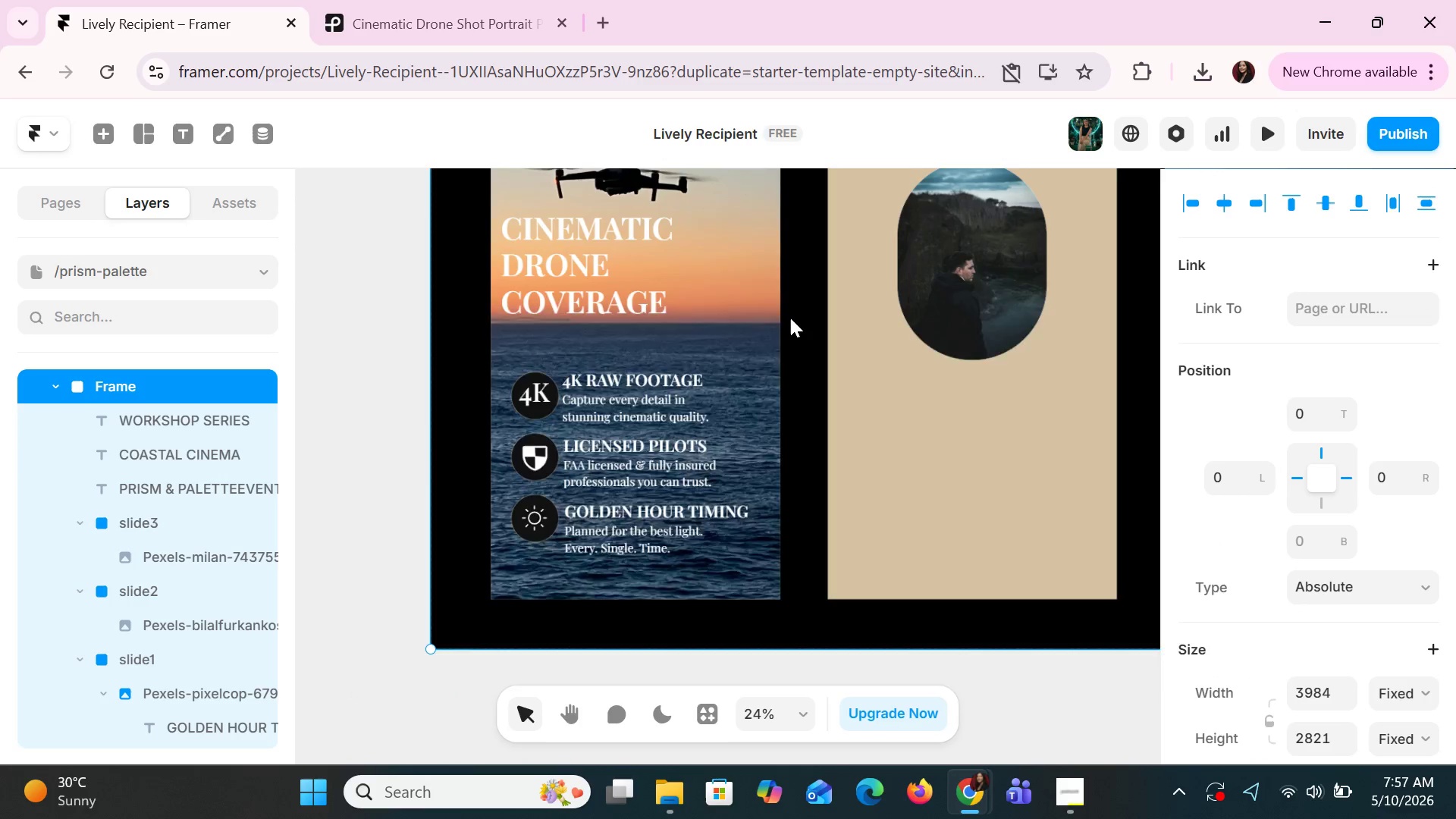 
scroll: coordinate [789, 318], scroll_direction: up, amount: 5.0
 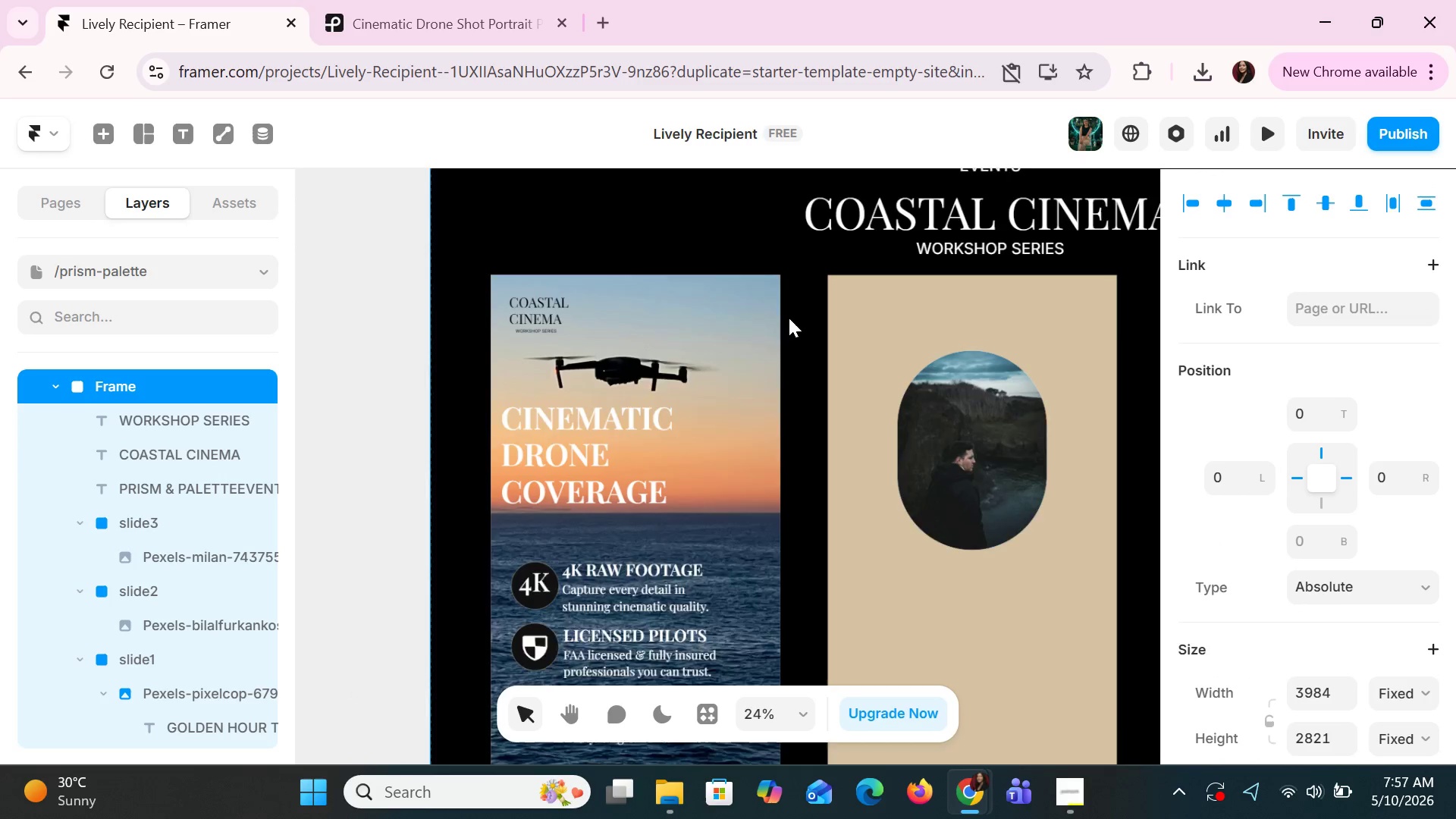 
scroll: coordinate [792, 322], scroll_direction: down, amount: 5.0
 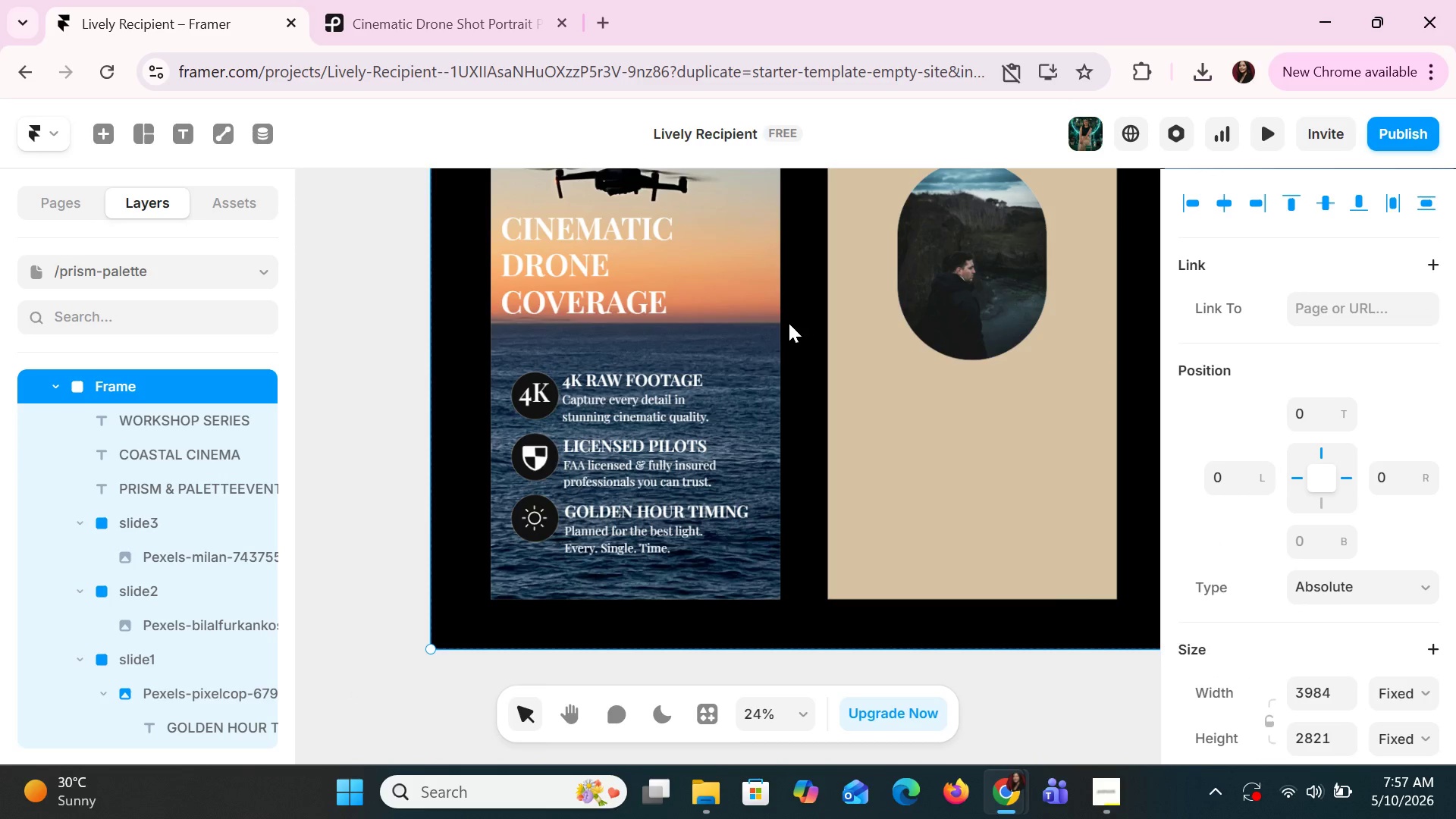 
left_click([579, 581])
 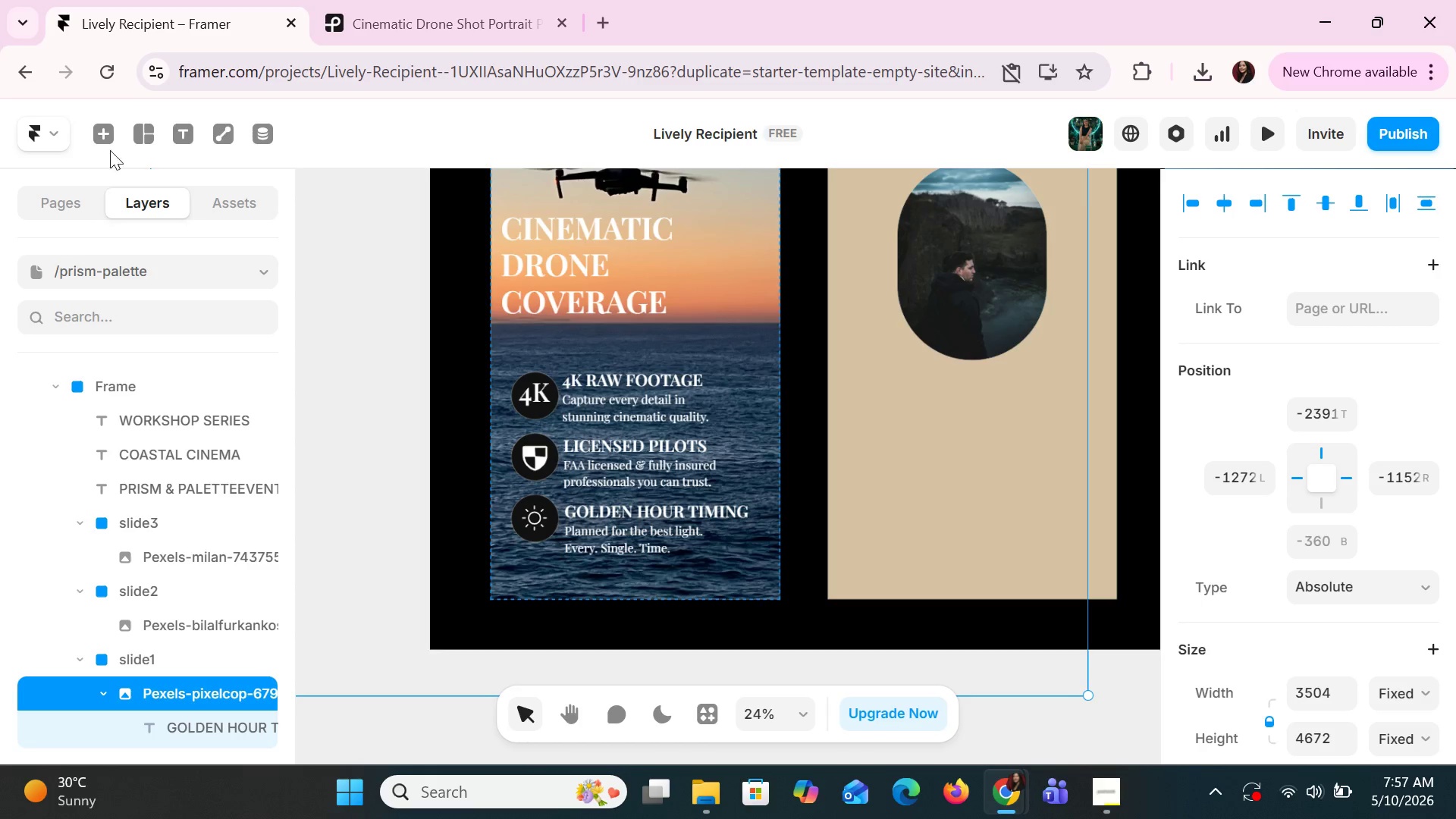 
left_click([183, 136])
 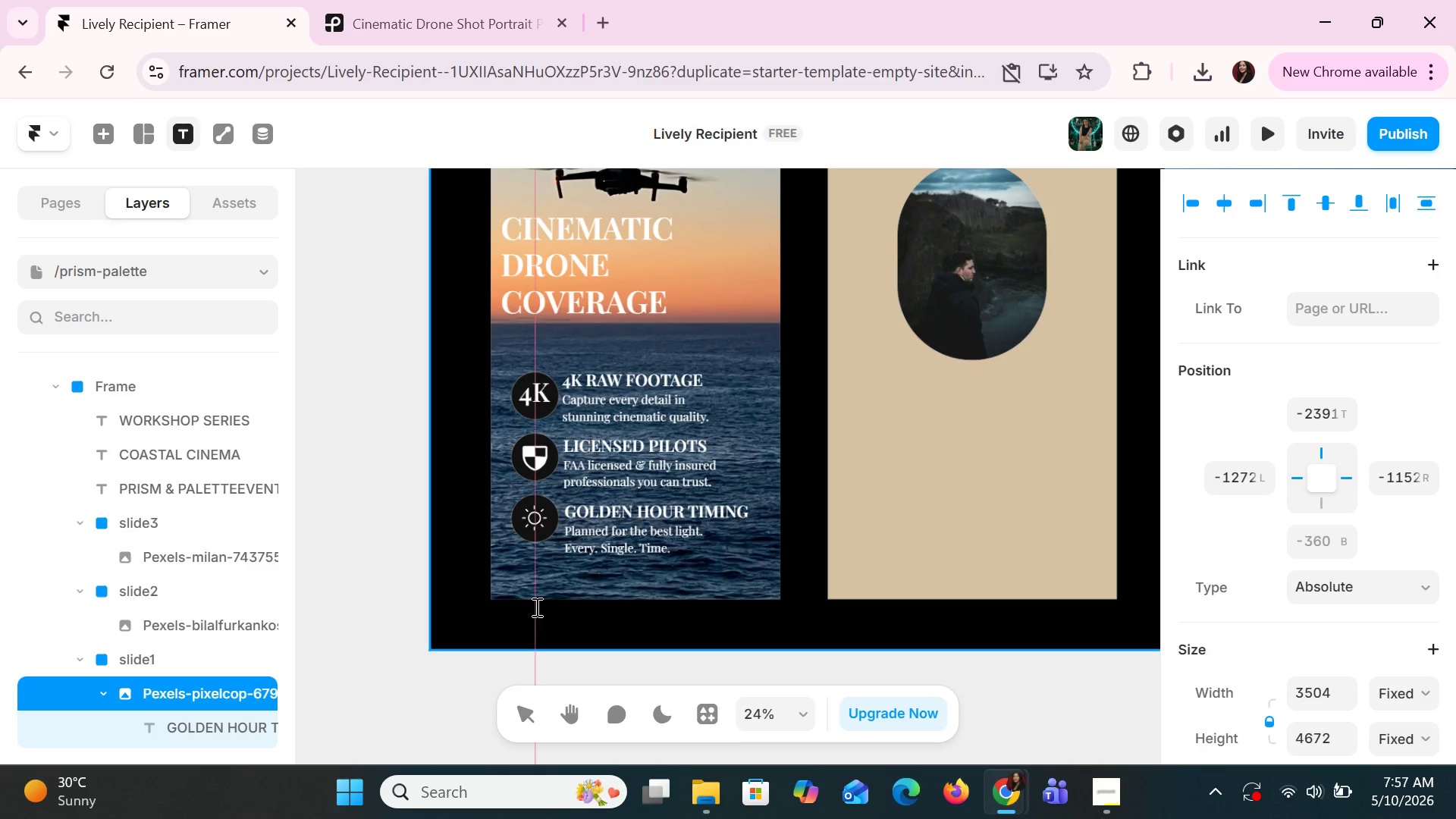 
left_click([537, 592])
 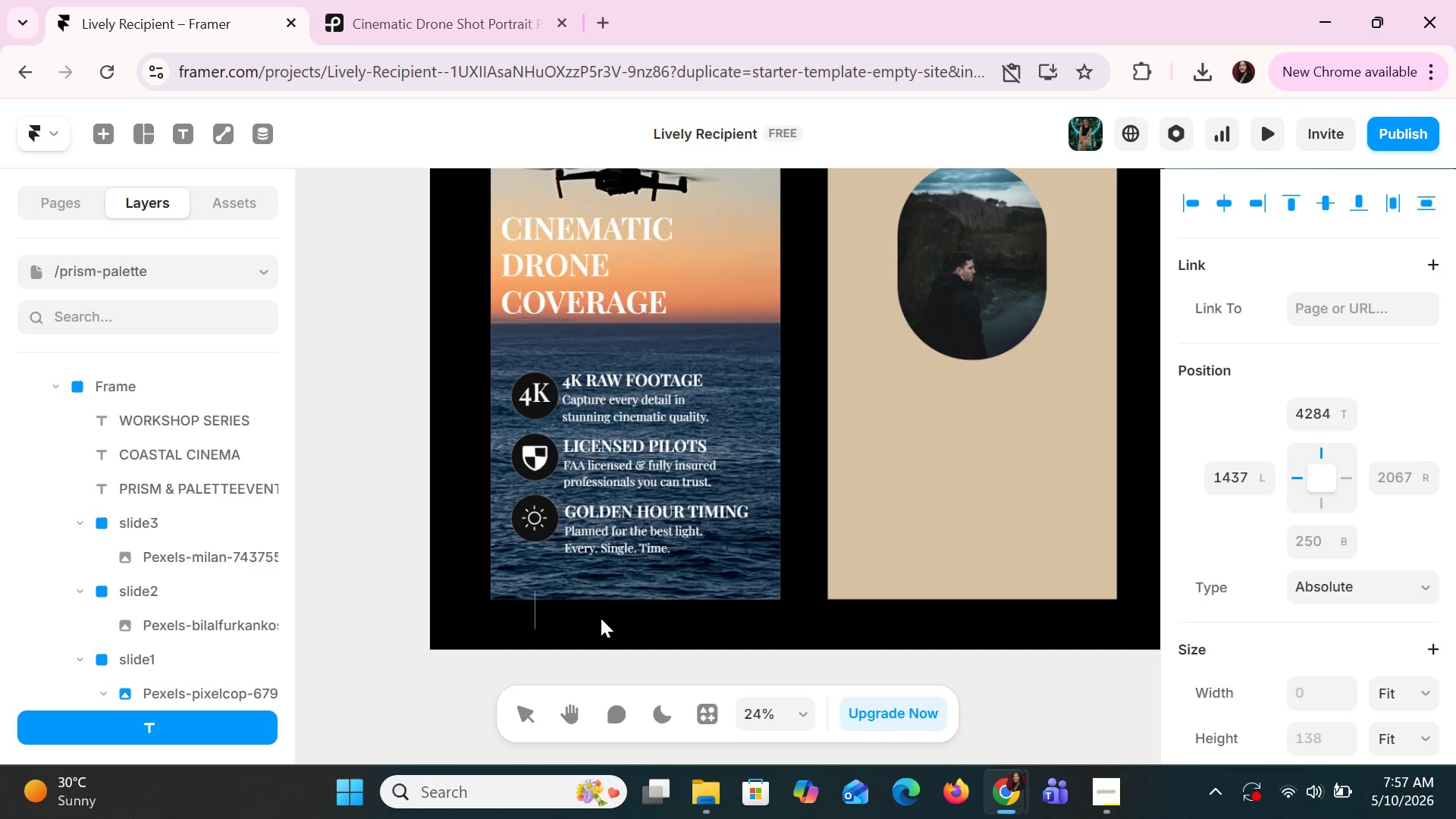 
type(pr)
key(Backspace)
key(Backspace)
type(PRS)
key(Backspace)
type(ISM & PAEL)
key(Backspace)
key(Backspace)
type(LEE)
key(Backspace)
type(TTE)
 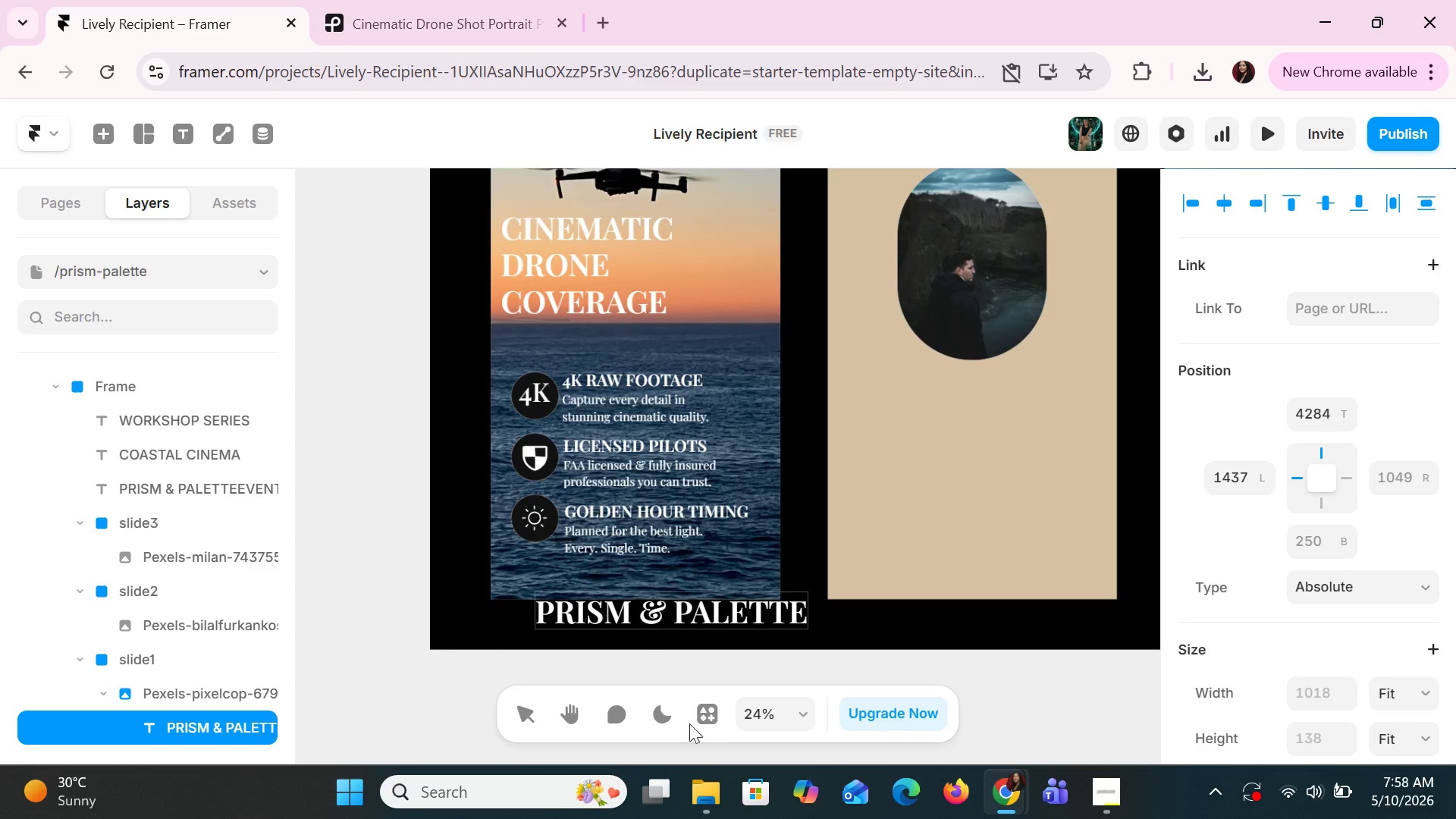 
double_click([899, 612])
 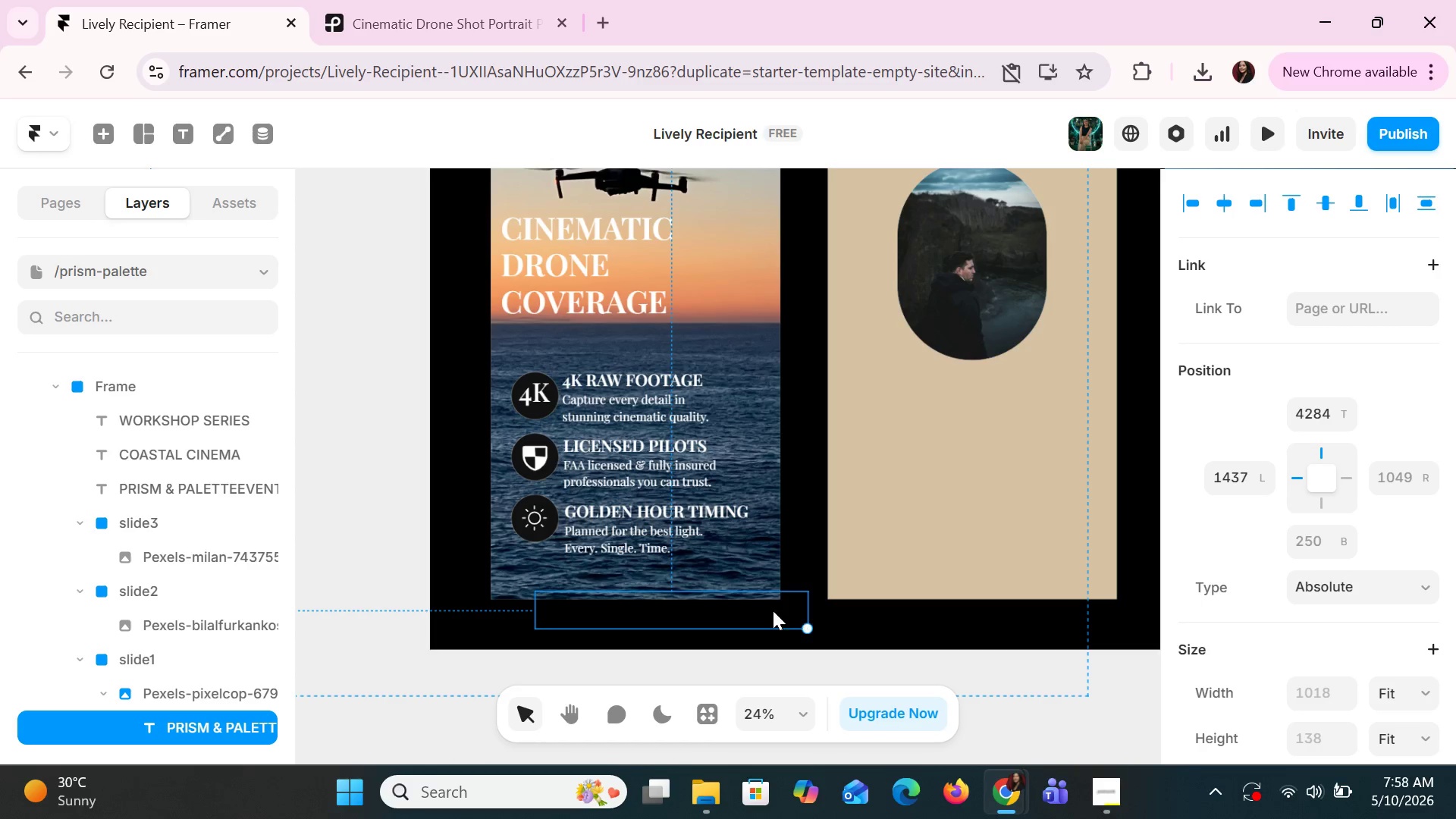 
left_click_drag(start_coordinate=[773, 622], to_coordinate=[744, 594])
 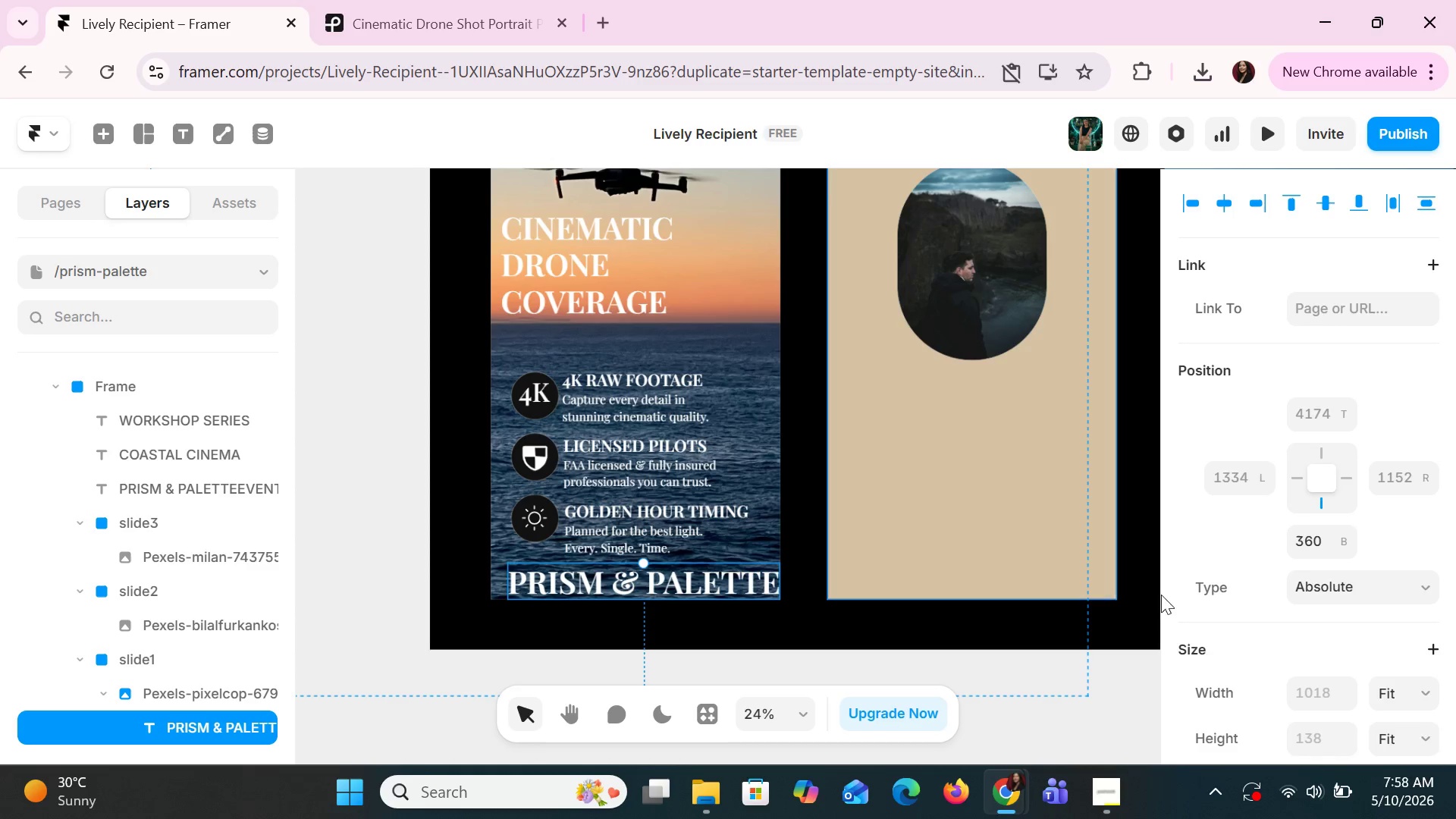 
scroll: coordinate [1295, 582], scroll_direction: down, amount: 8.0
 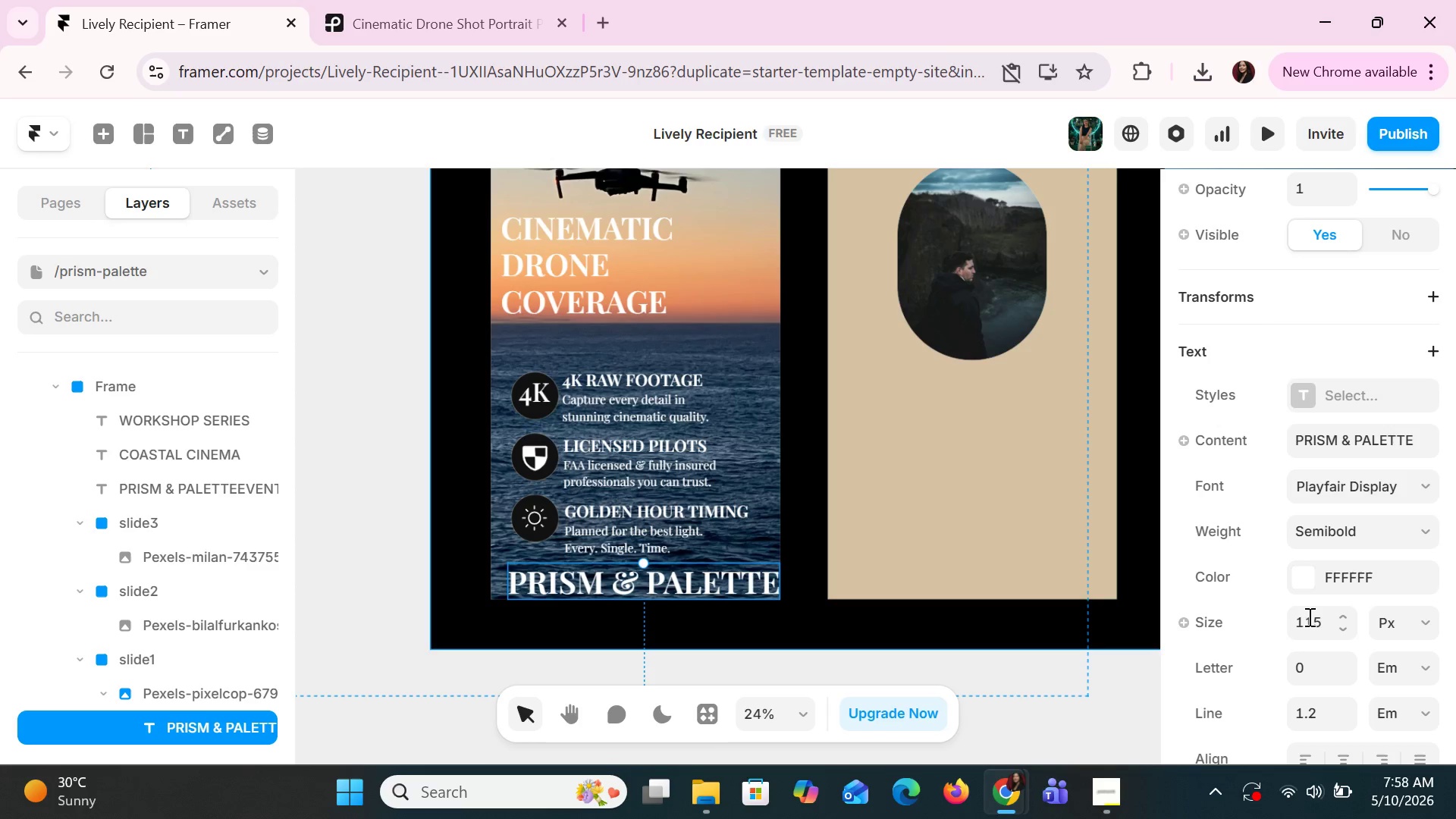 
left_click([1310, 618])
 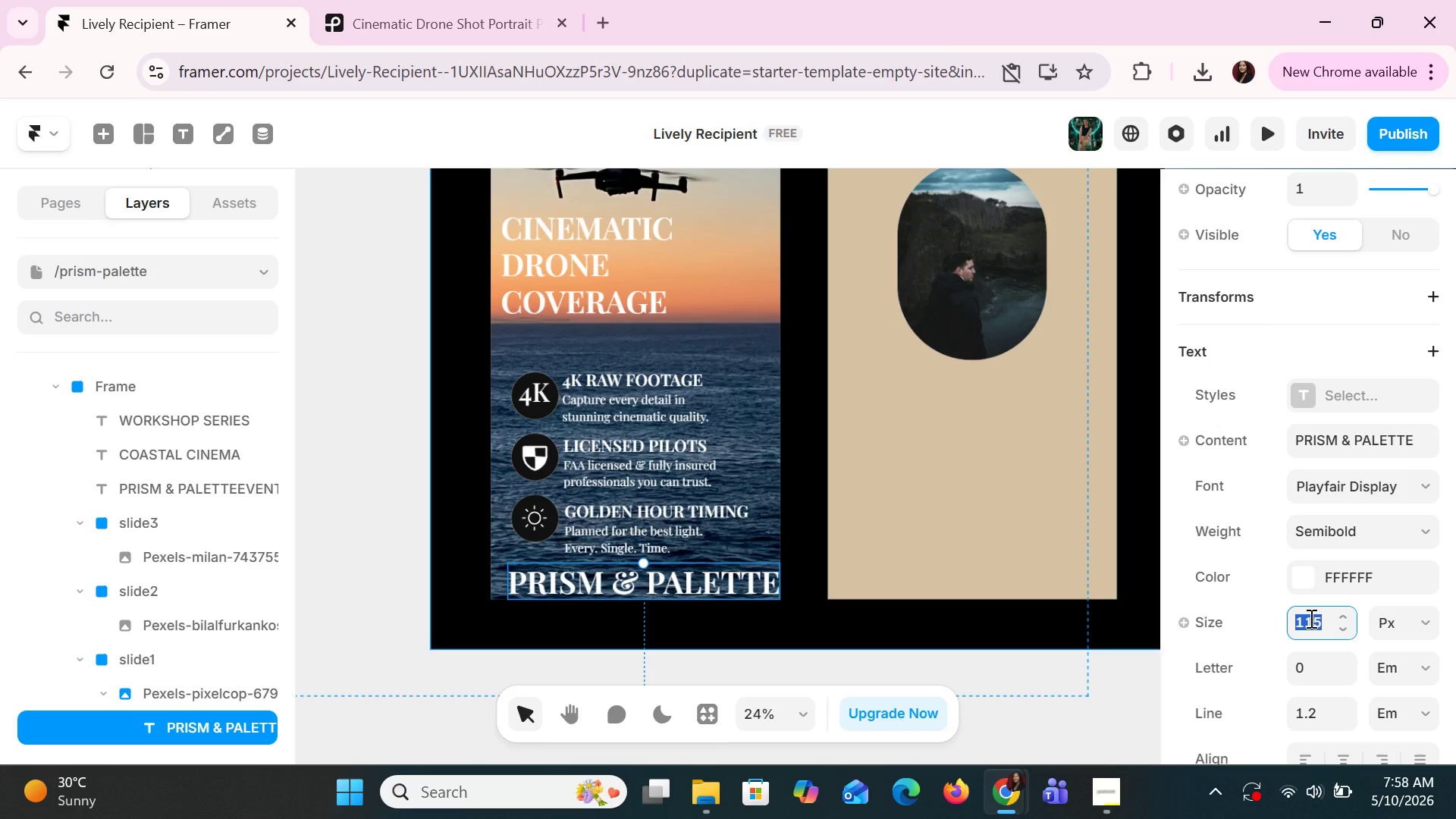 
type(45)
 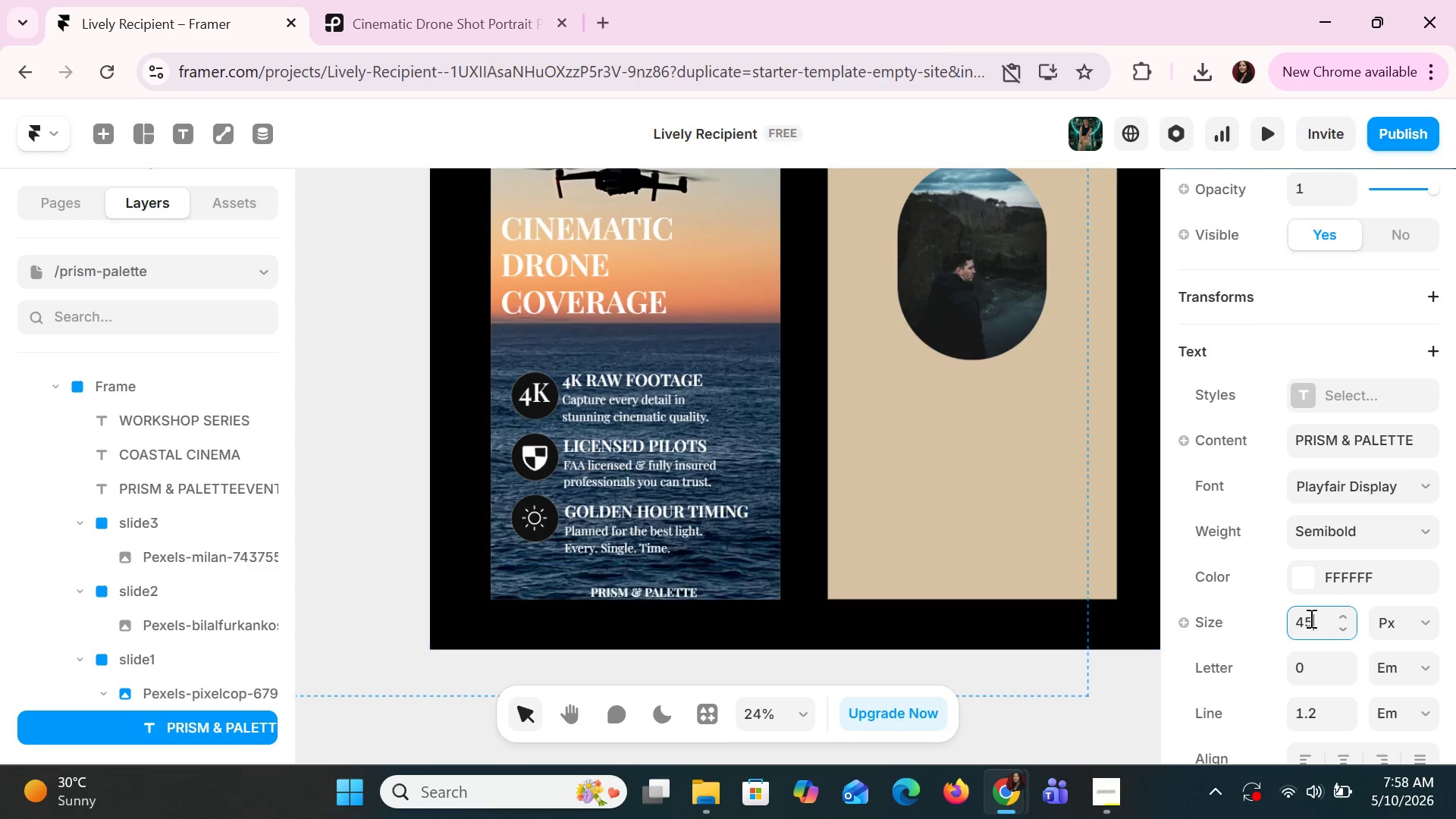 
key(Enter)
 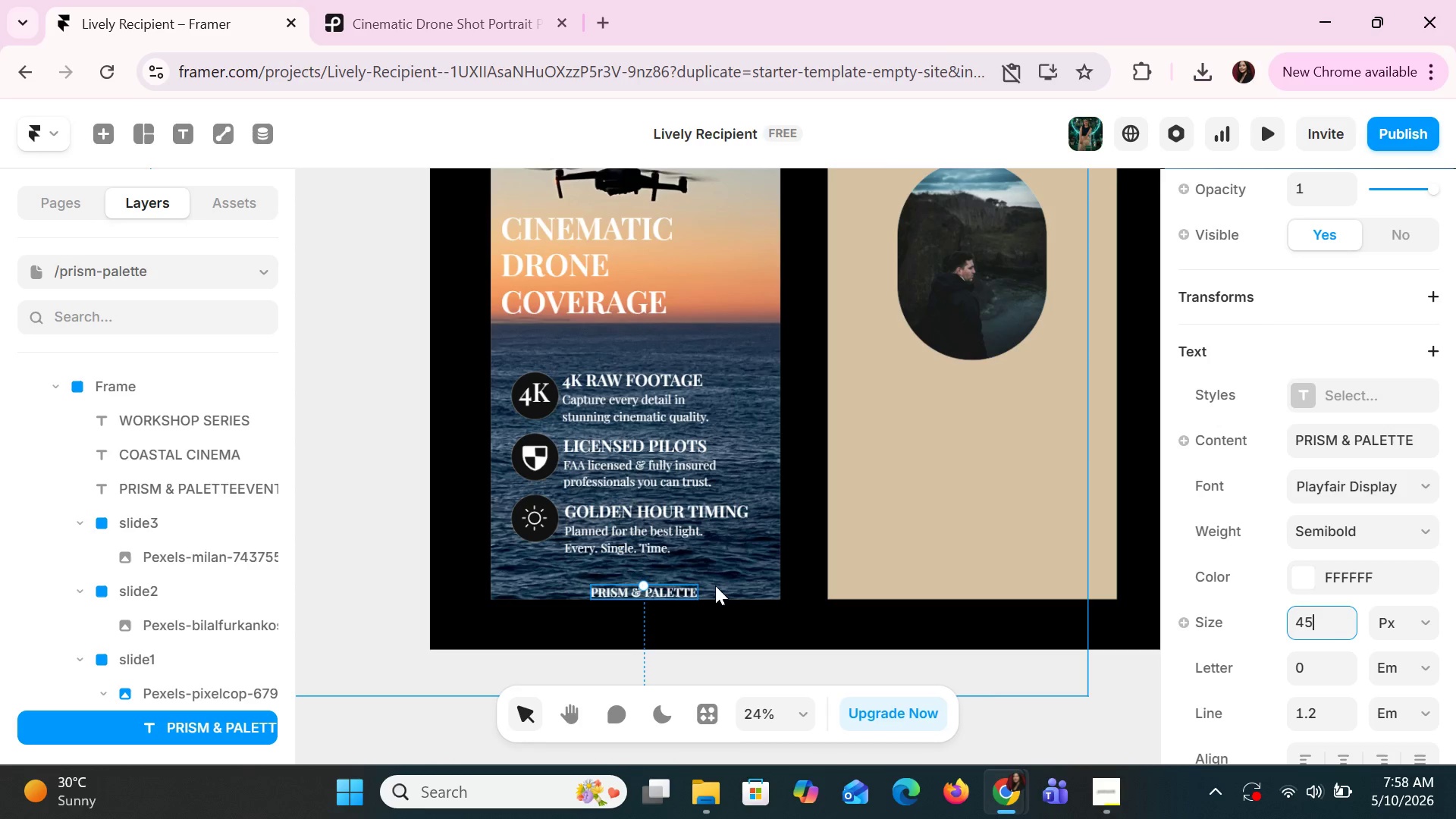 
scroll: coordinate [747, 477], scroll_direction: down, amount: 2.0
 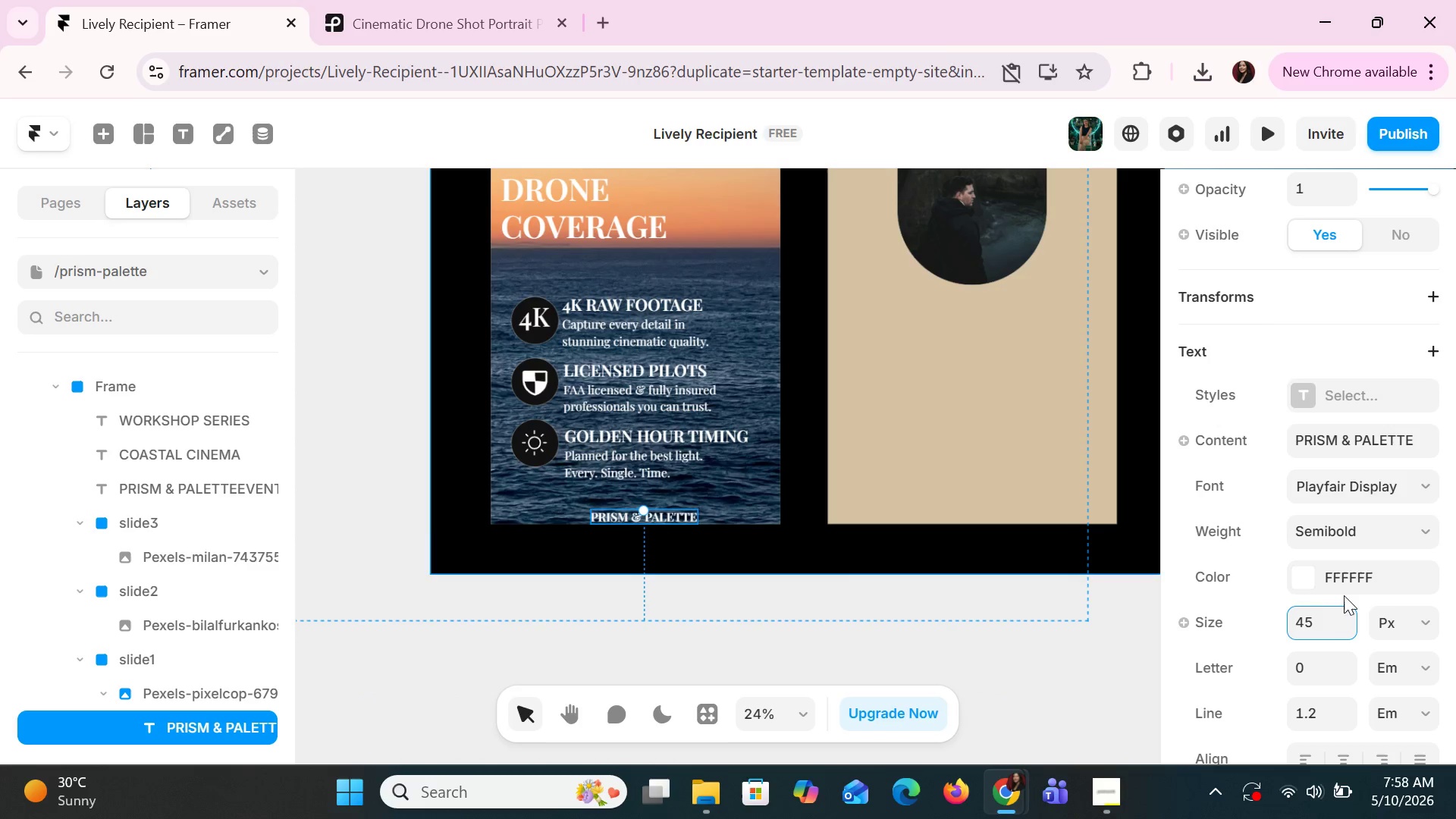 
left_click([1344, 526])
 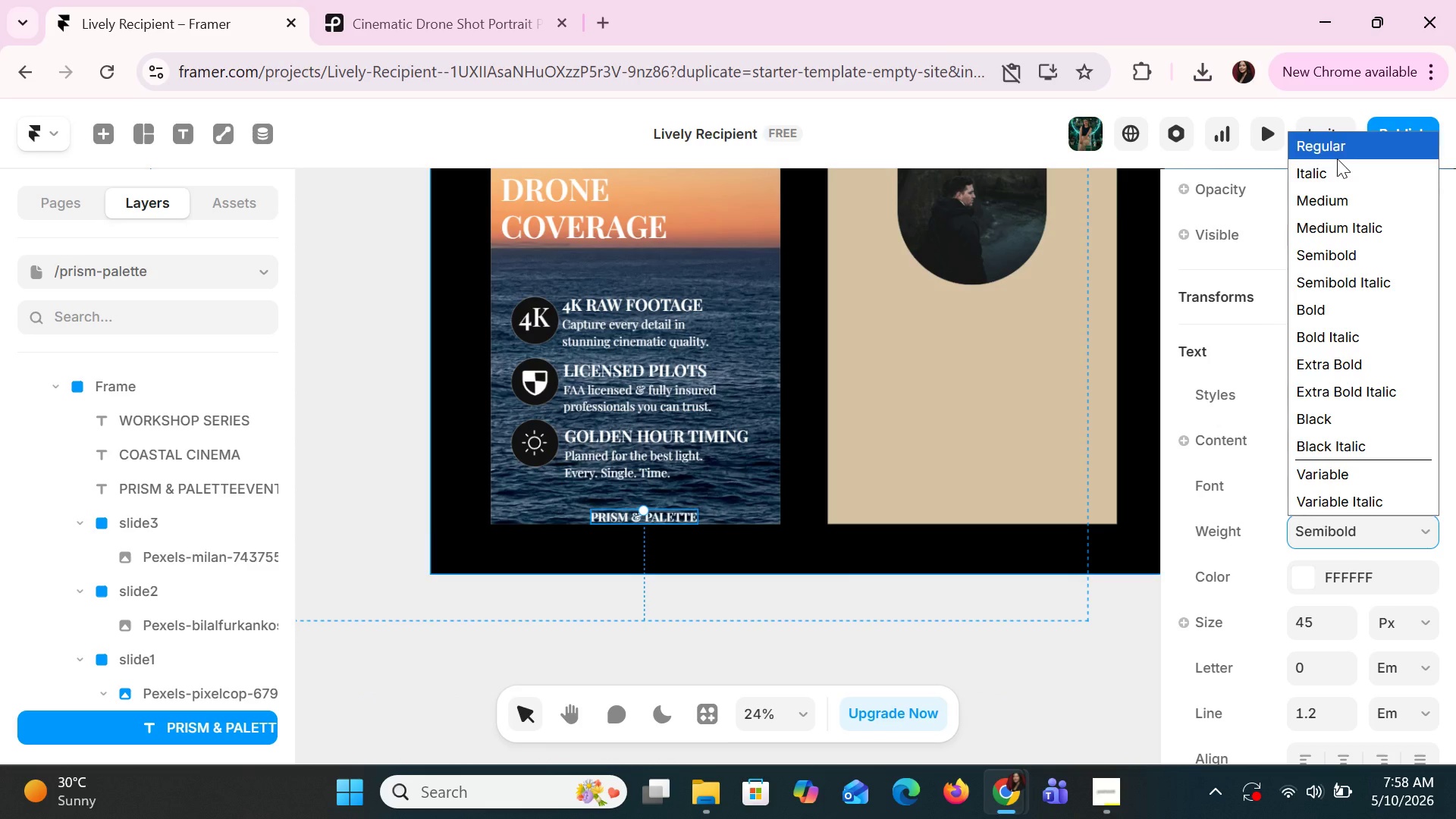 
left_click([1337, 158])
 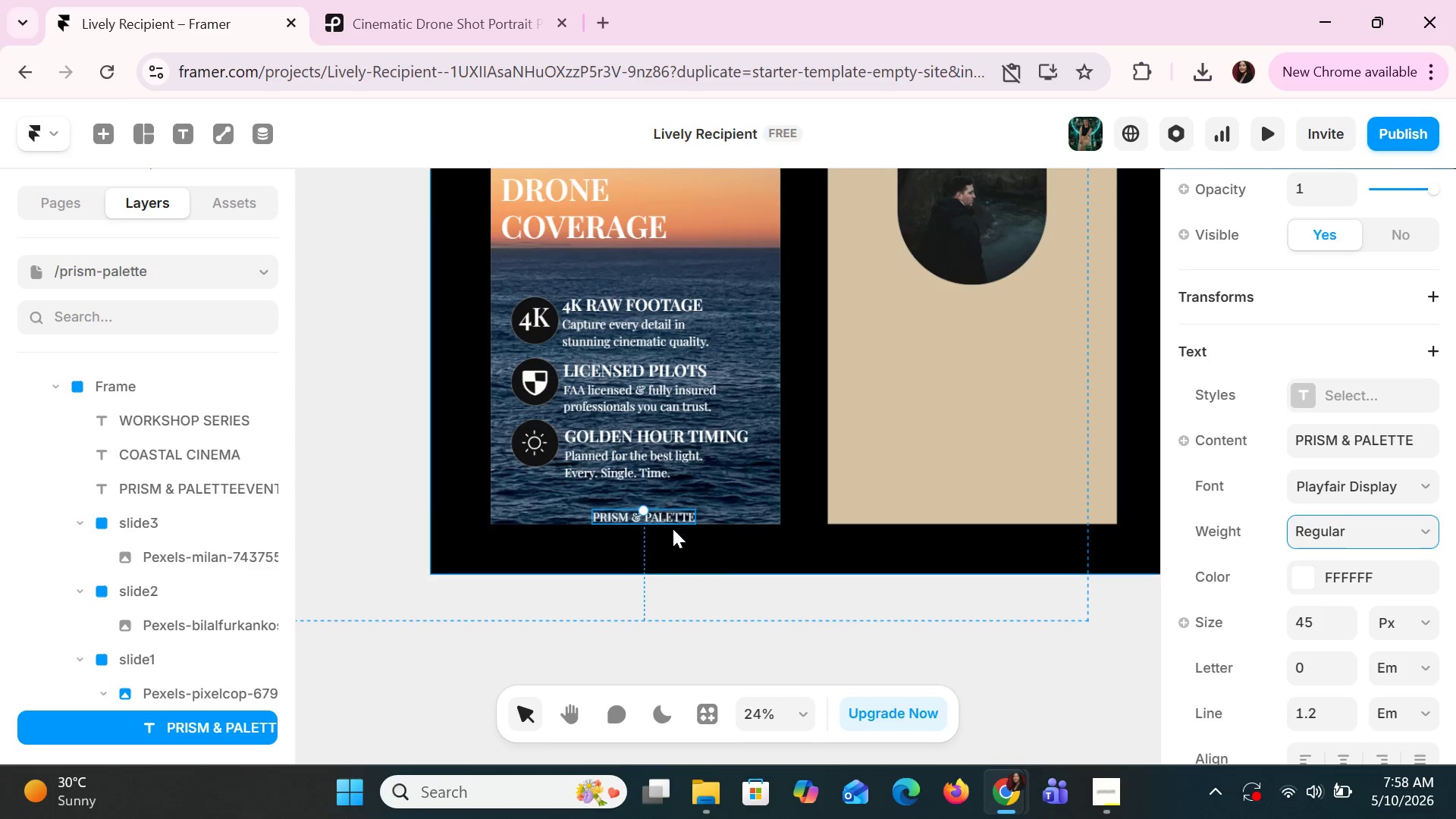 
left_click([678, 535])
 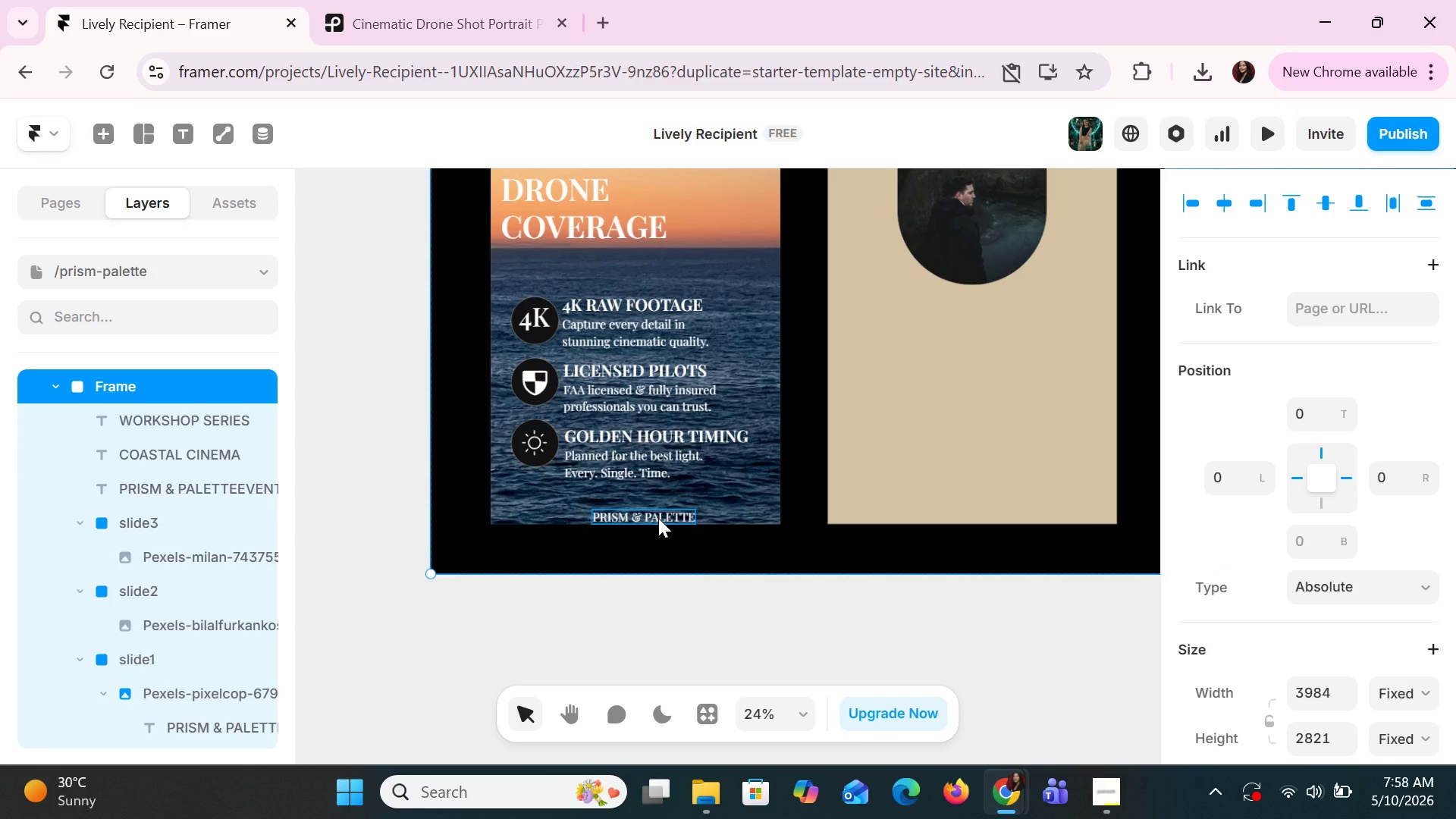 
left_click([658, 518])
 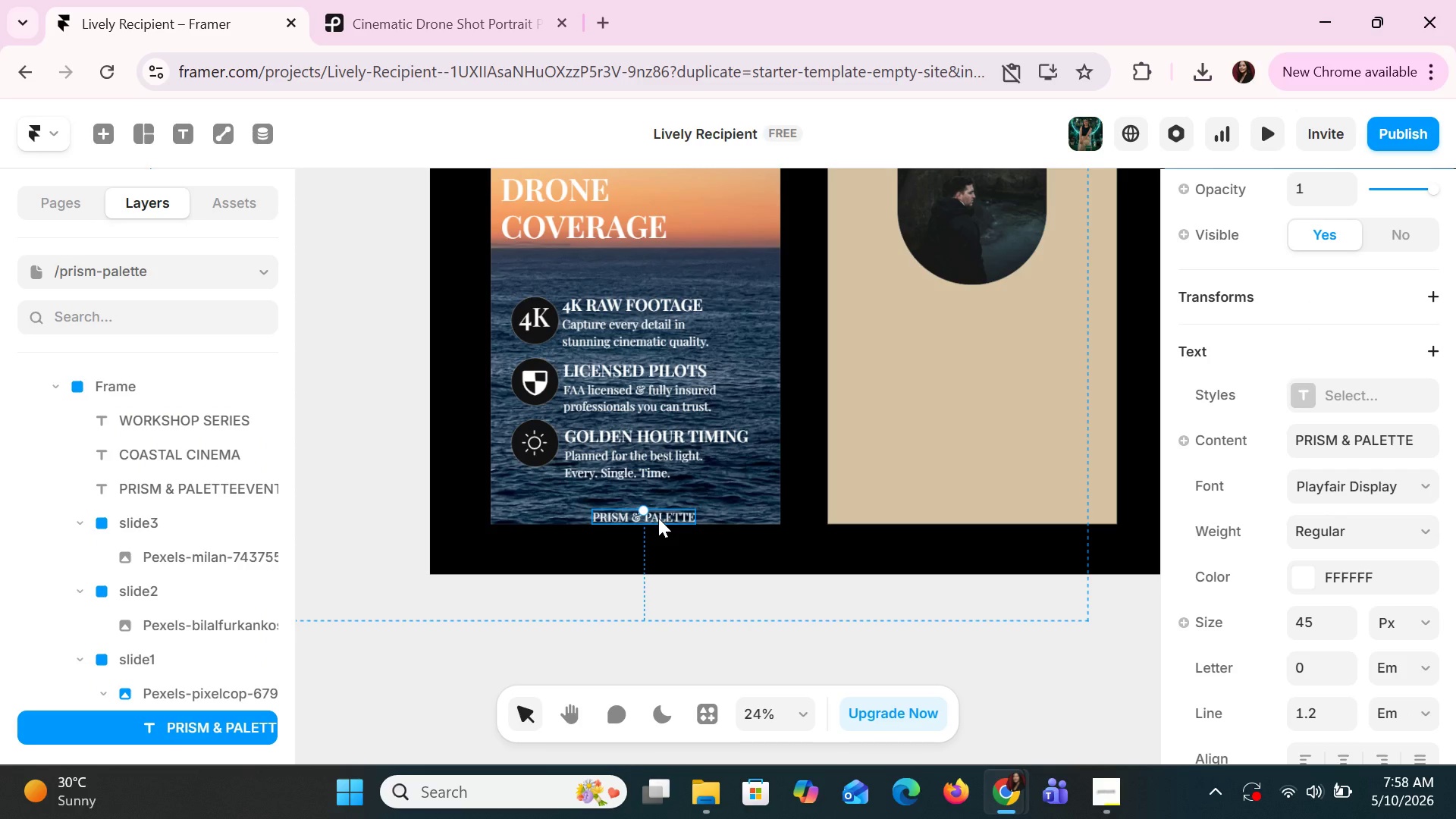 
left_click([658, 518])
 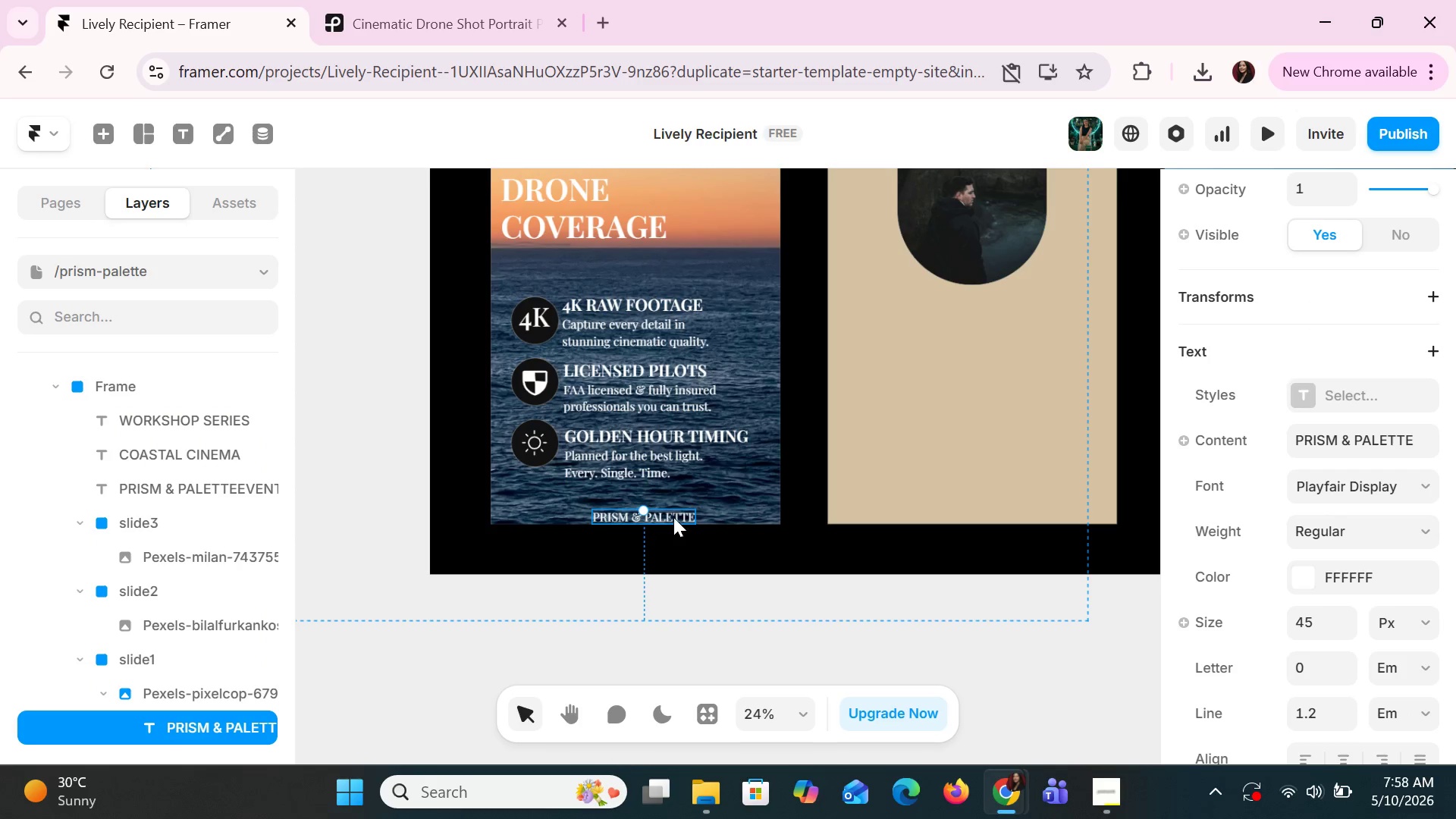 
left_click([682, 524])
 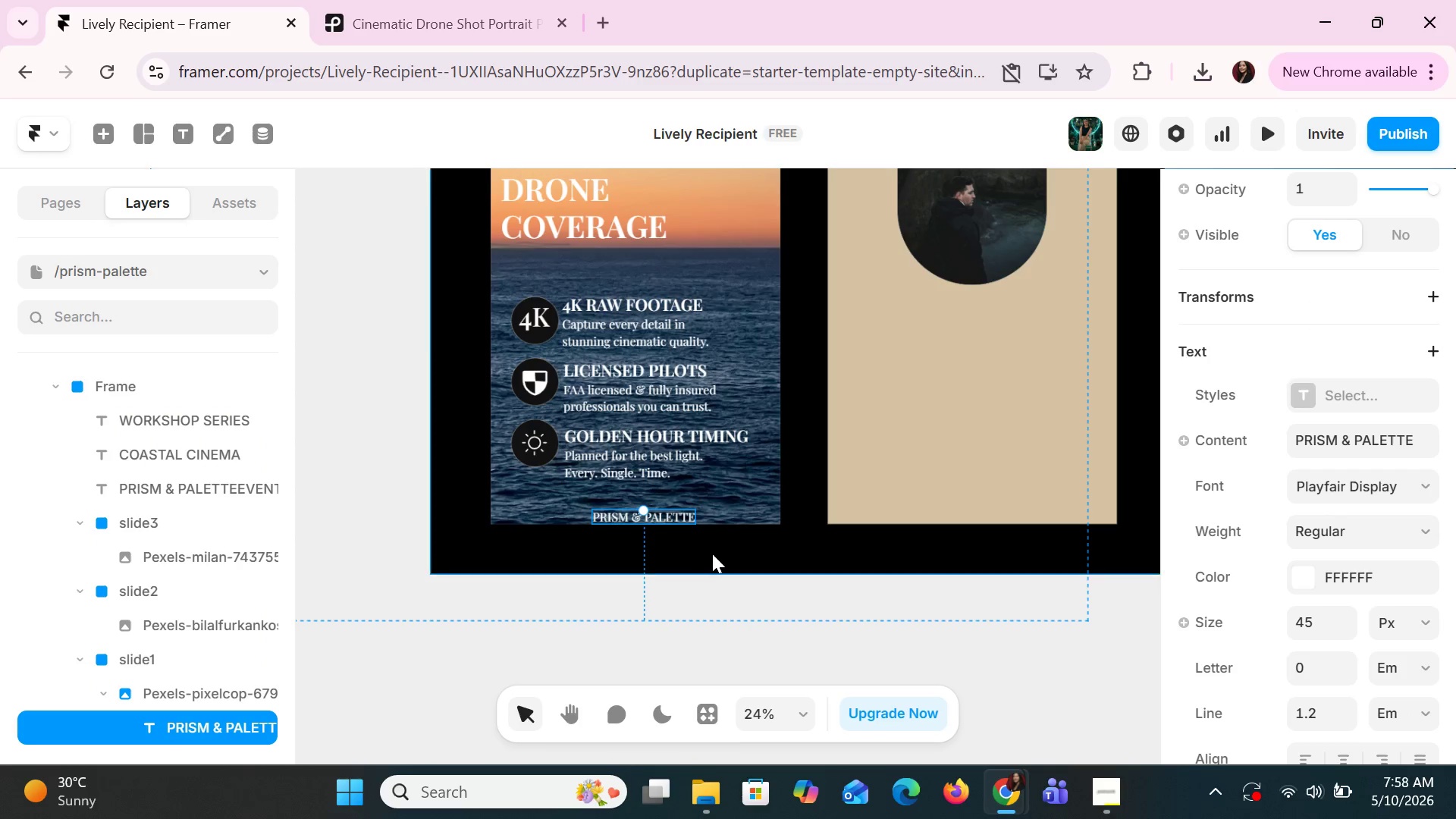 
left_click([712, 554])
 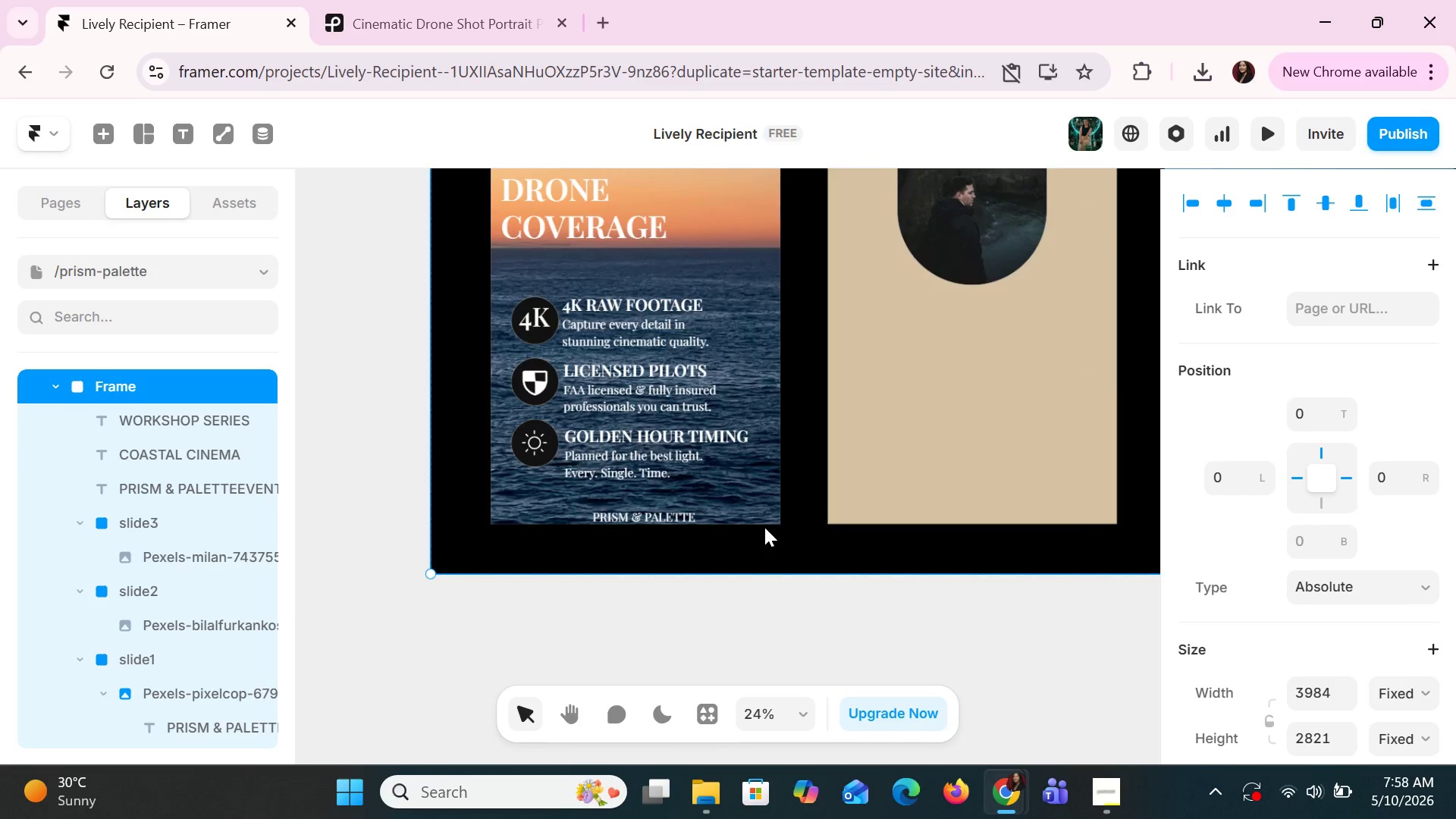 
hold_key(key=ControlLeft, duration=0.92)
scroll: coordinate [675, 490], scroll_direction: up, amount: 4.0
 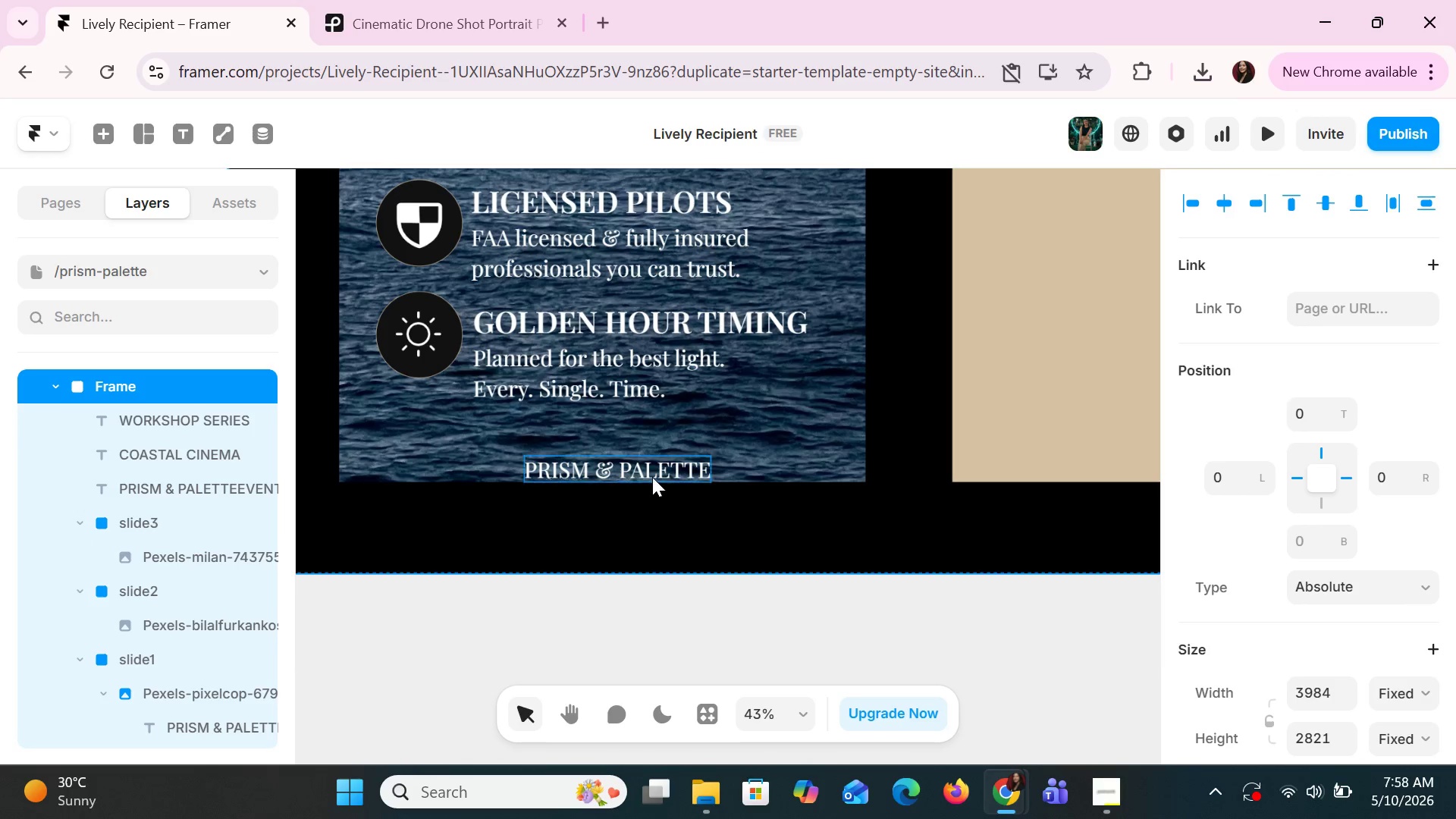 
left_click([650, 474])
 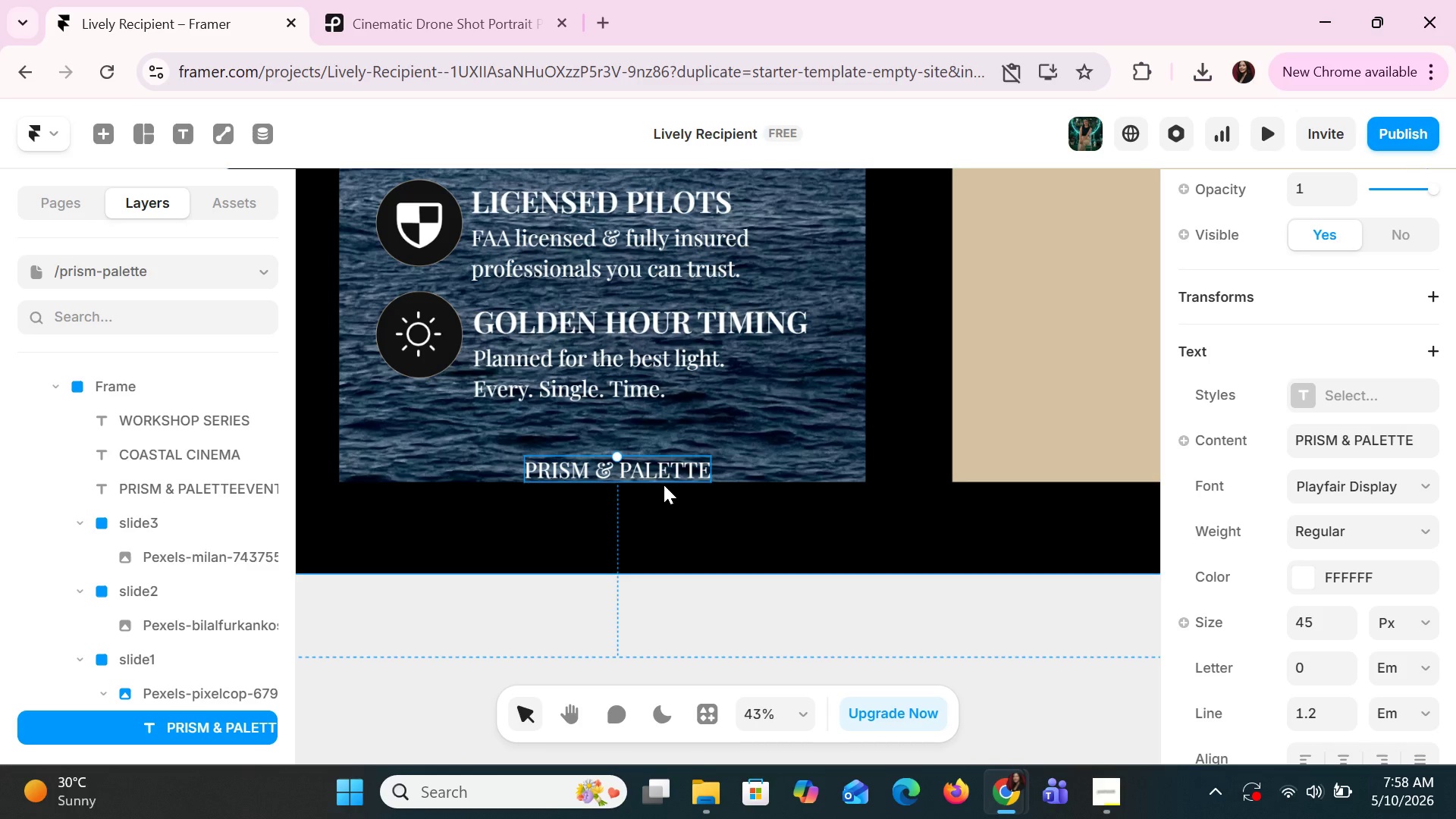 
left_click_drag(start_coordinate=[662, 471], to_coordinate=[488, 461])
 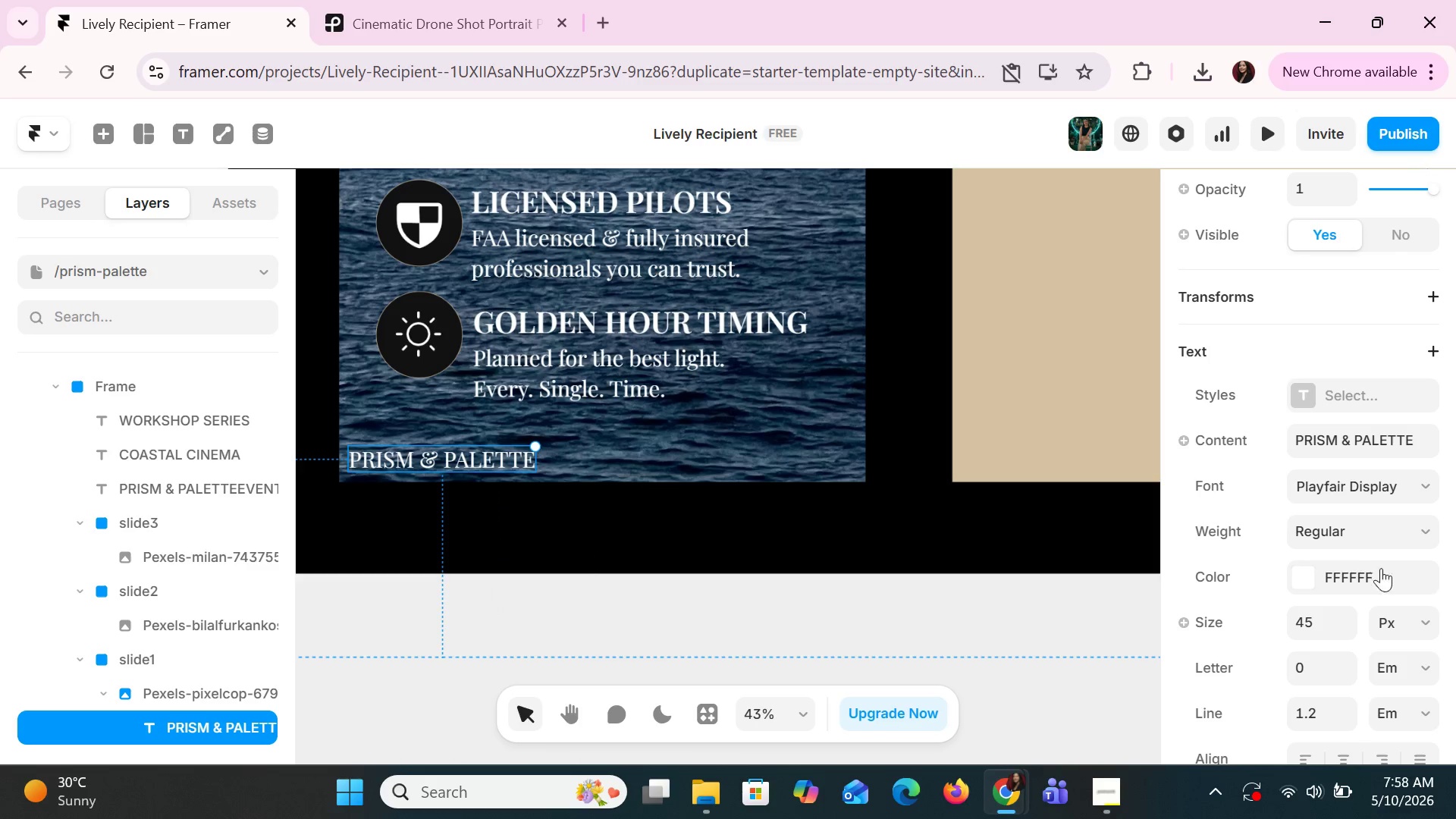 
scroll: coordinate [1342, 554], scroll_direction: down, amount: 3.0
 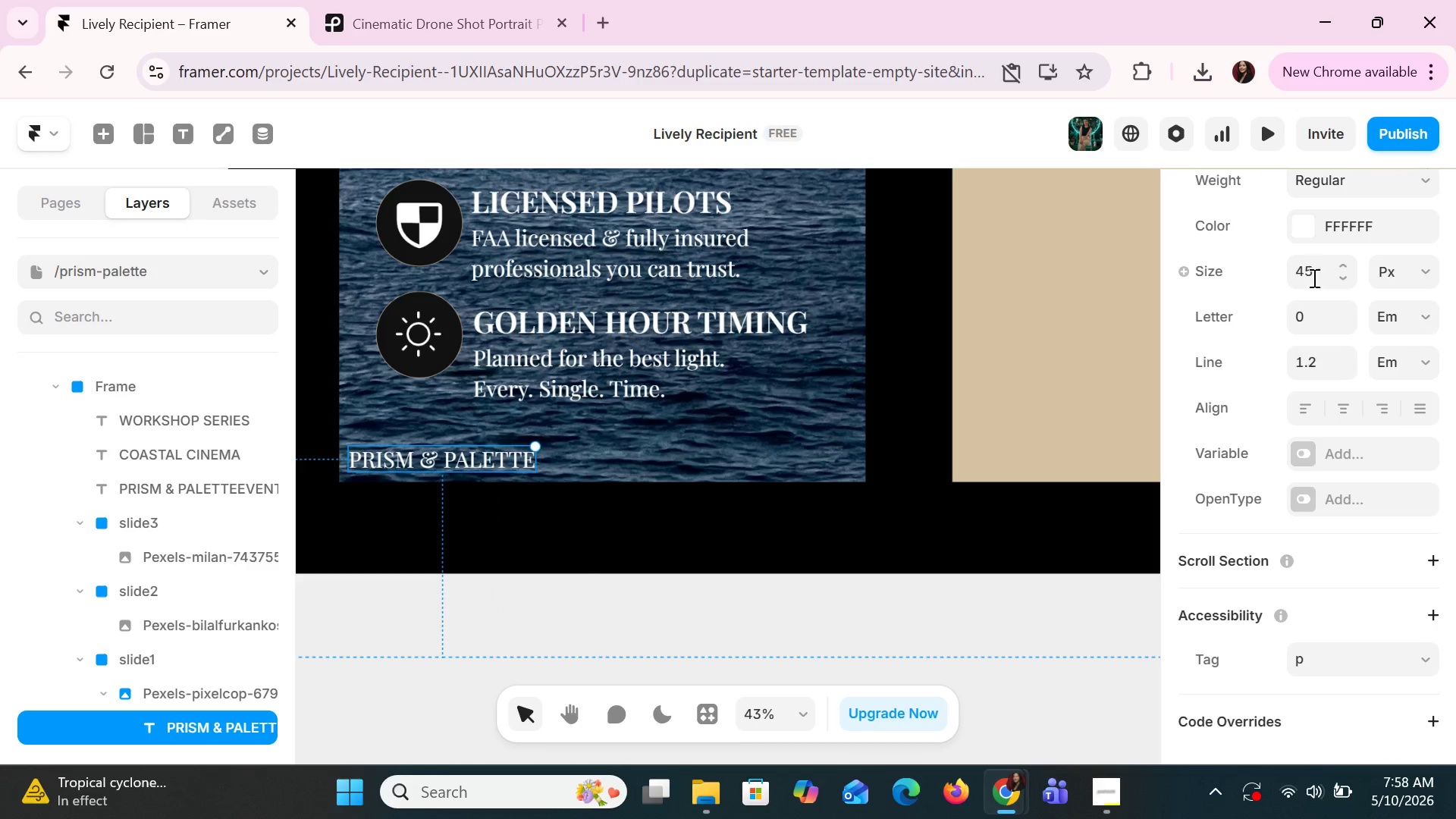 
double_click([1345, 281])
 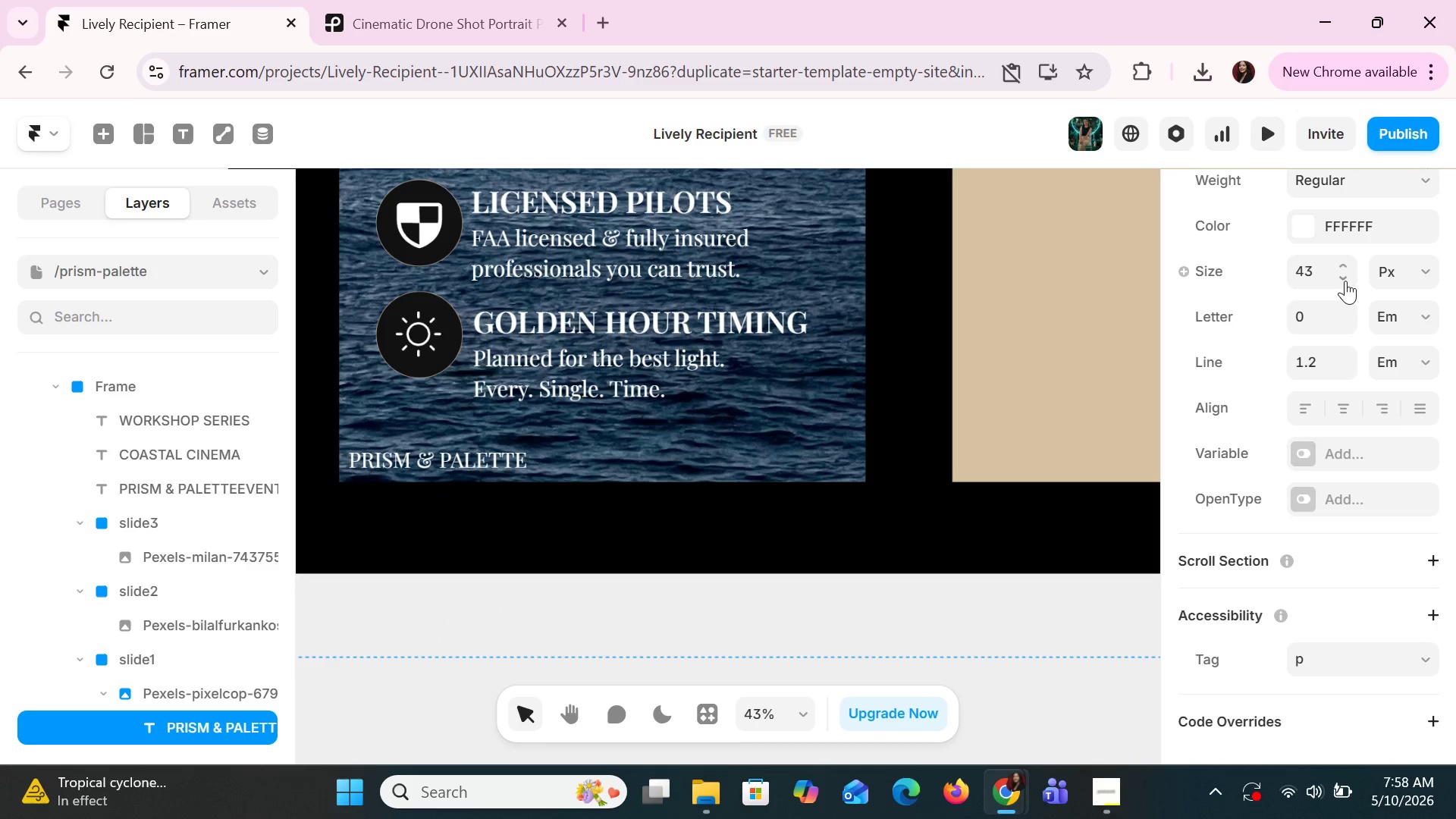 
triple_click([1345, 281])
 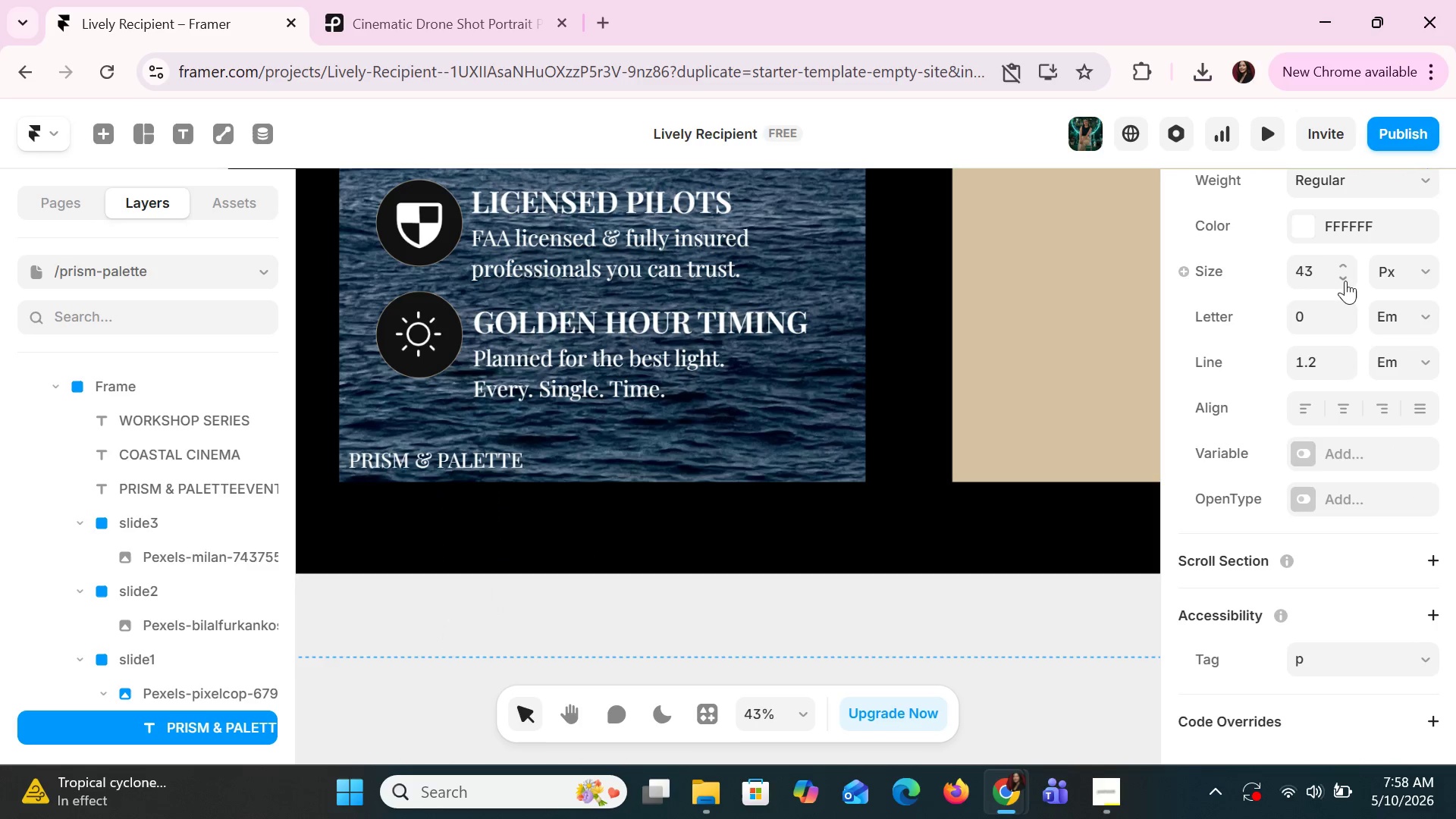 
triple_click([1345, 281])
 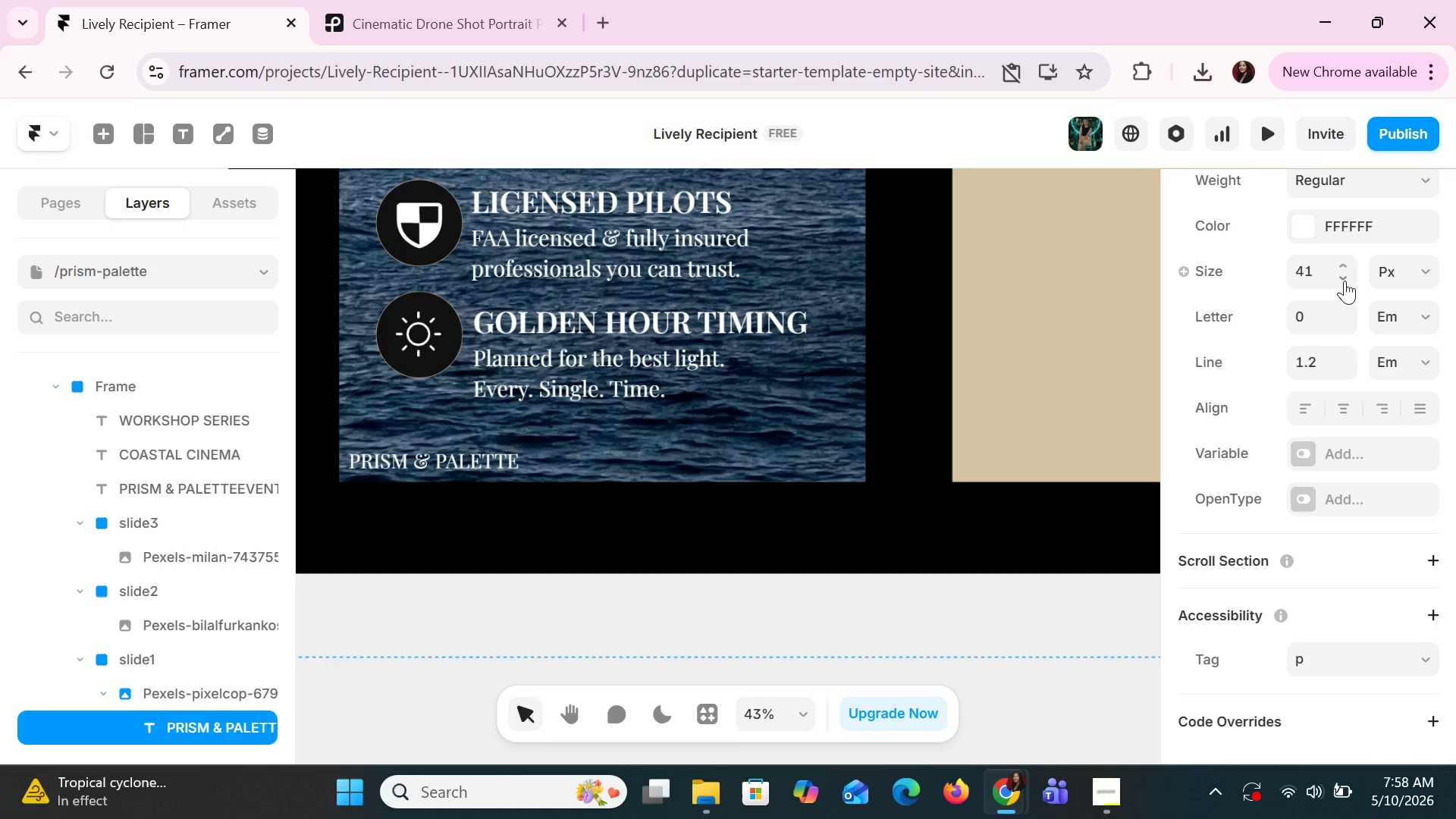 
triple_click([1345, 281])
 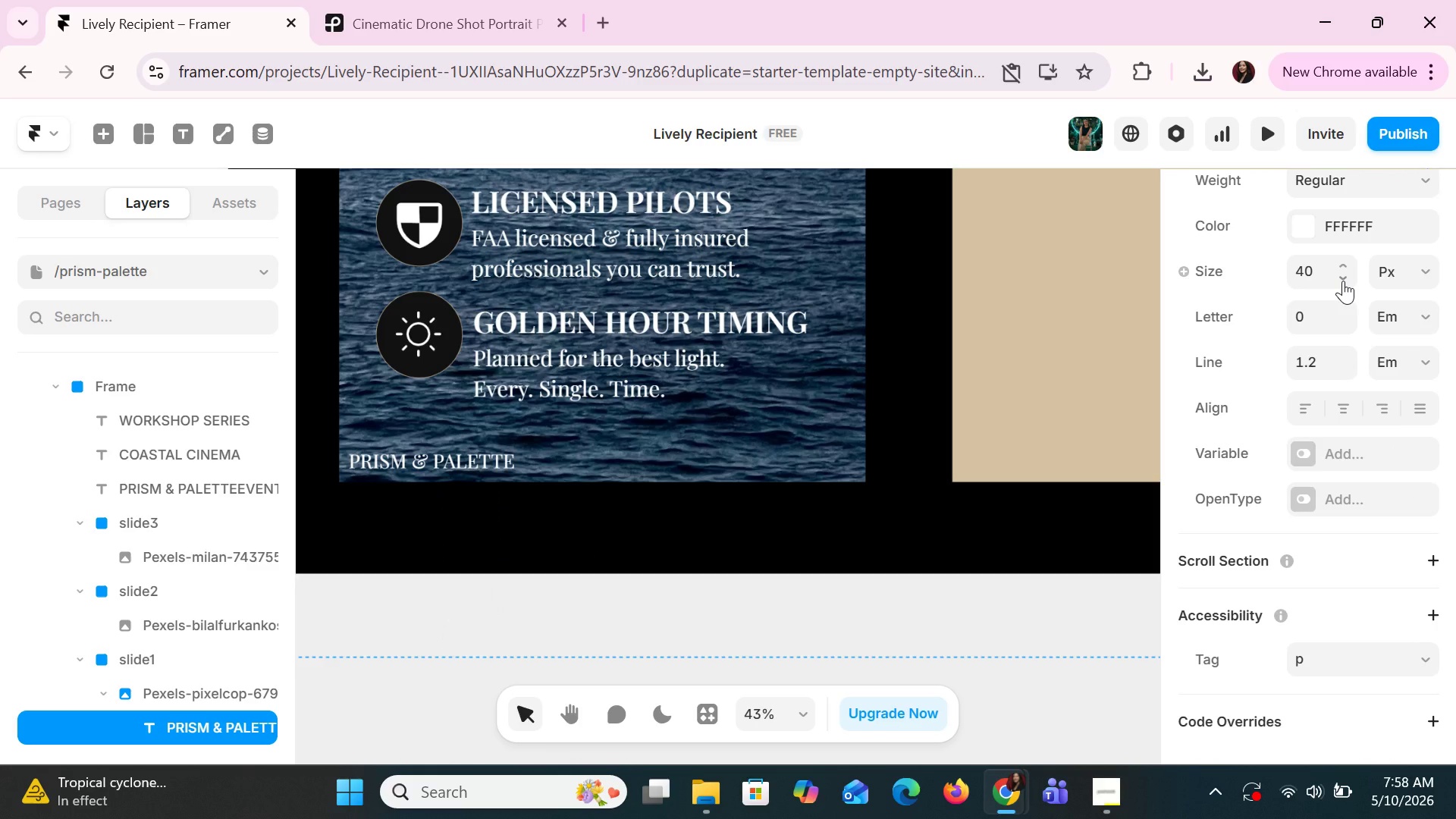 
left_click([1343, 281])
 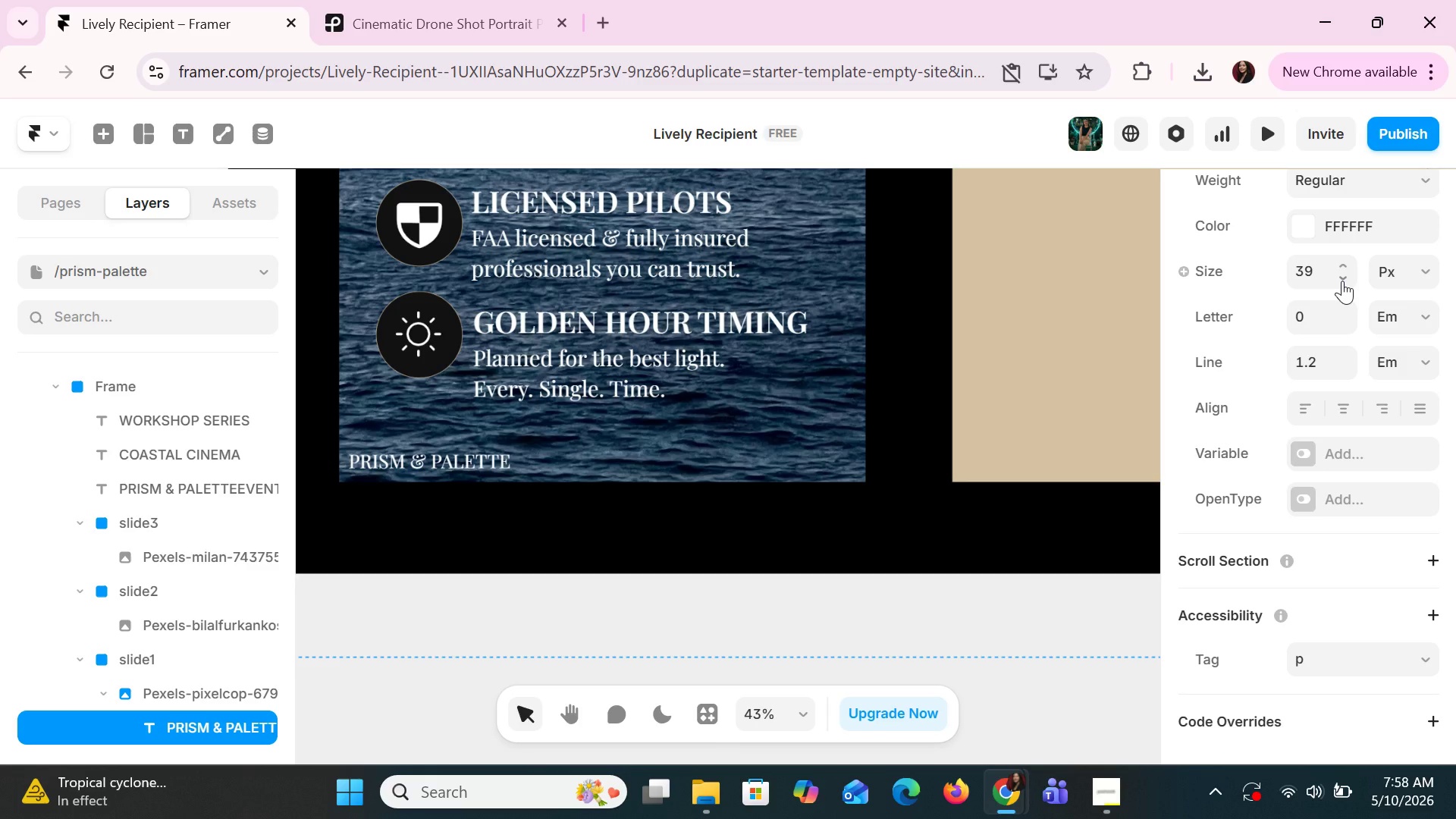 
left_click([1342, 281])
 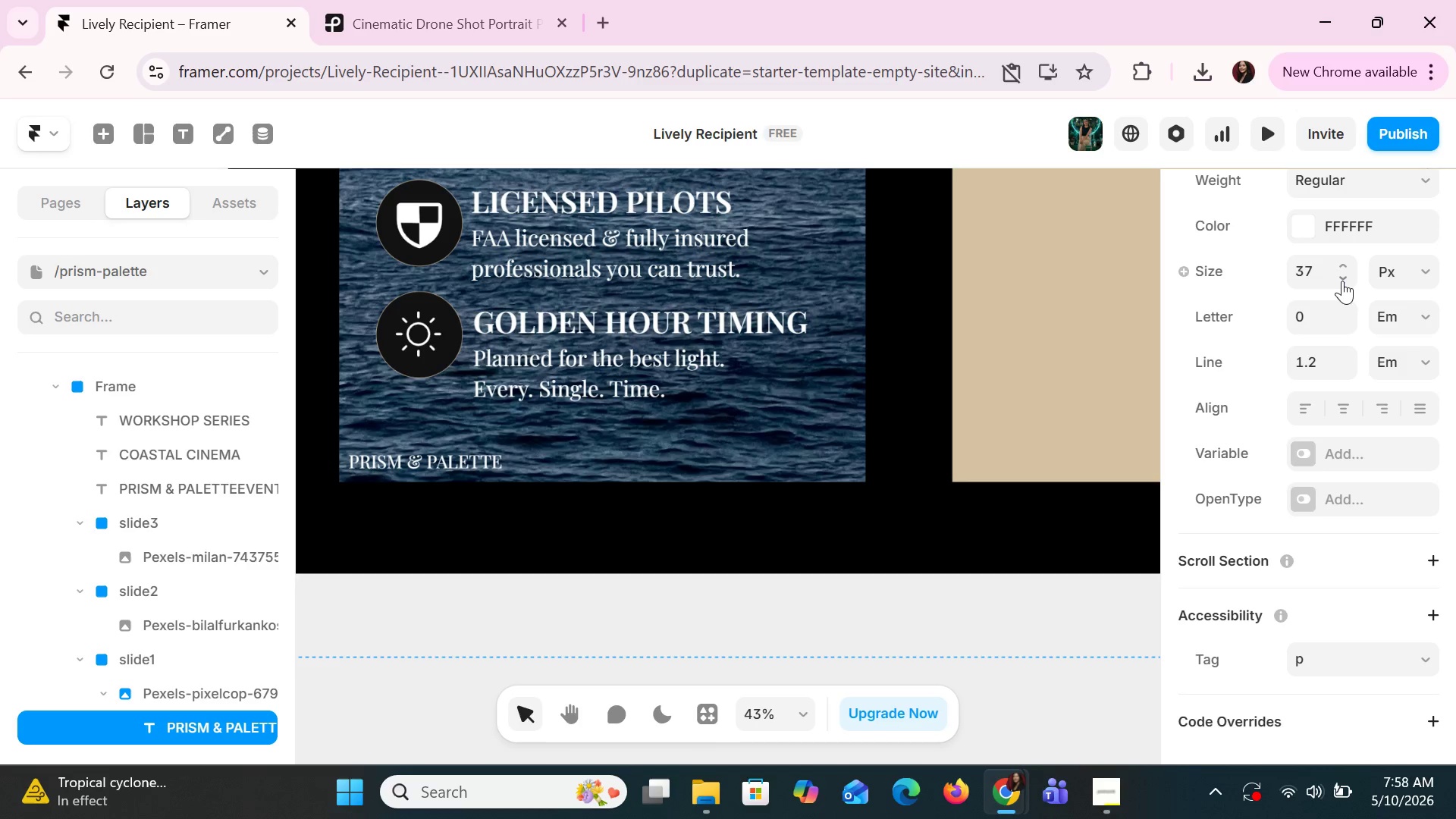 
double_click([1342, 281])
 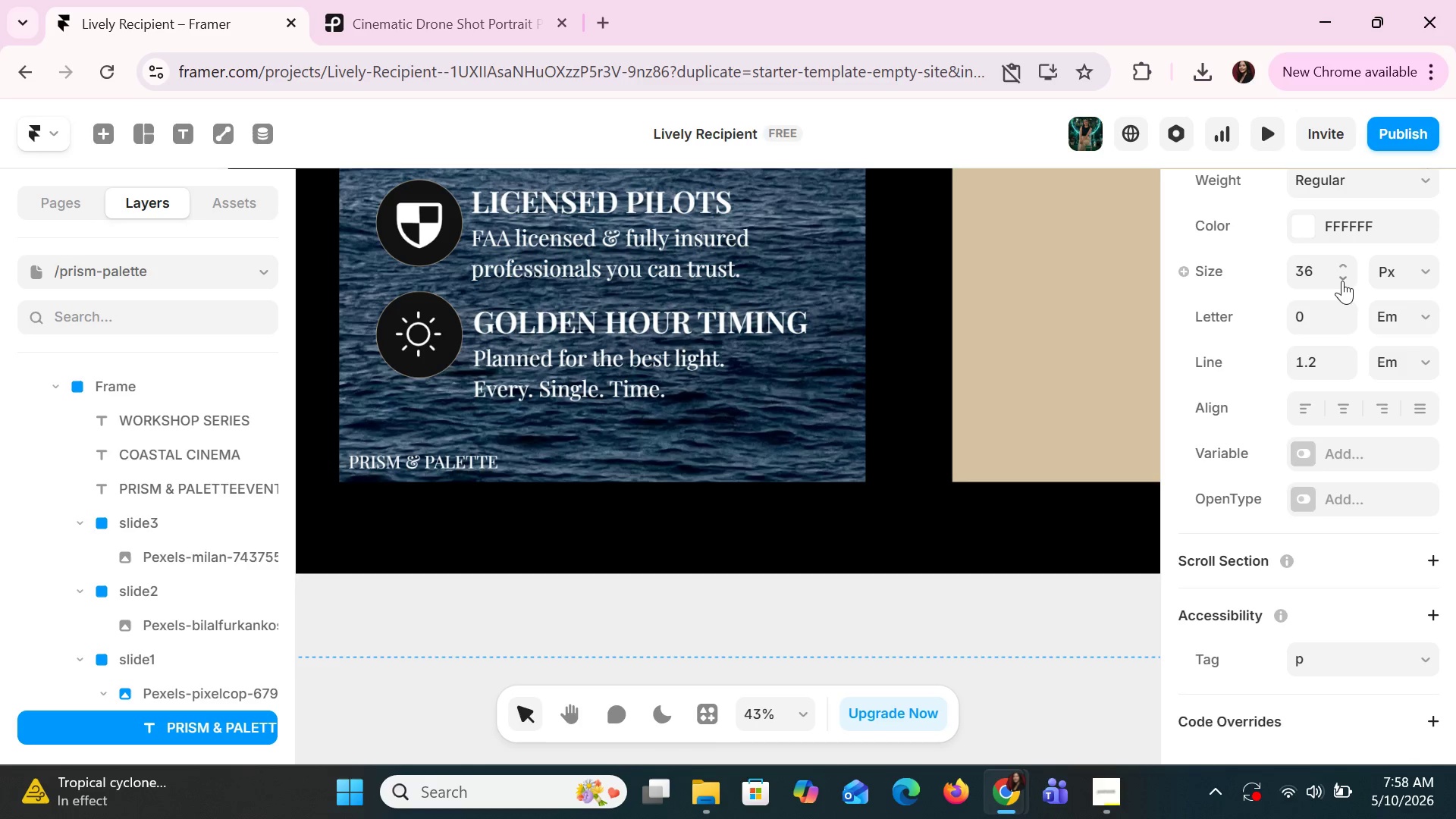 
left_click([1342, 281])
 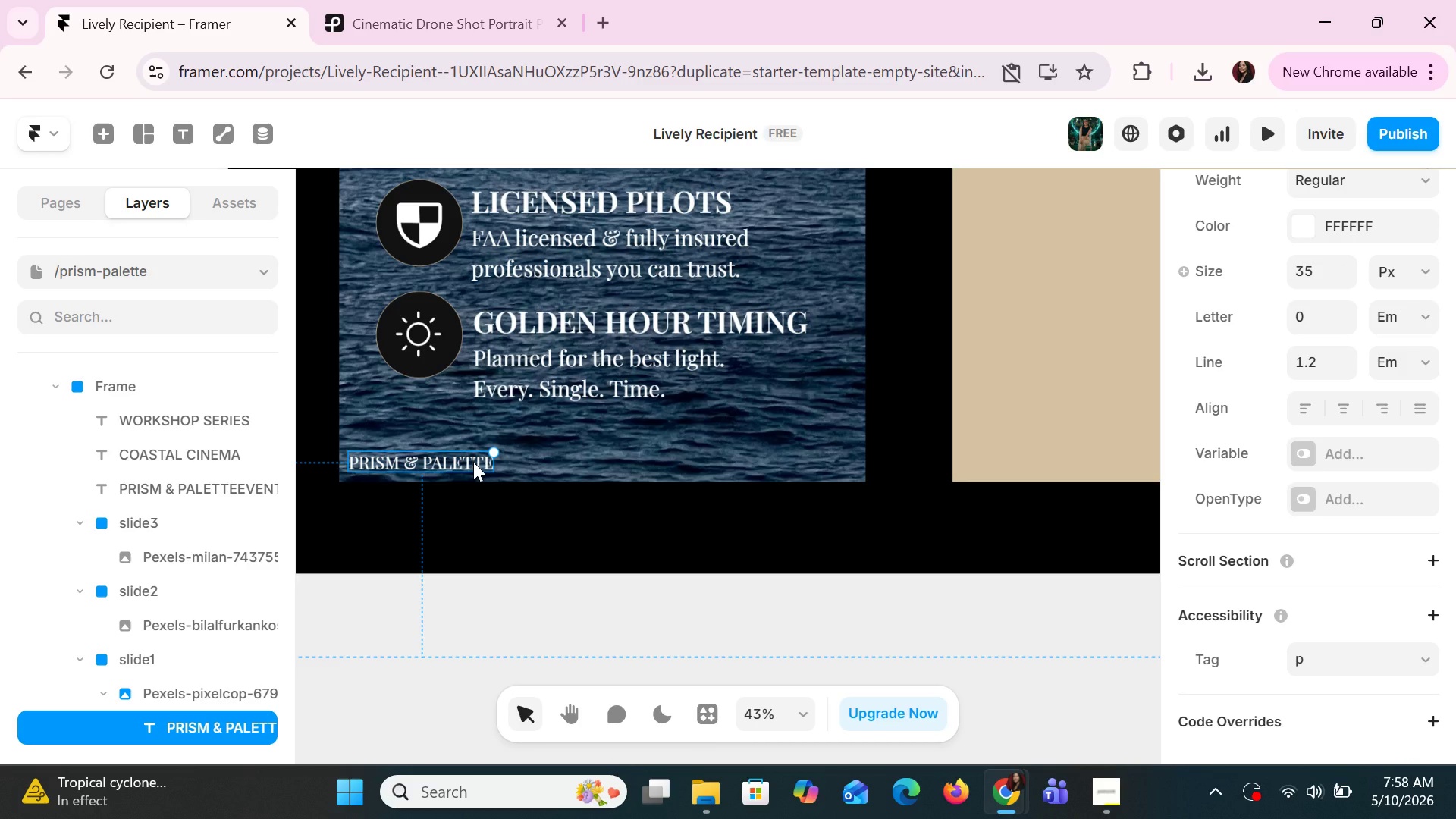 
left_click([473, 462])
 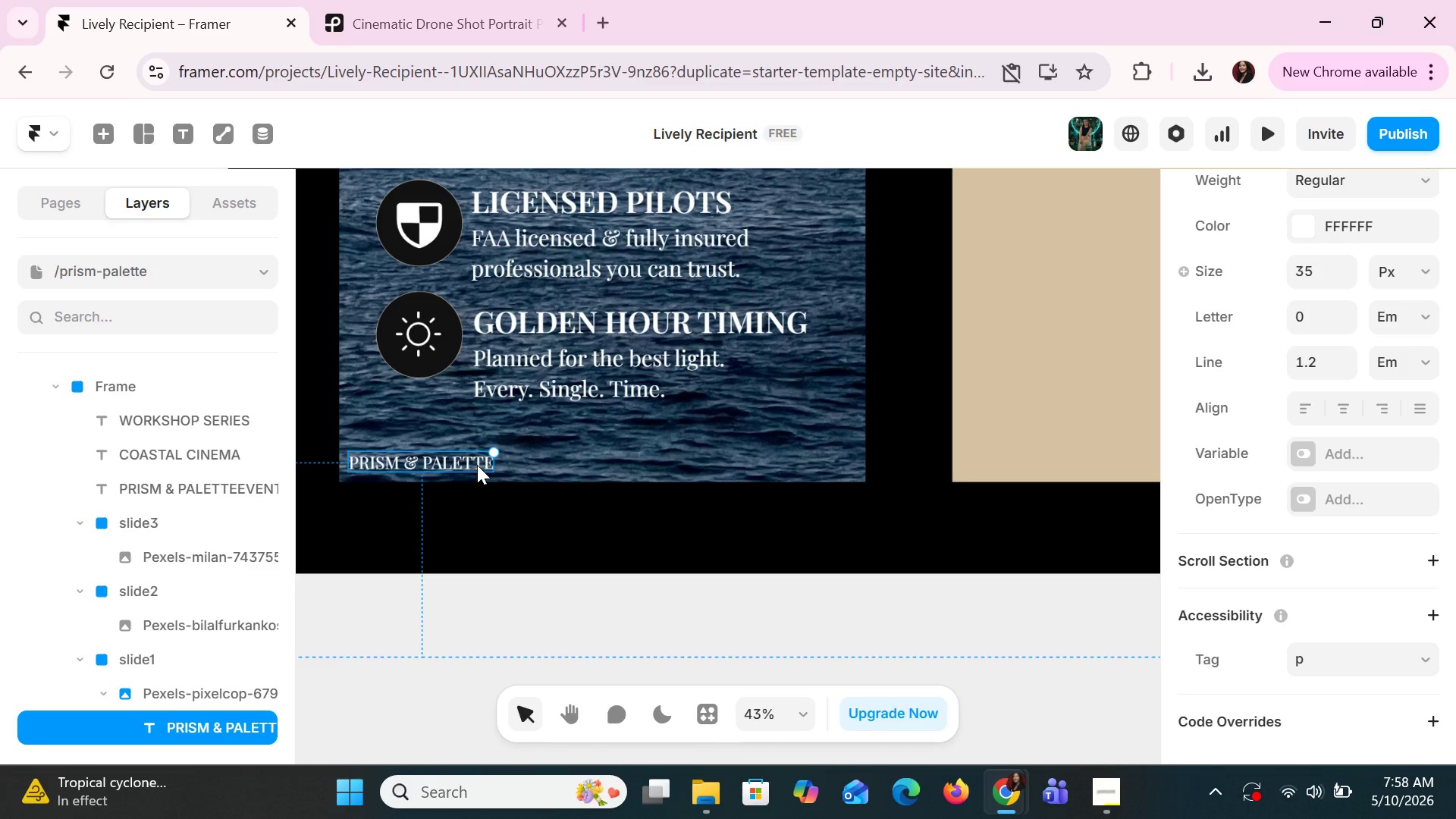 
double_click([477, 465])
 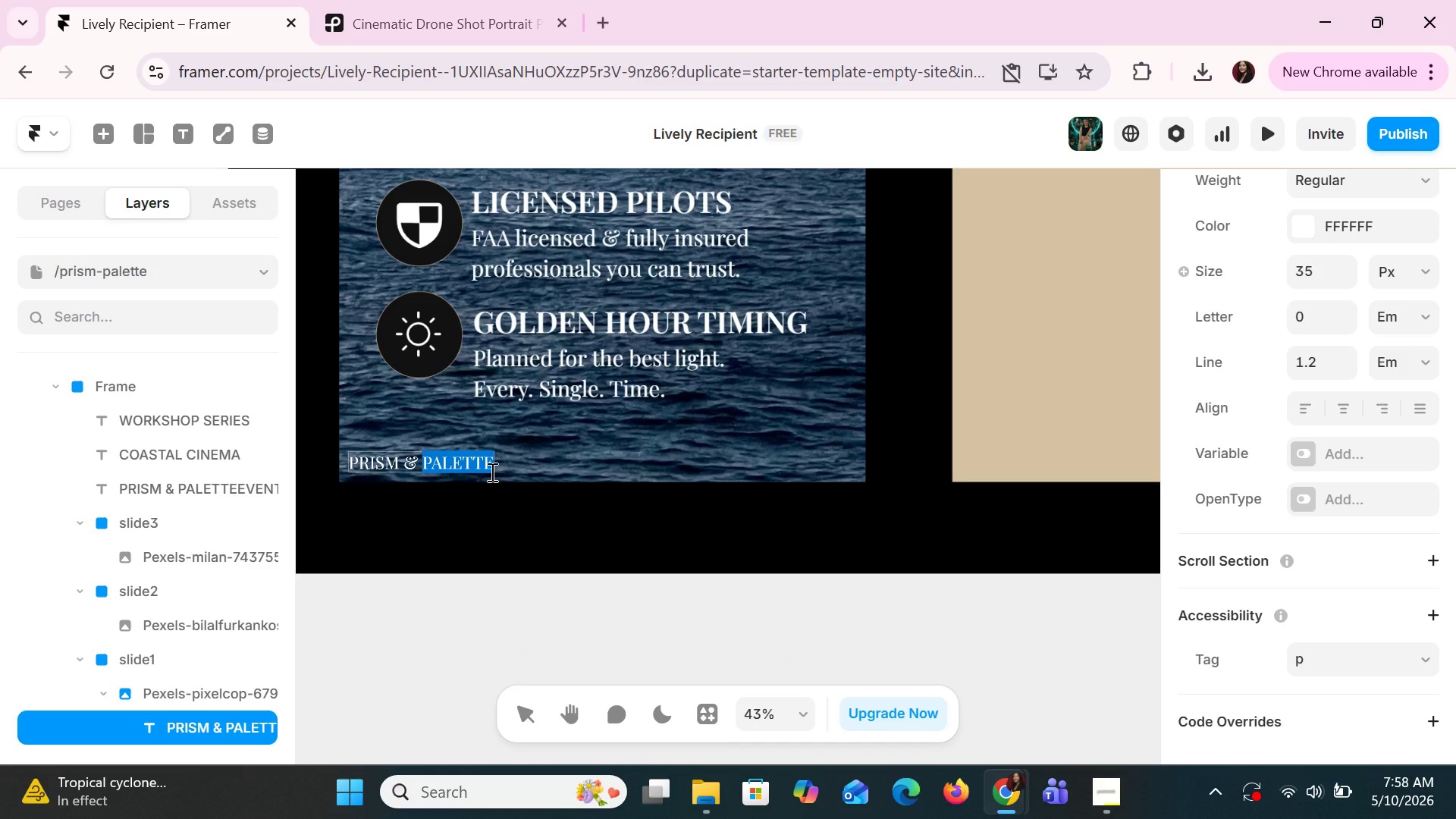 
key(ArrowRight)
 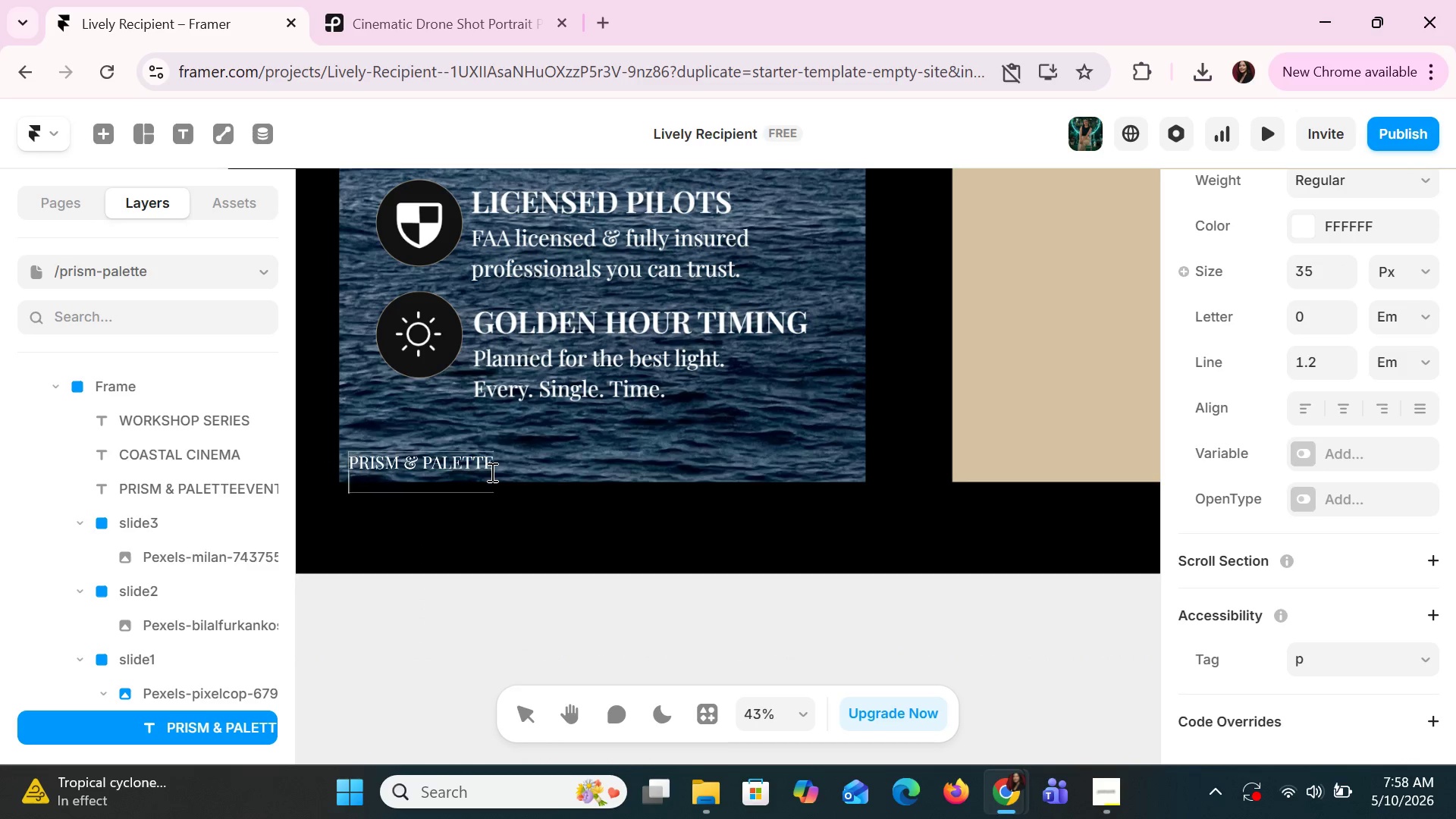 
key(Enter)
 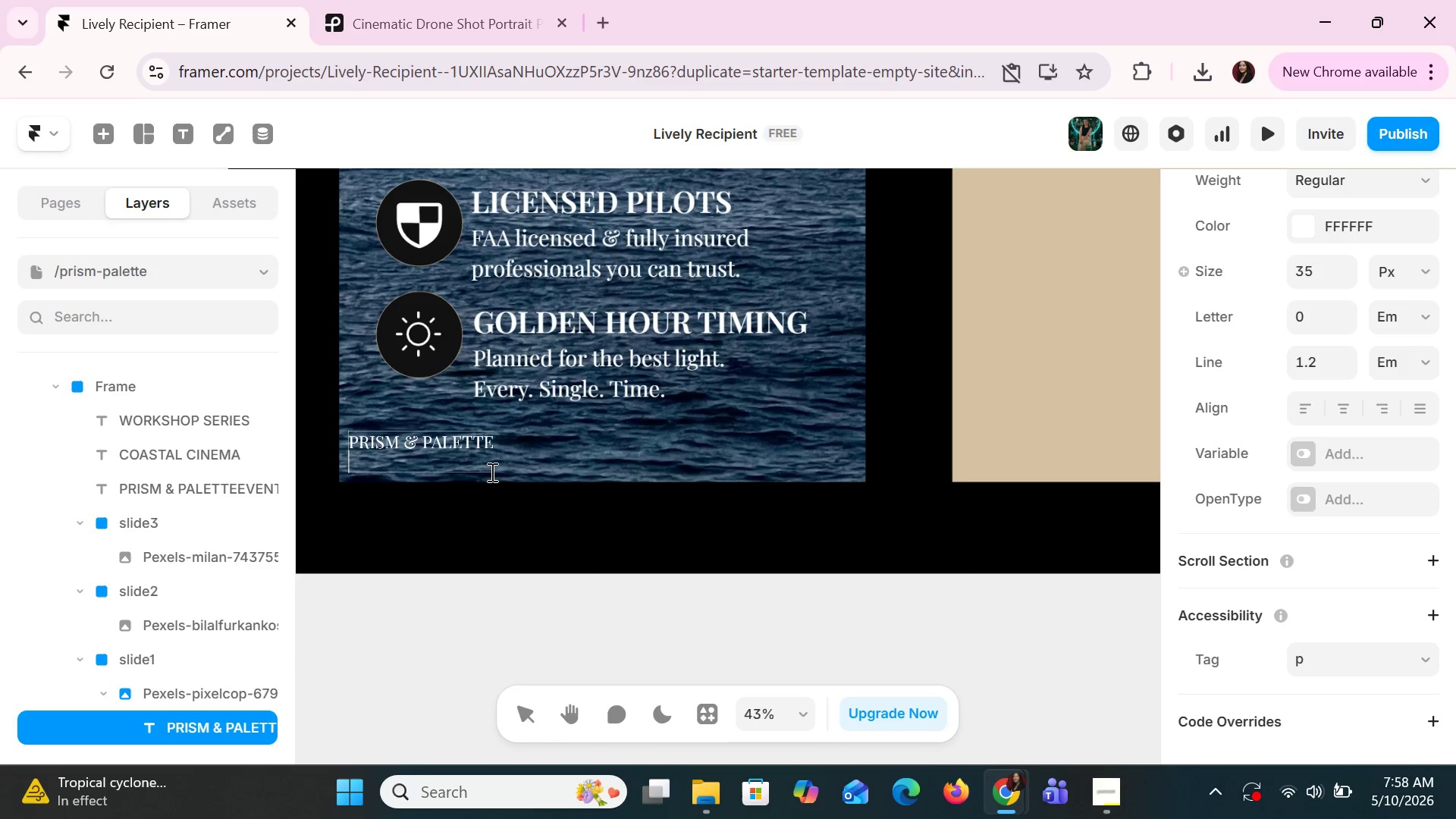 
type(EVENT)
 